 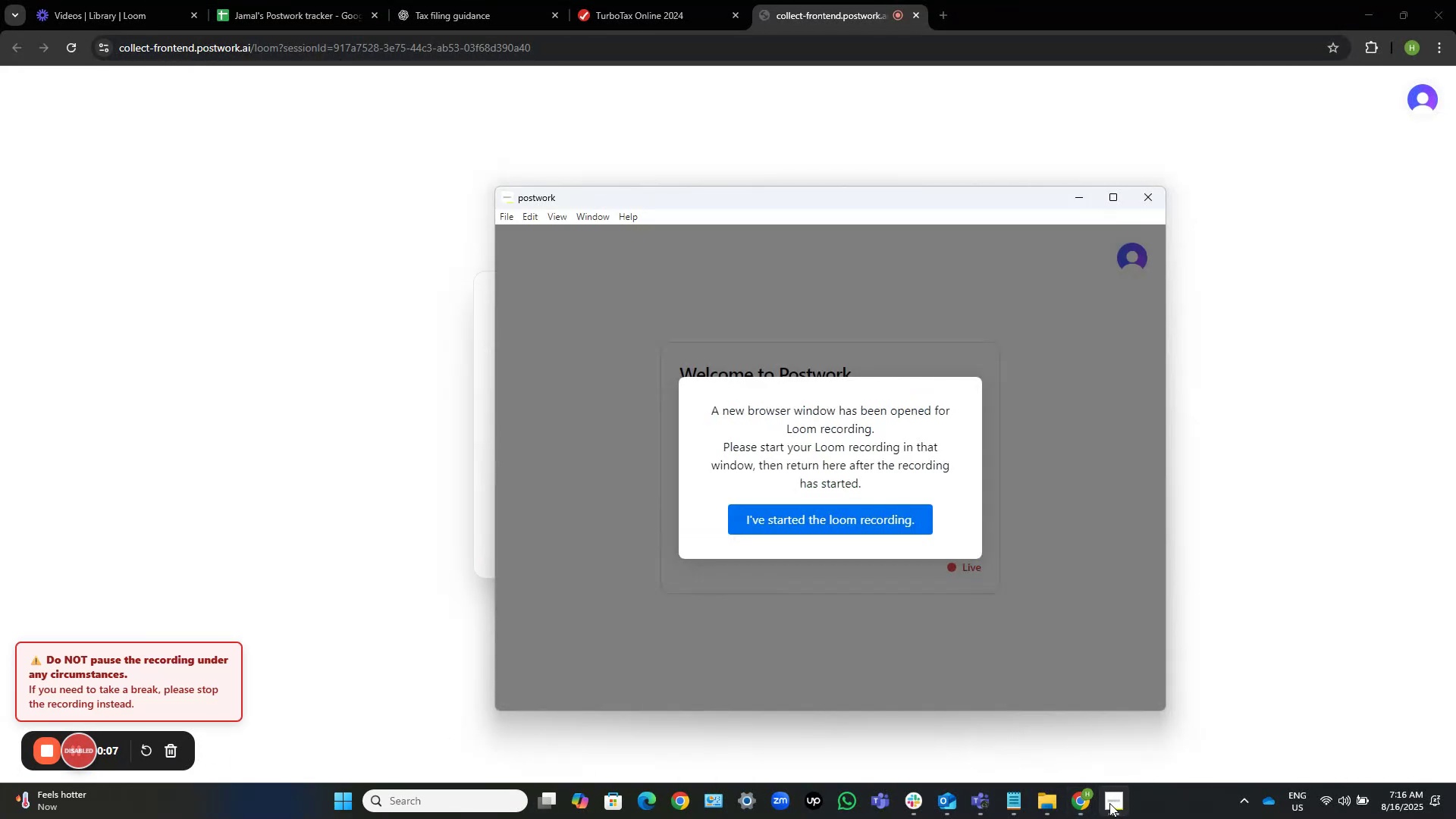 
left_click([883, 516])
 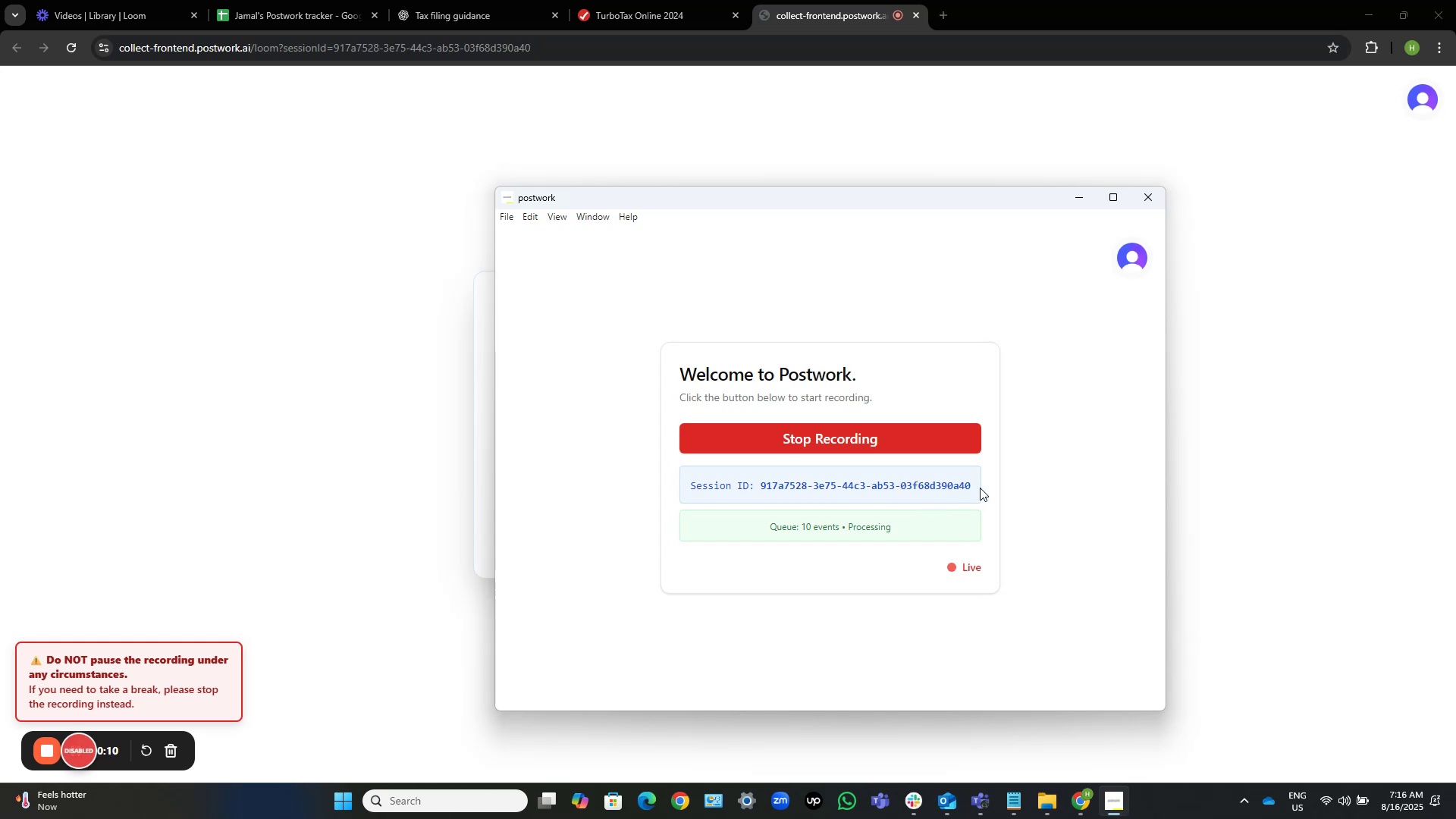 
left_click_drag(start_coordinate=[975, 483], to_coordinate=[627, 483])
 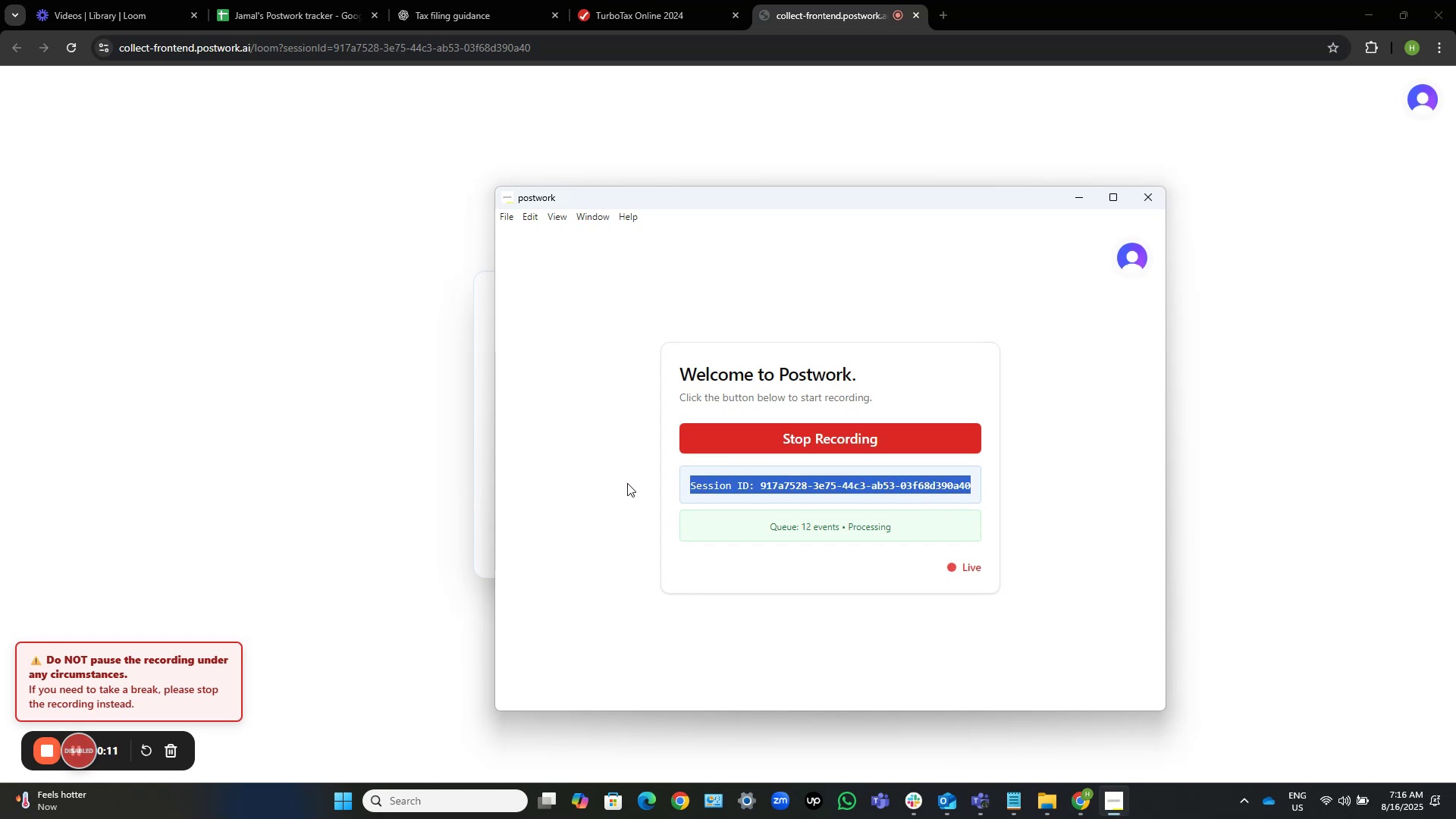 
key(Control+C)
 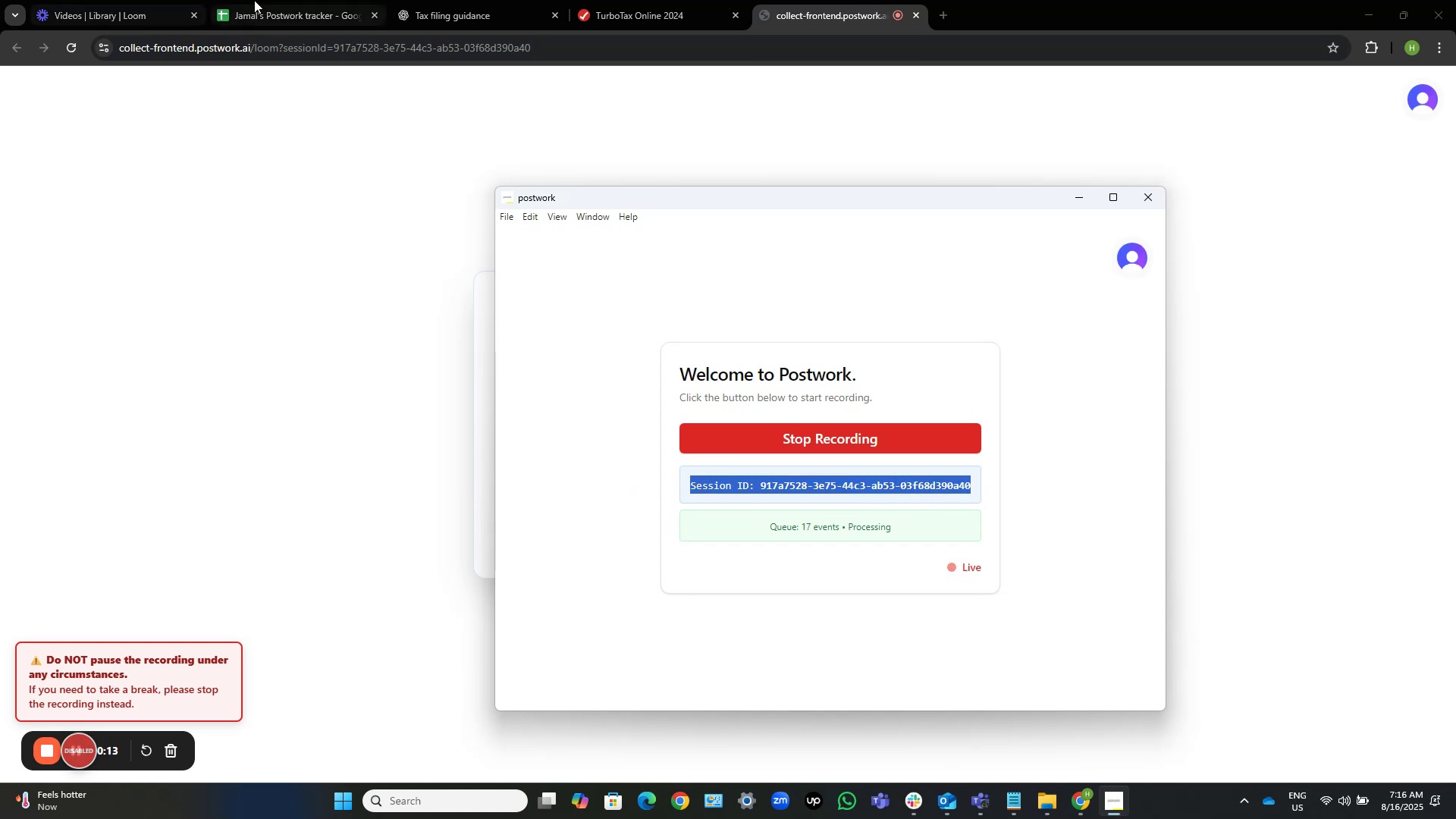 
left_click([259, 2])
 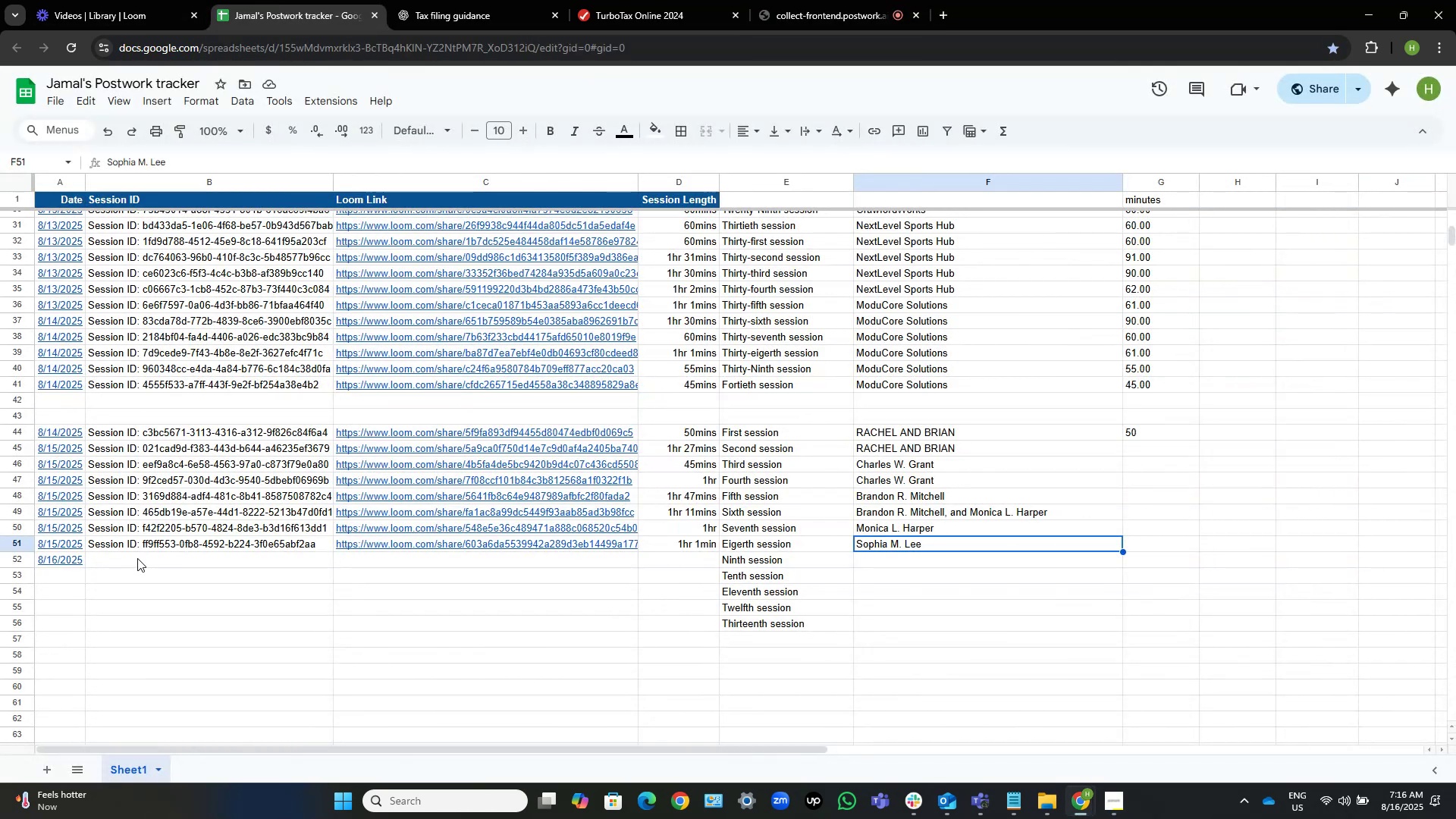 
double_click([149, 559])
 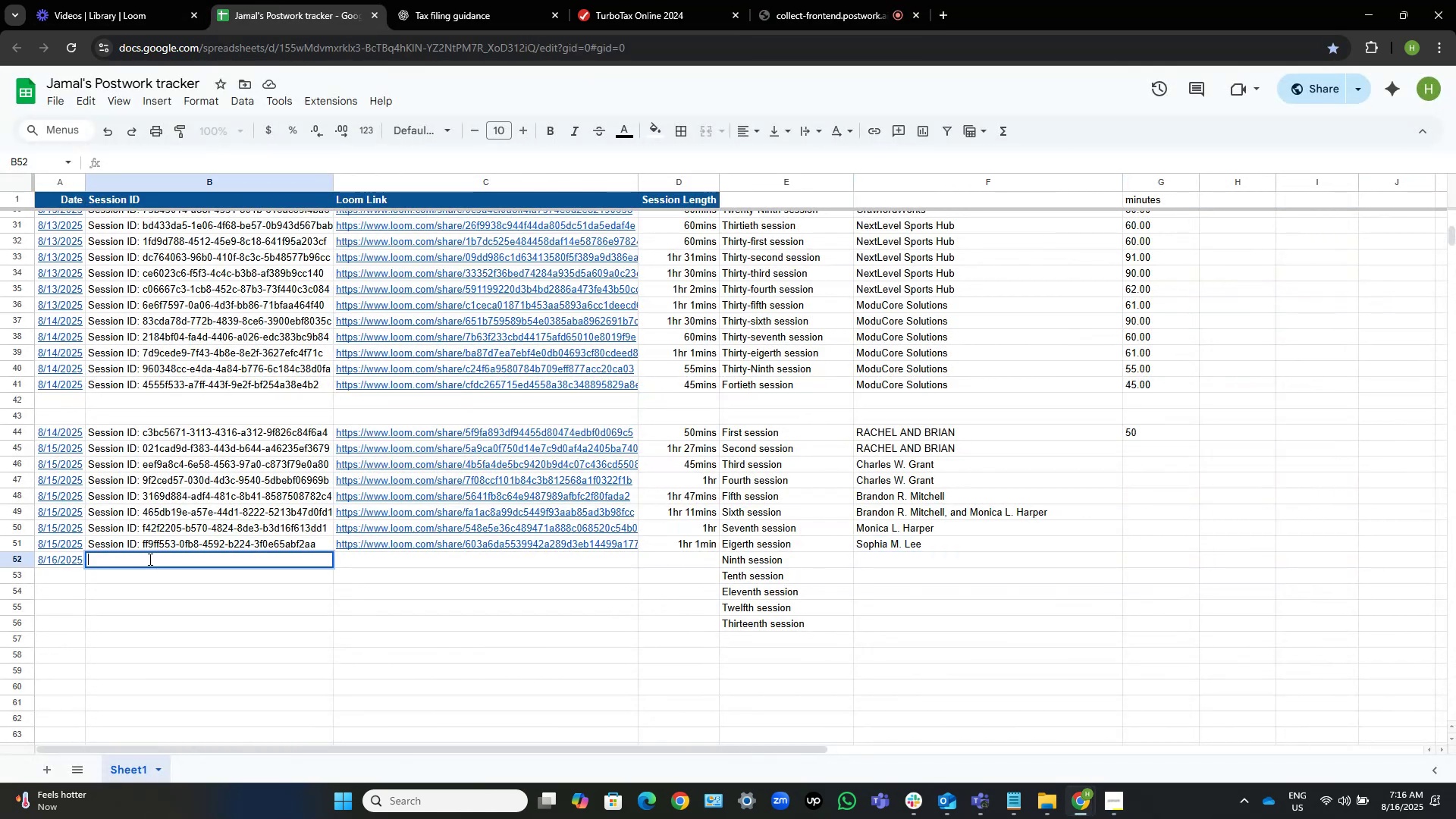 
key(Control+V)
 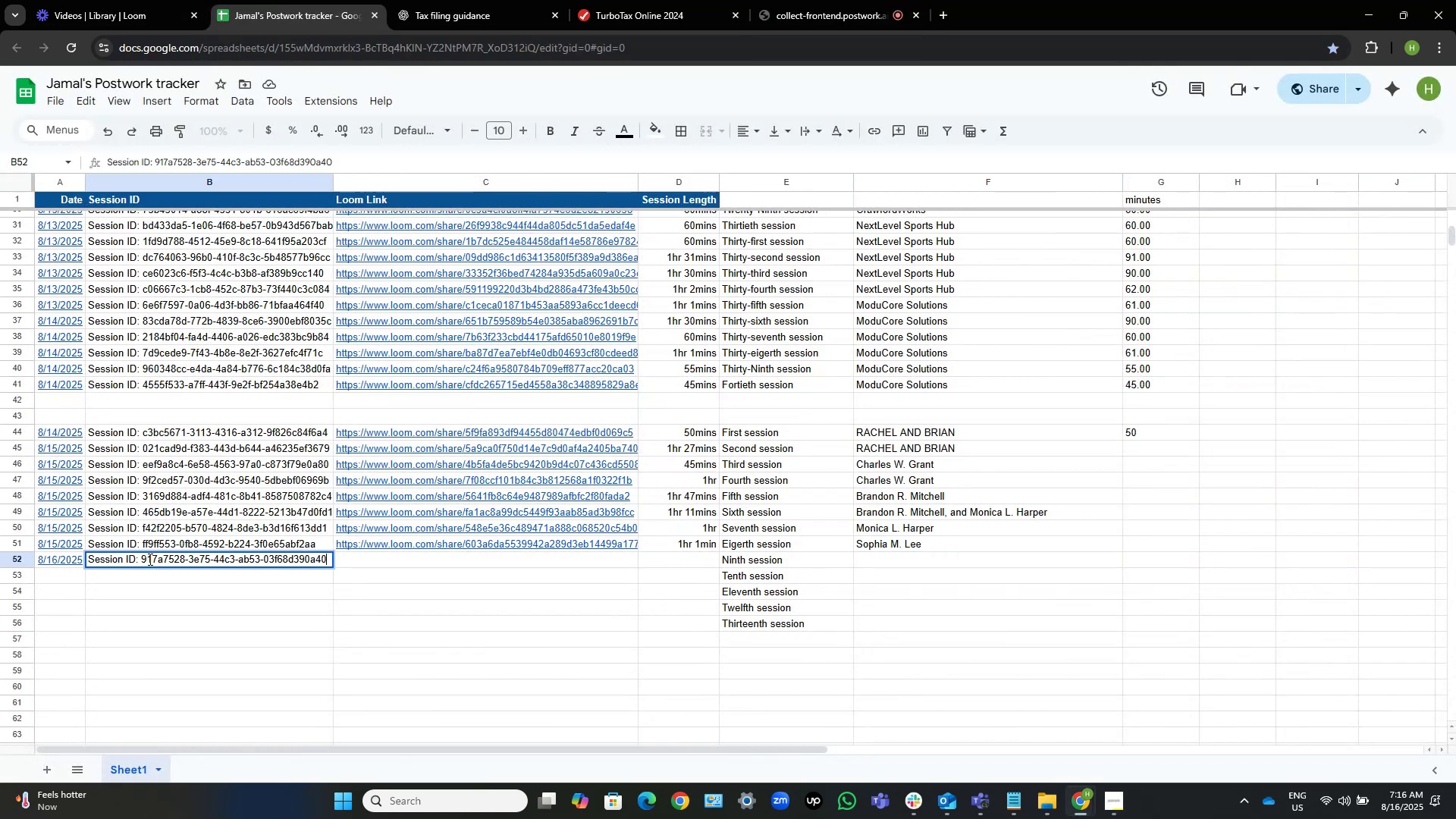 
key(NumpadEnter)
 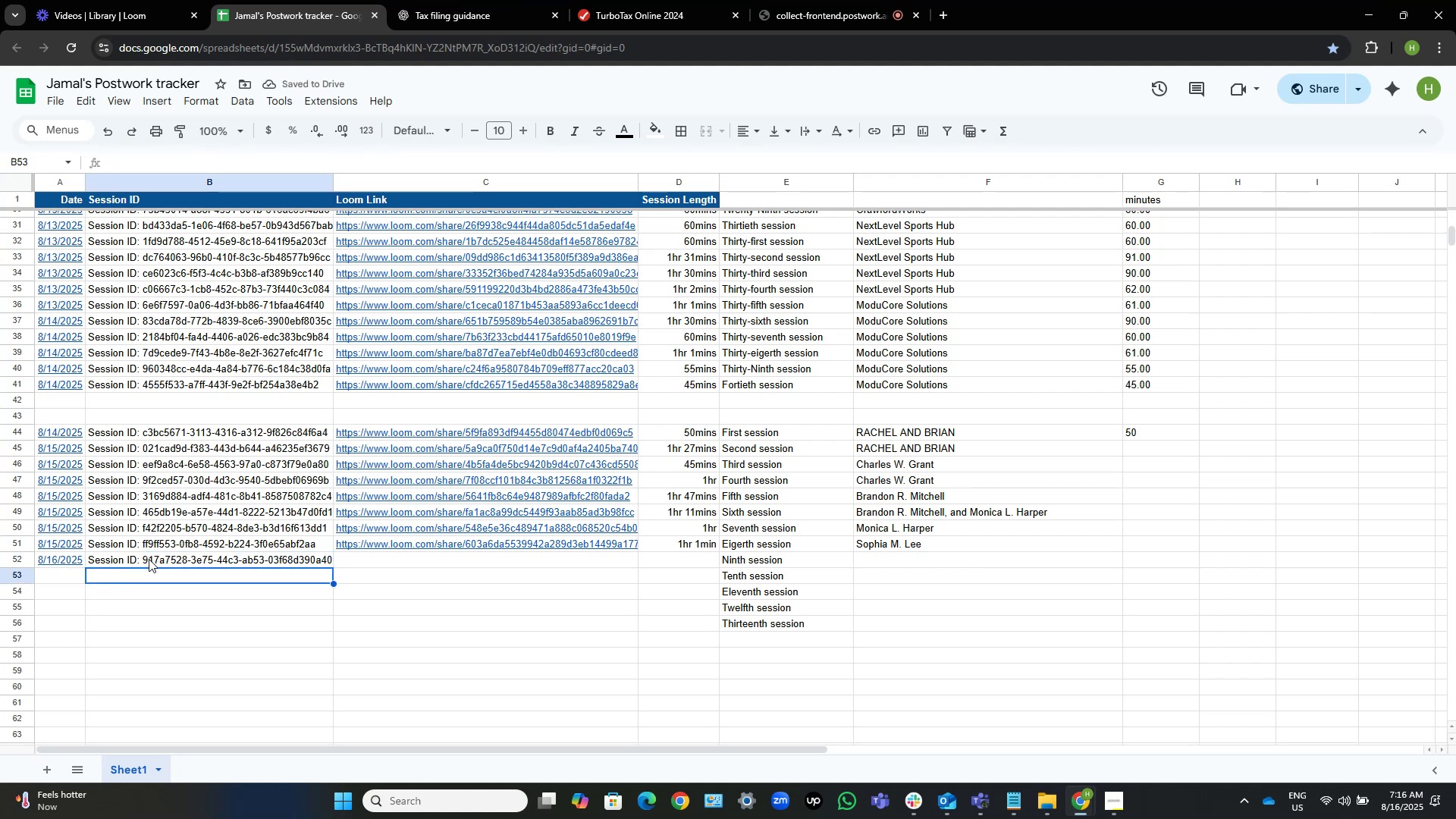 
wait(8.2)
 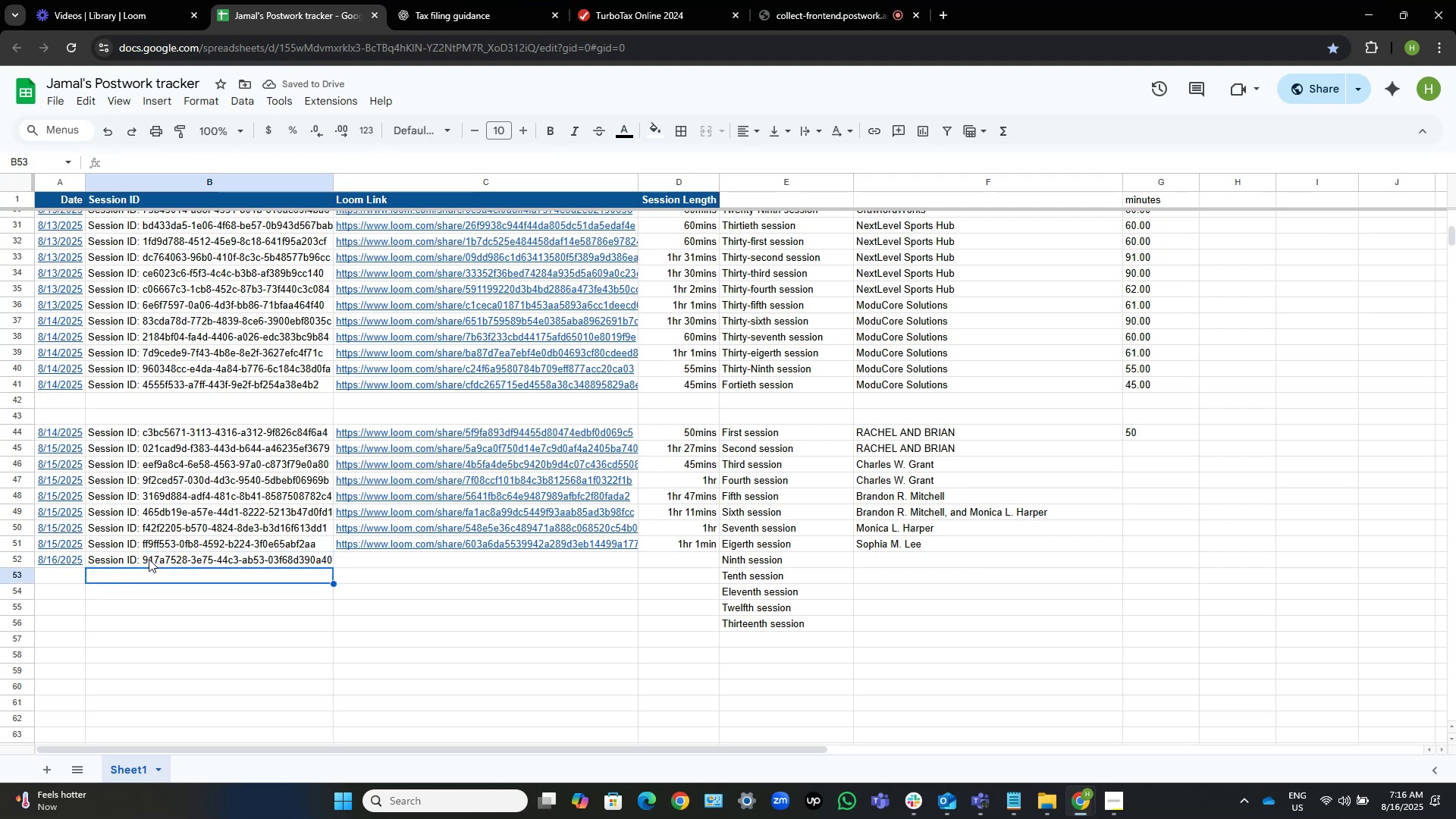 
left_click([910, 546])
 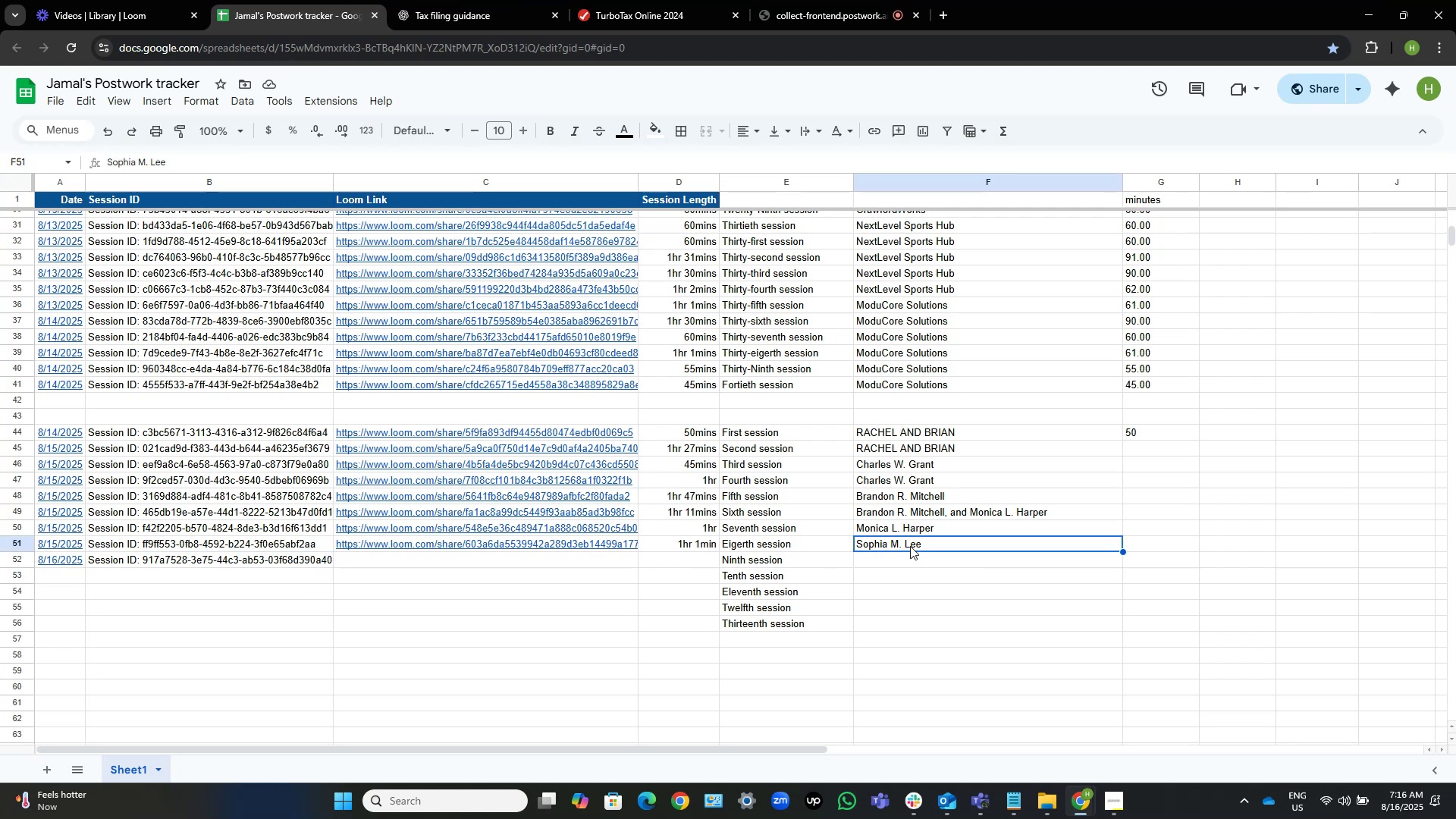 
key(Control+C)
 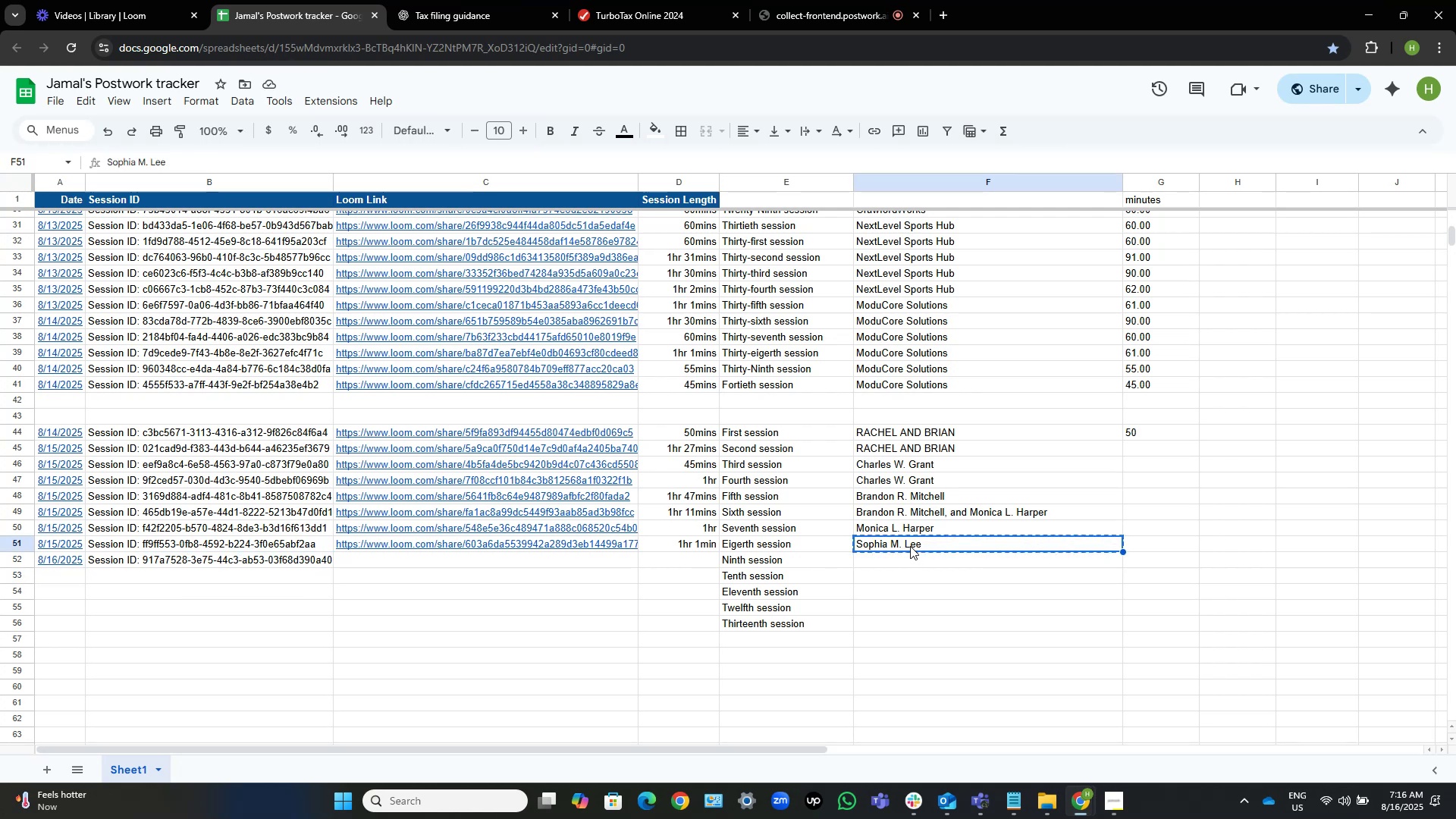 
key(ArrowDown)
 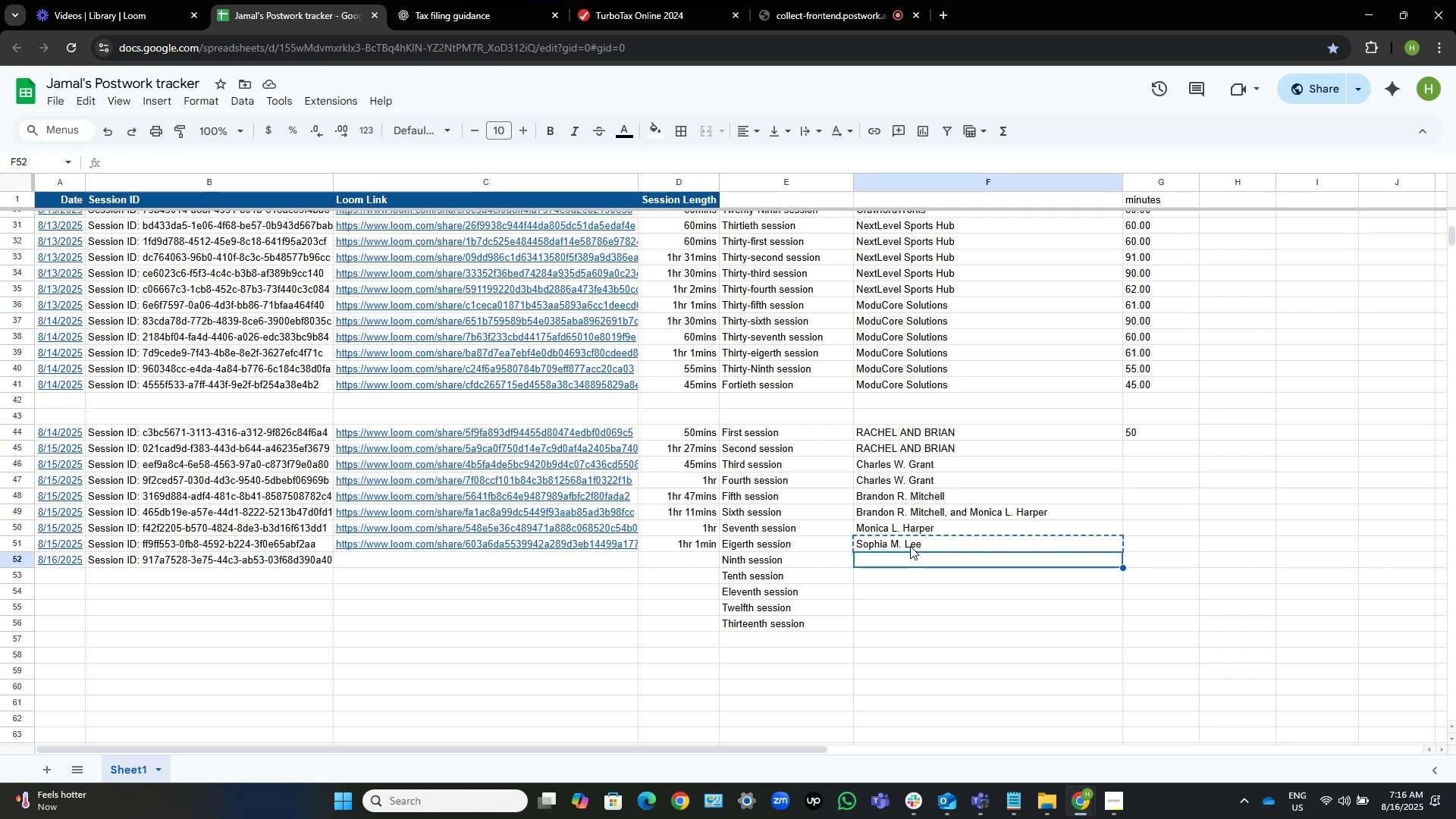 
key(Control+ControlLeft)
 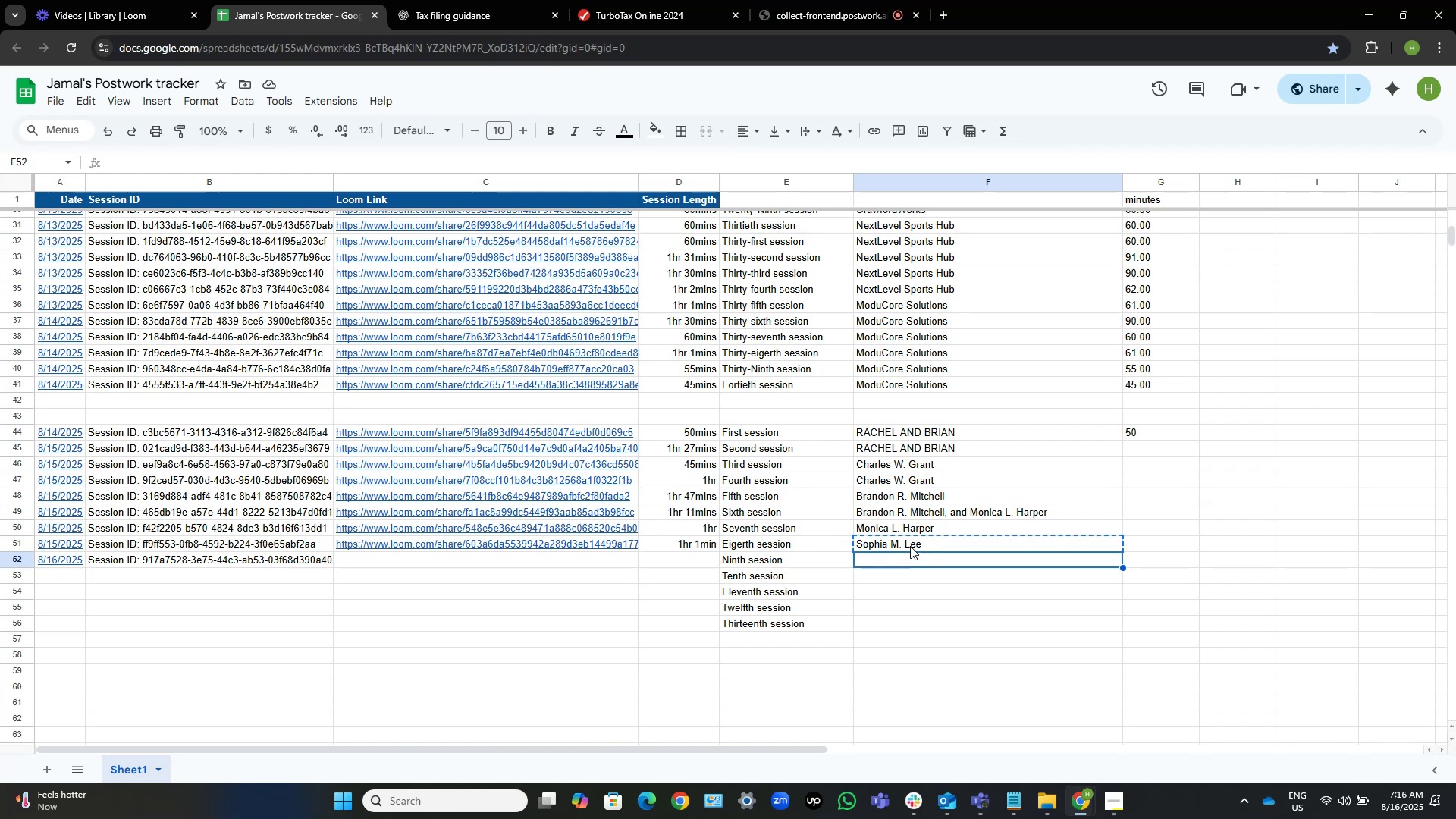 
key(Control+V)
 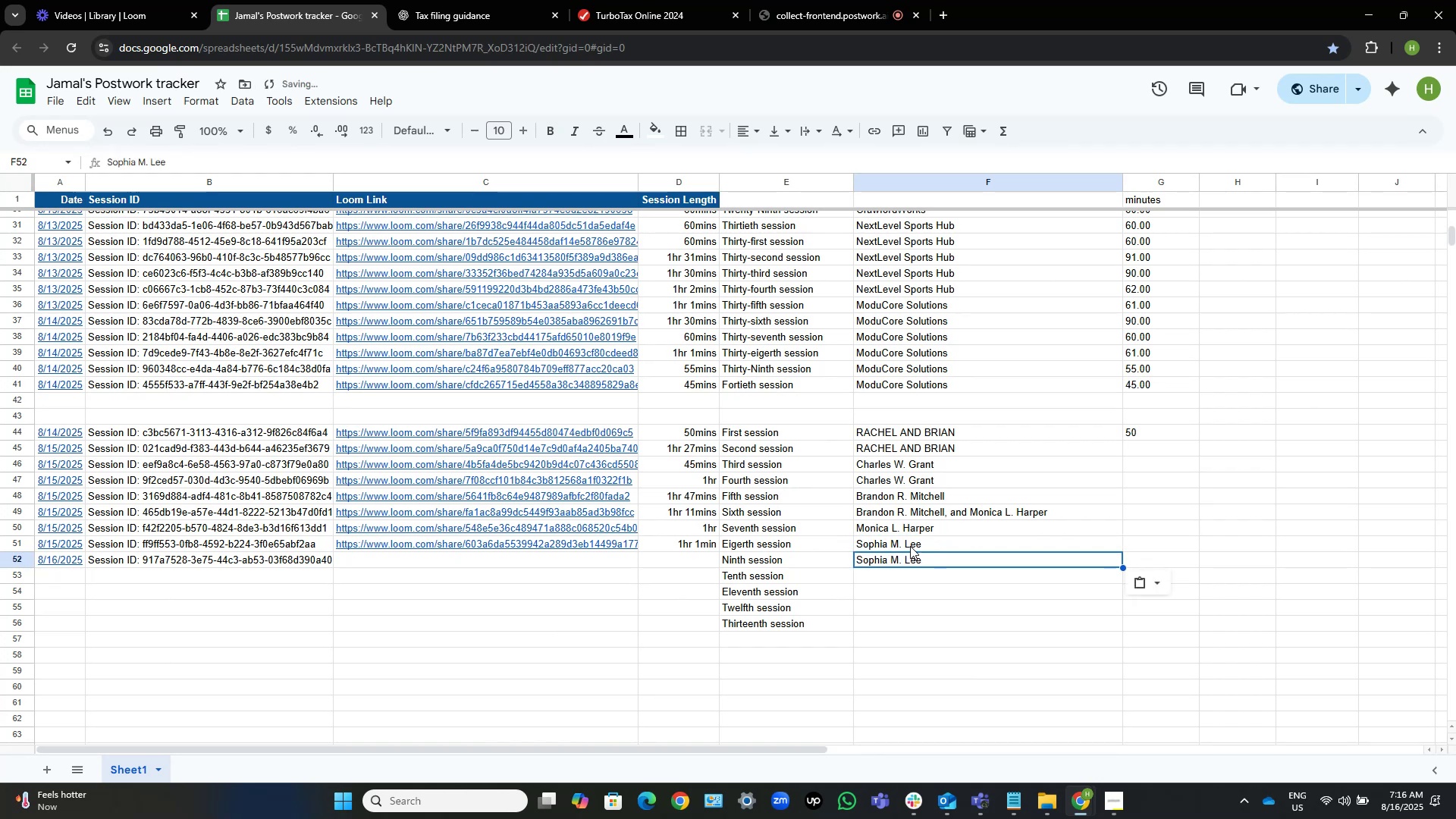 
key(ArrowLeft)
 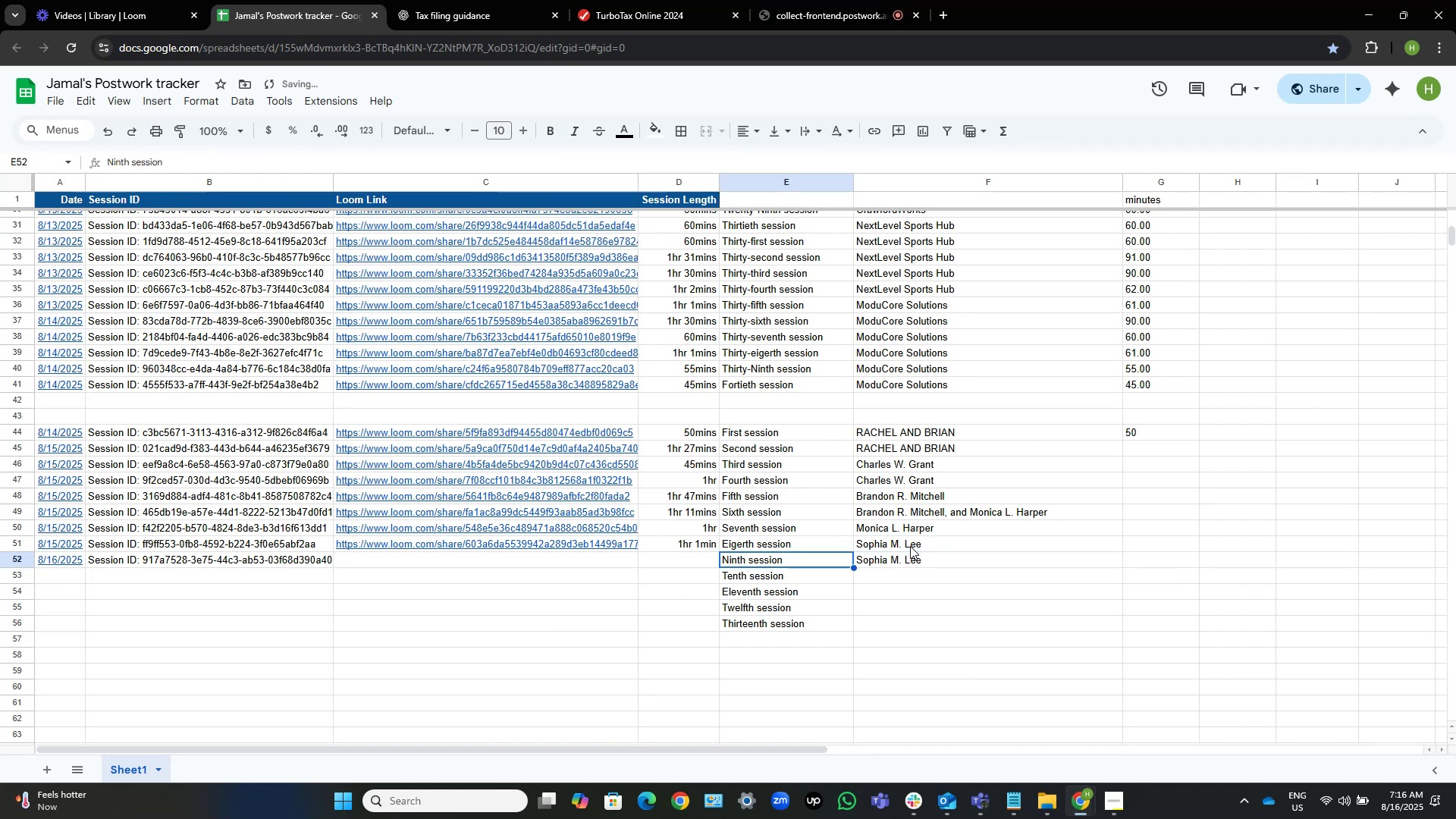 
key(ArrowLeft)
 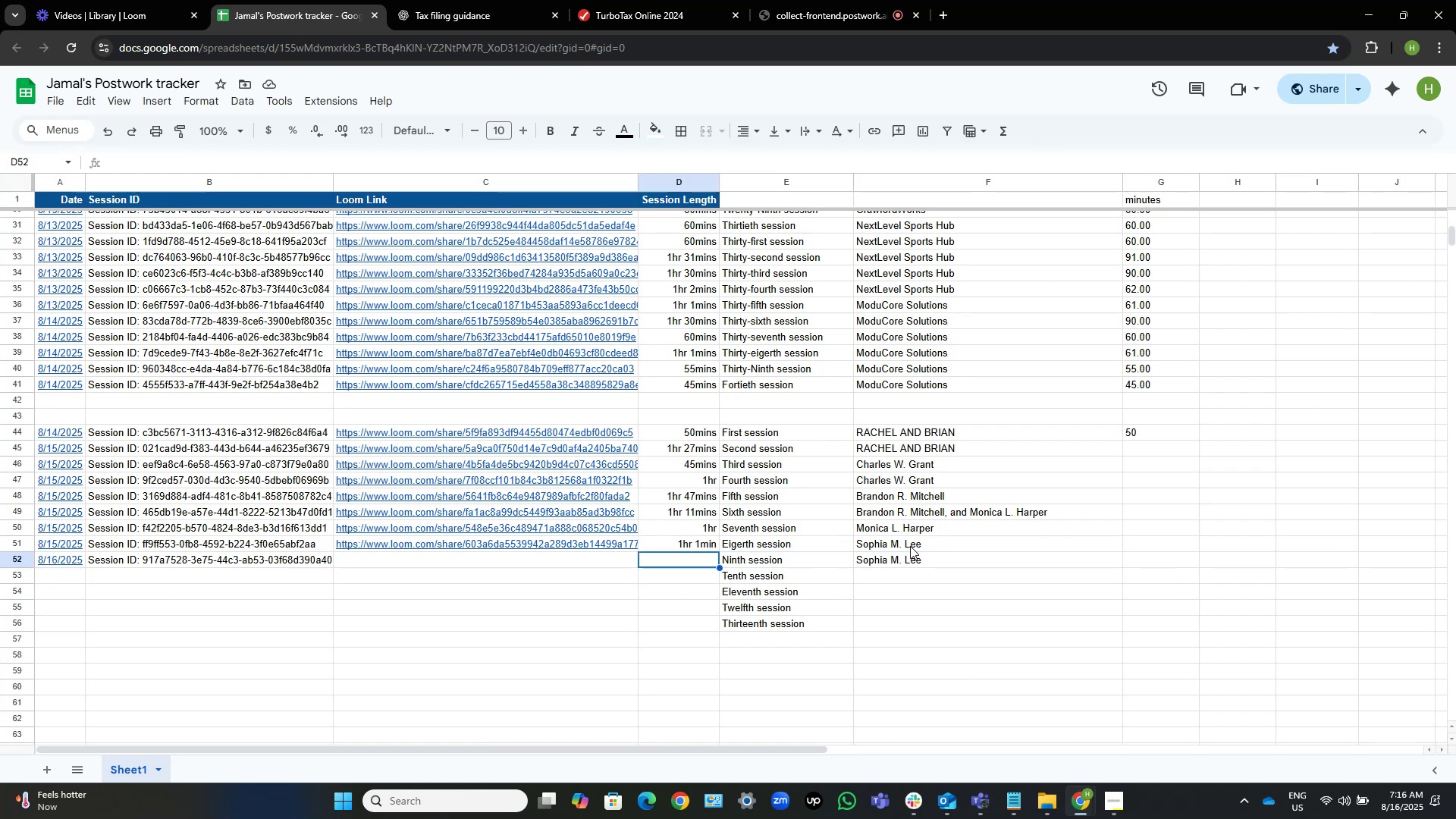 
wait(11.32)
 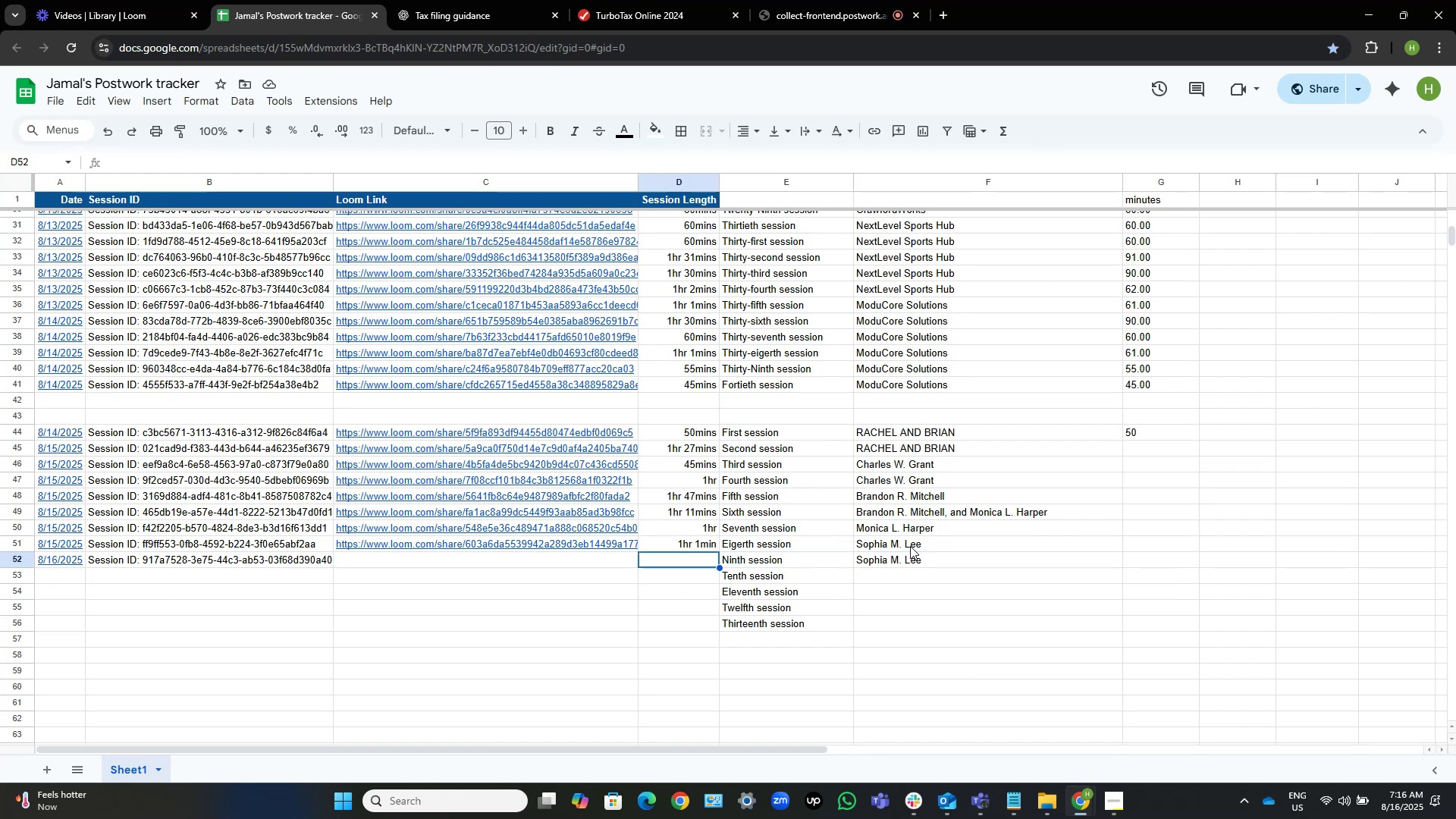 
left_click([426, 568])
 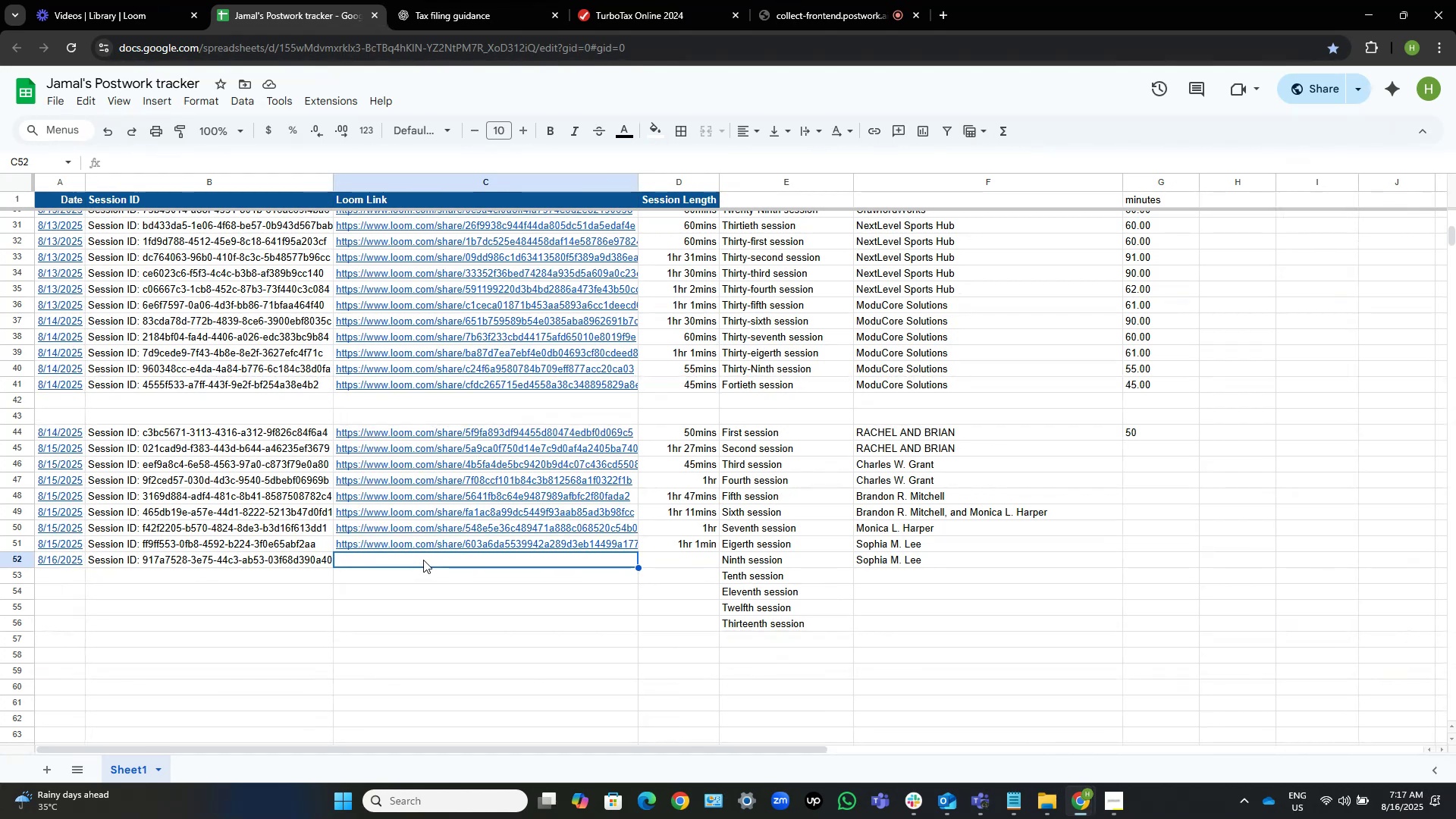 
wait(20.03)
 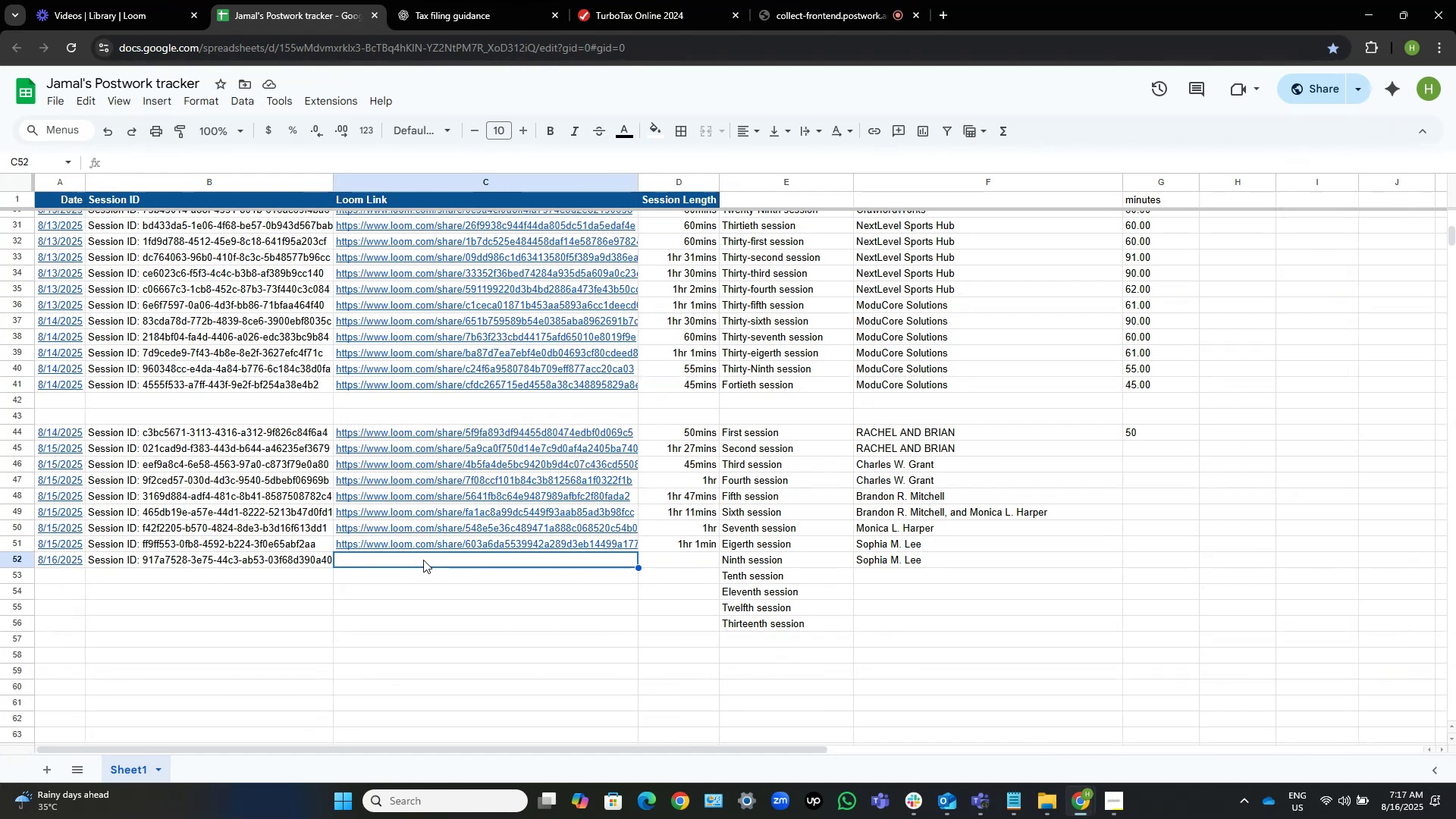 
left_click([694, 561])
 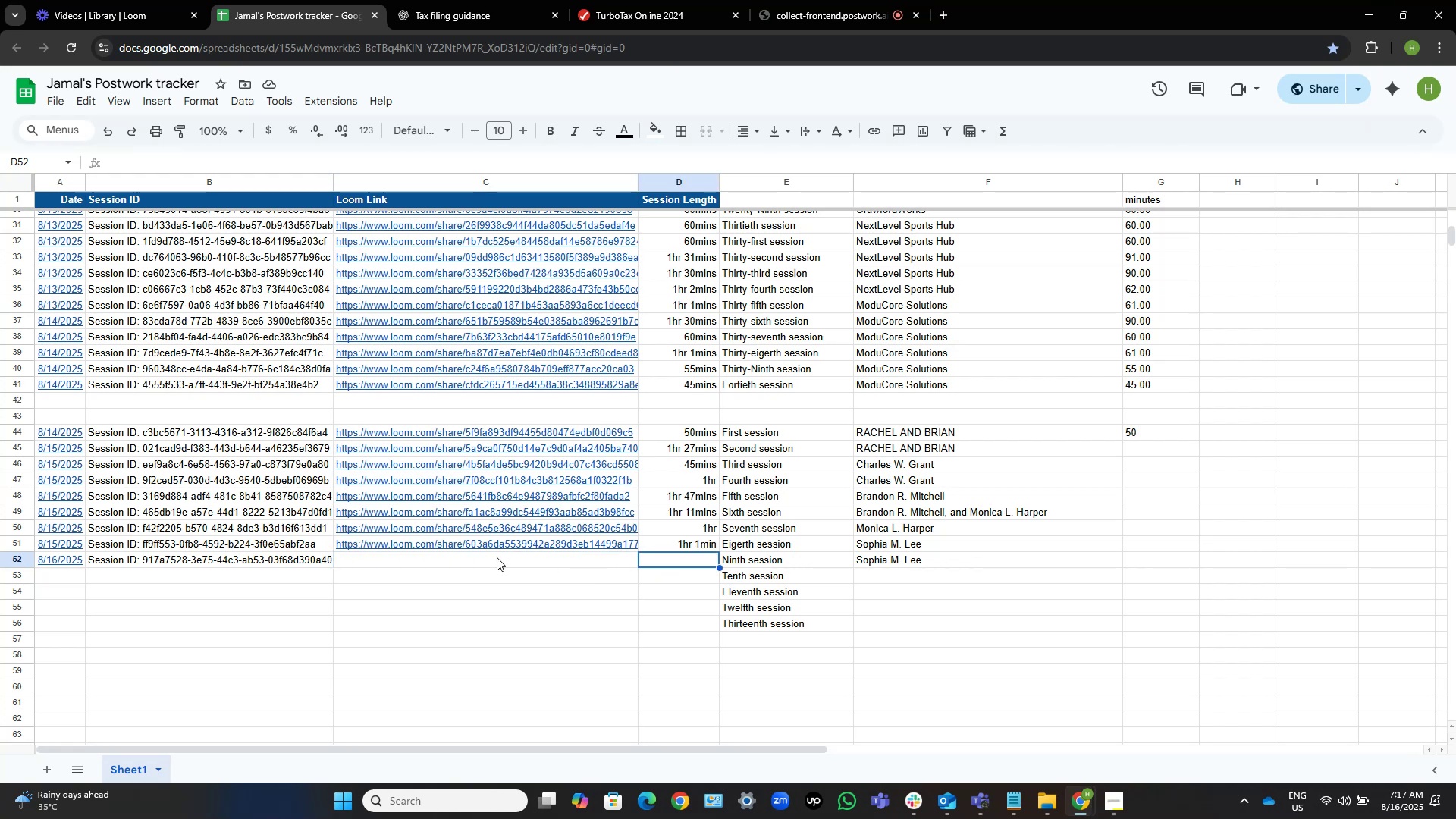 
left_click([497, 557])
 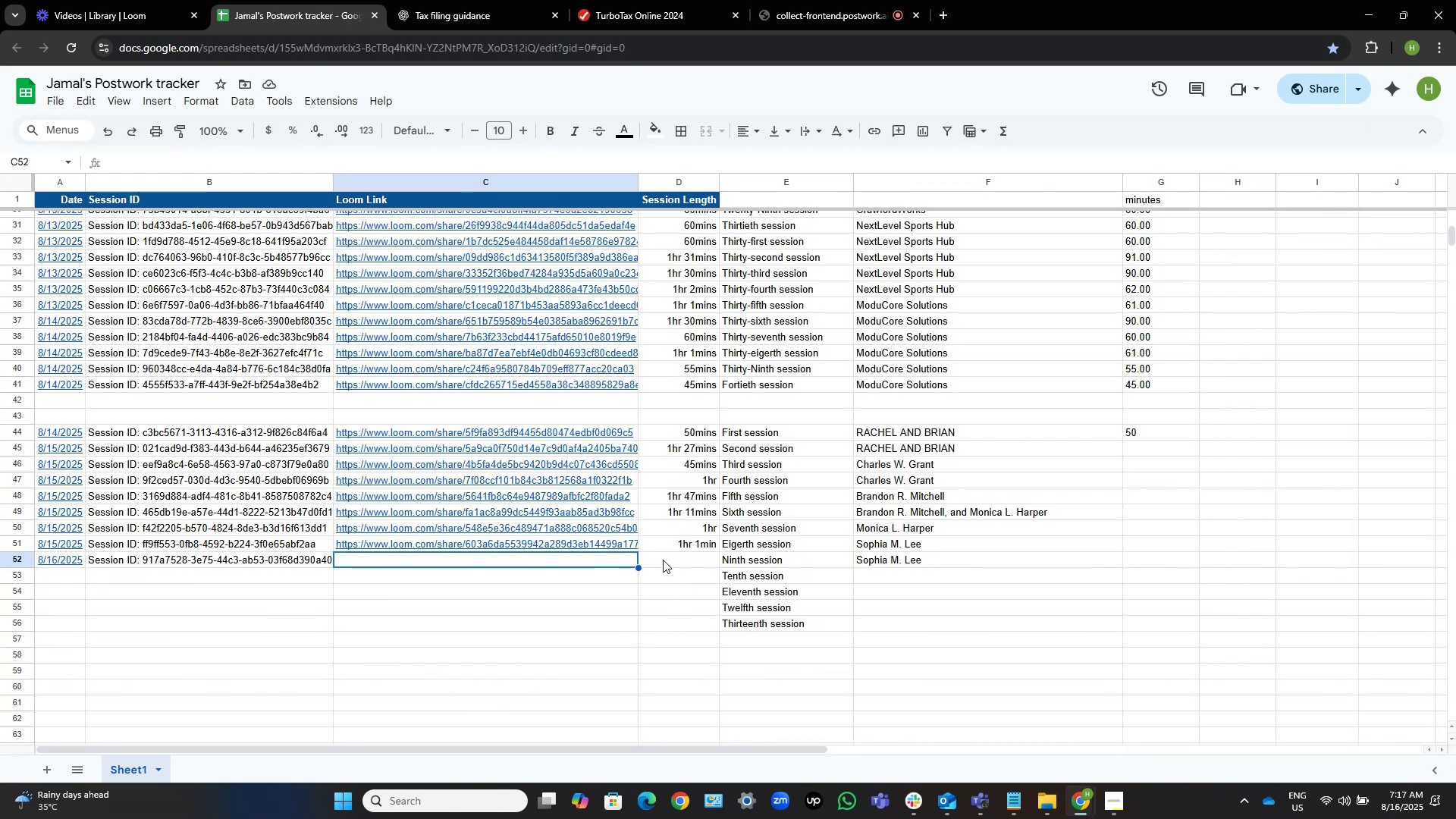 
wait(7.02)
 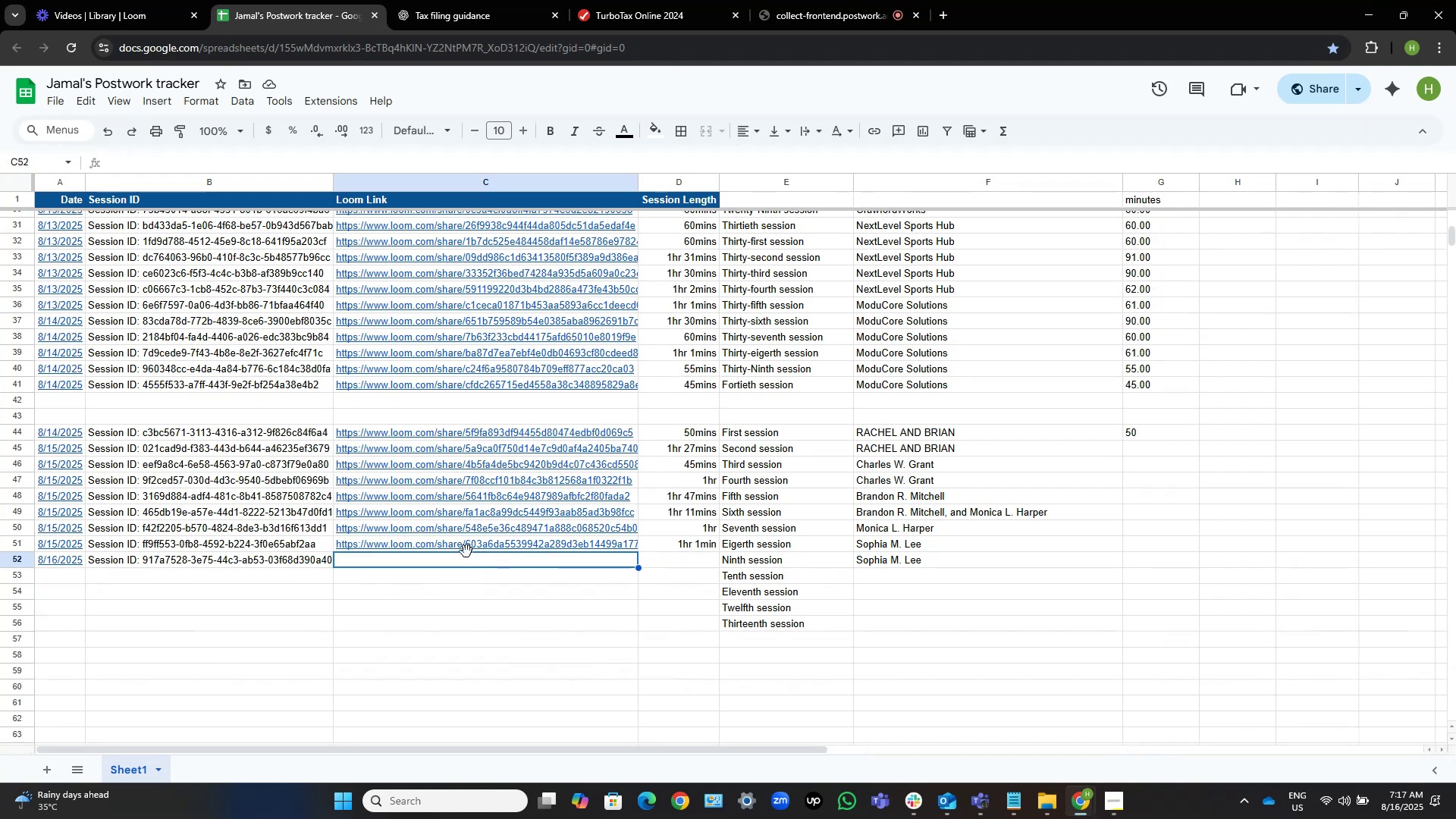 
left_click([673, 555])
 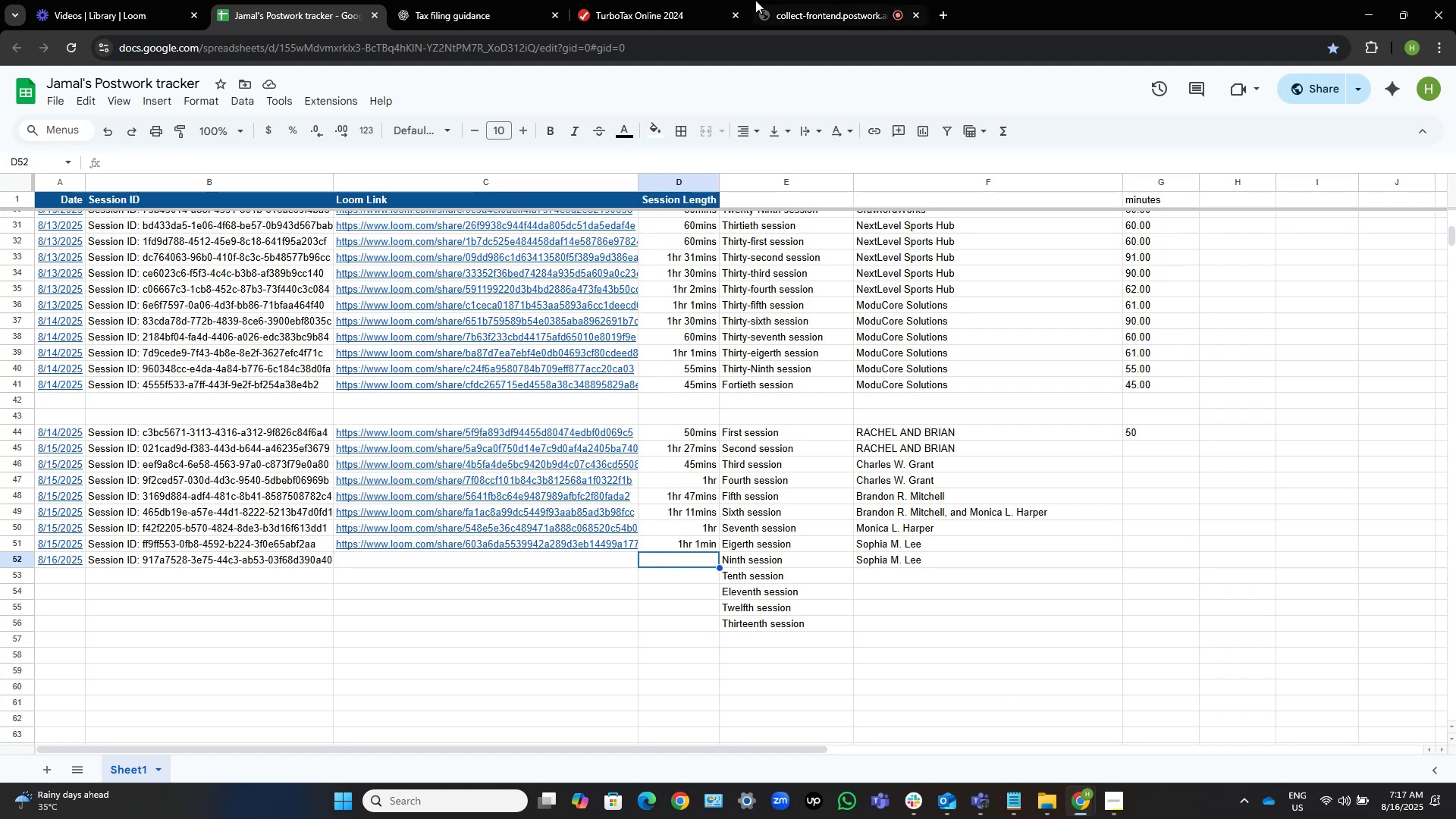 
left_click([866, 0])
 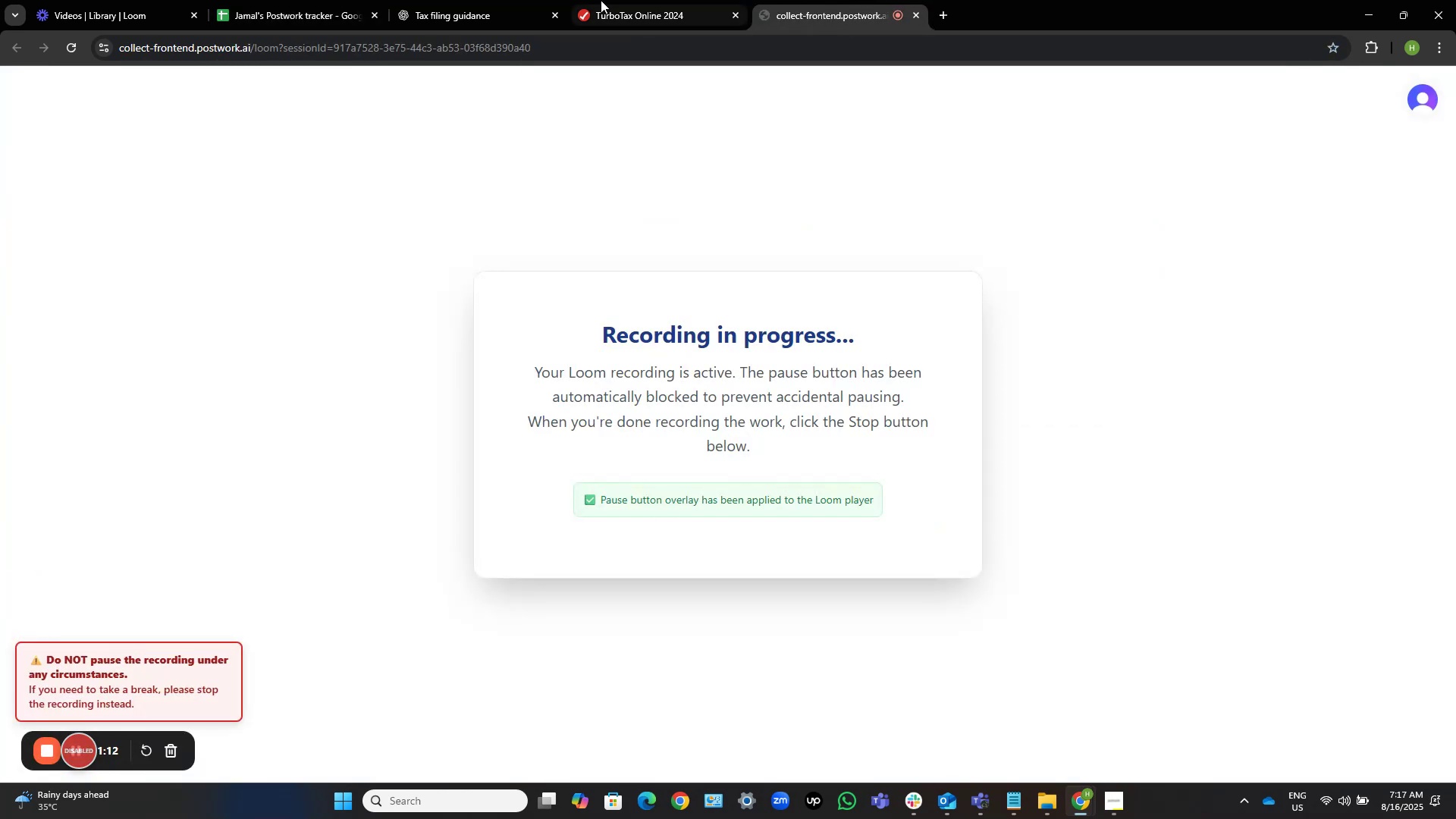 
left_click([593, 0])
 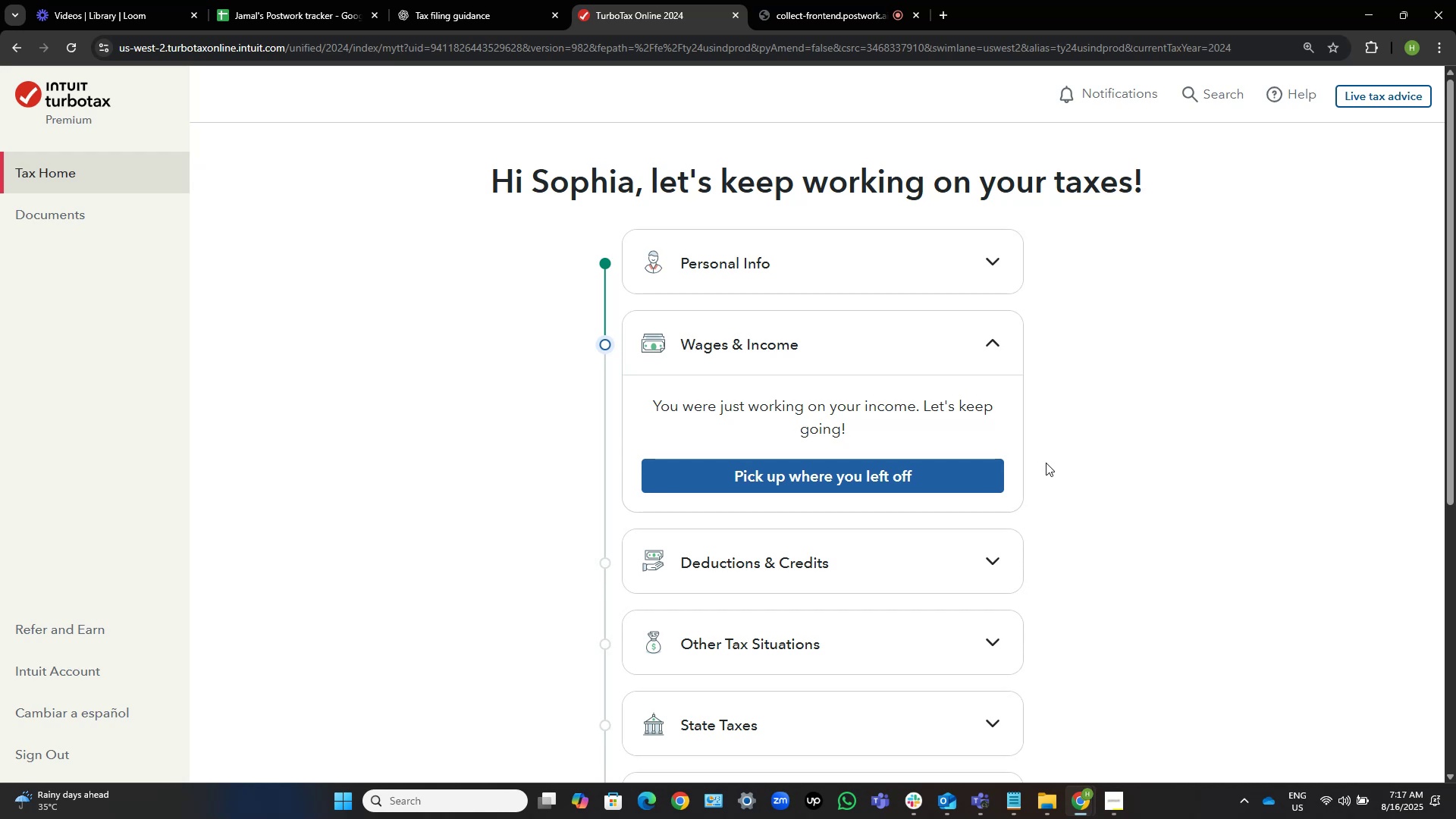 
wait(23.84)
 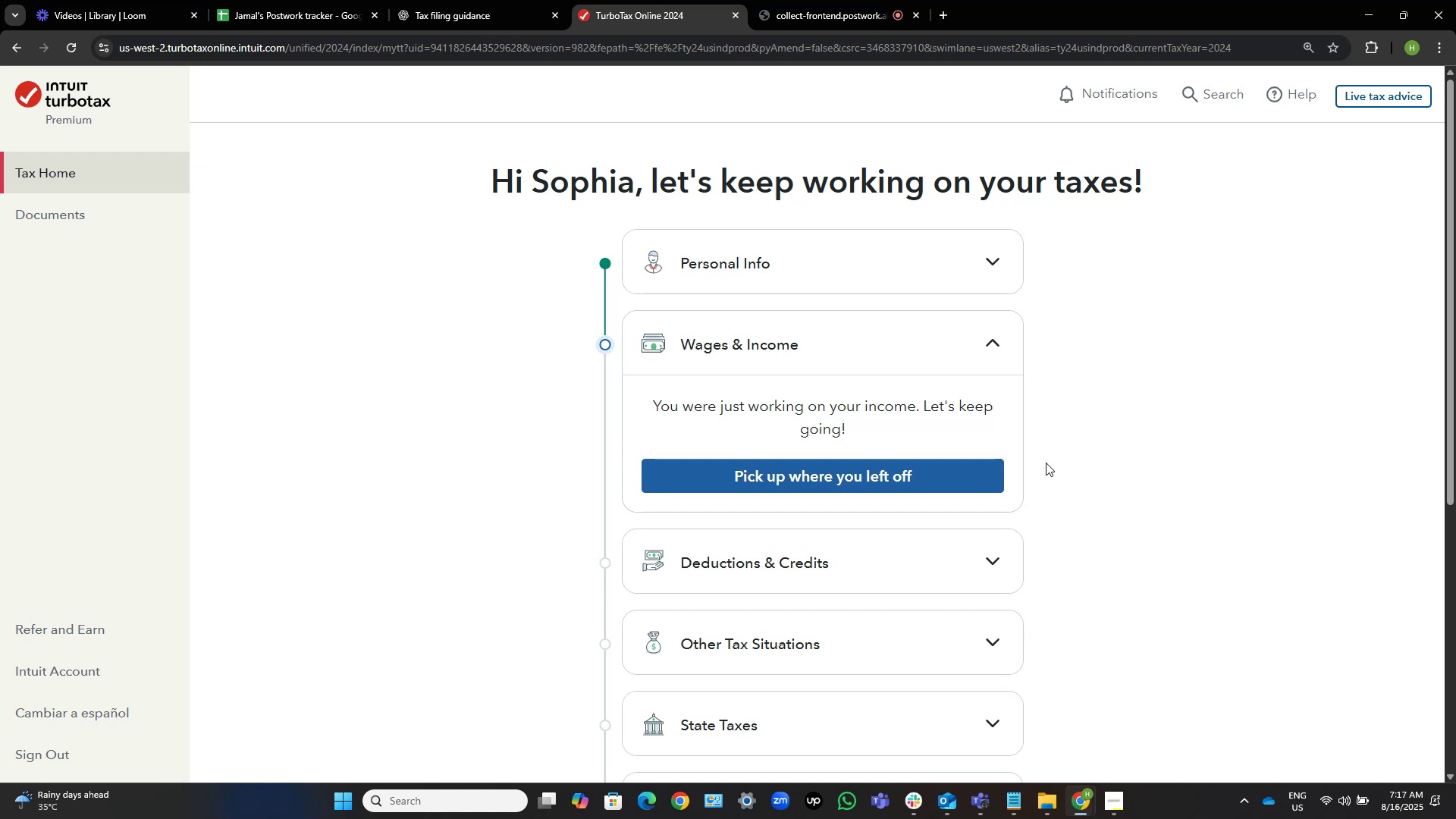 
left_click([925, 483])
 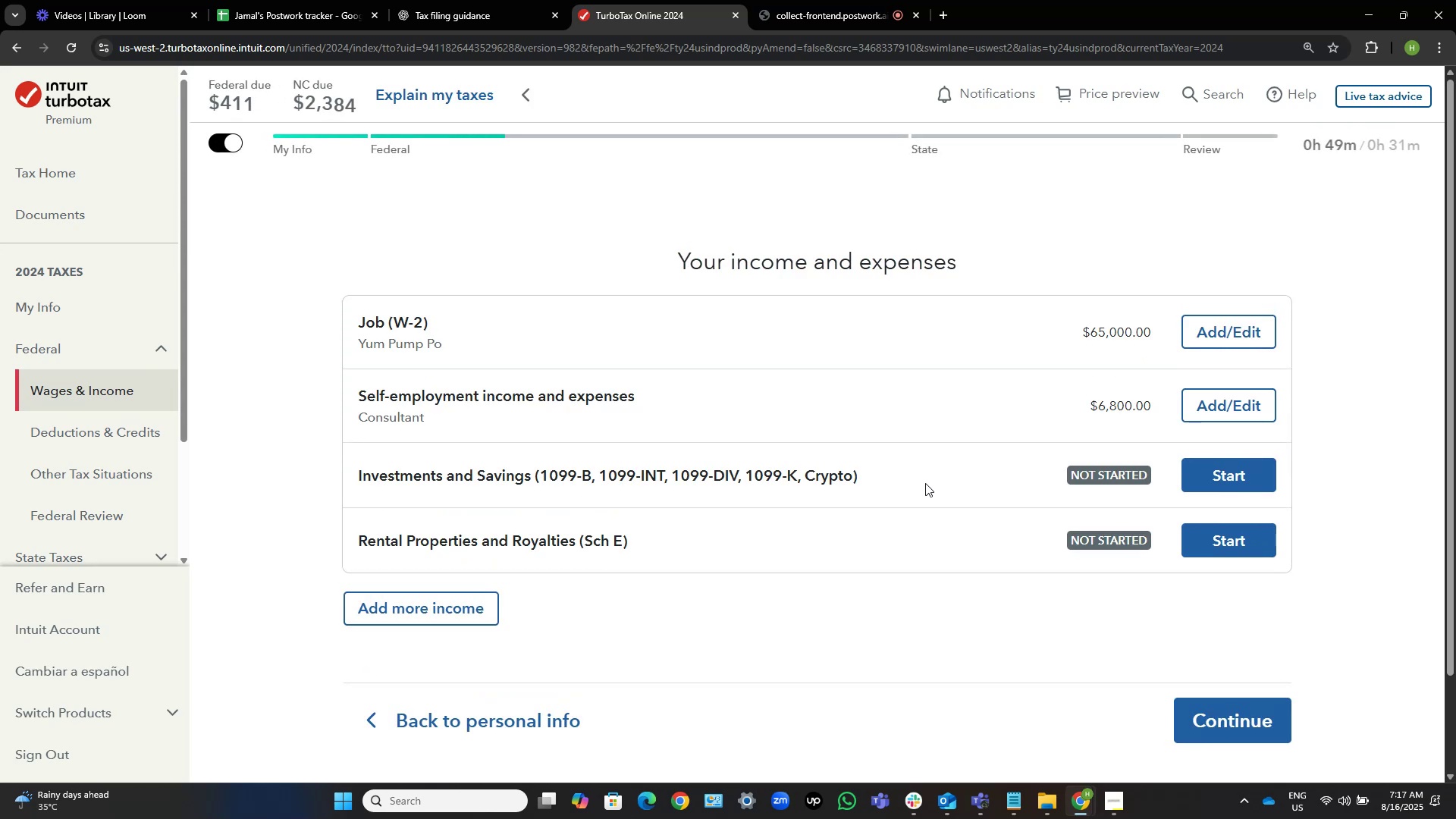 
wait(9.53)
 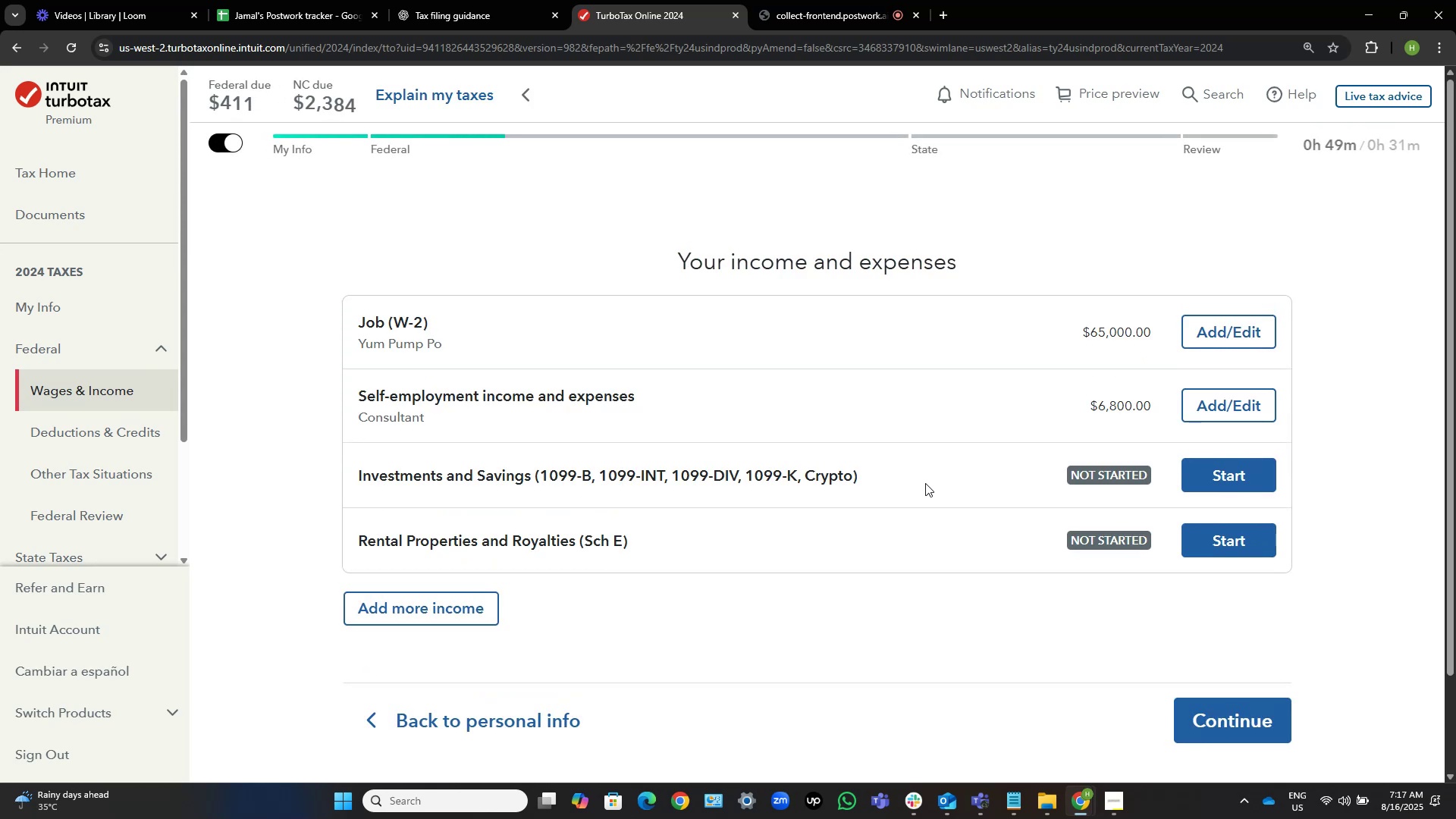 
left_click([1046, 808])
 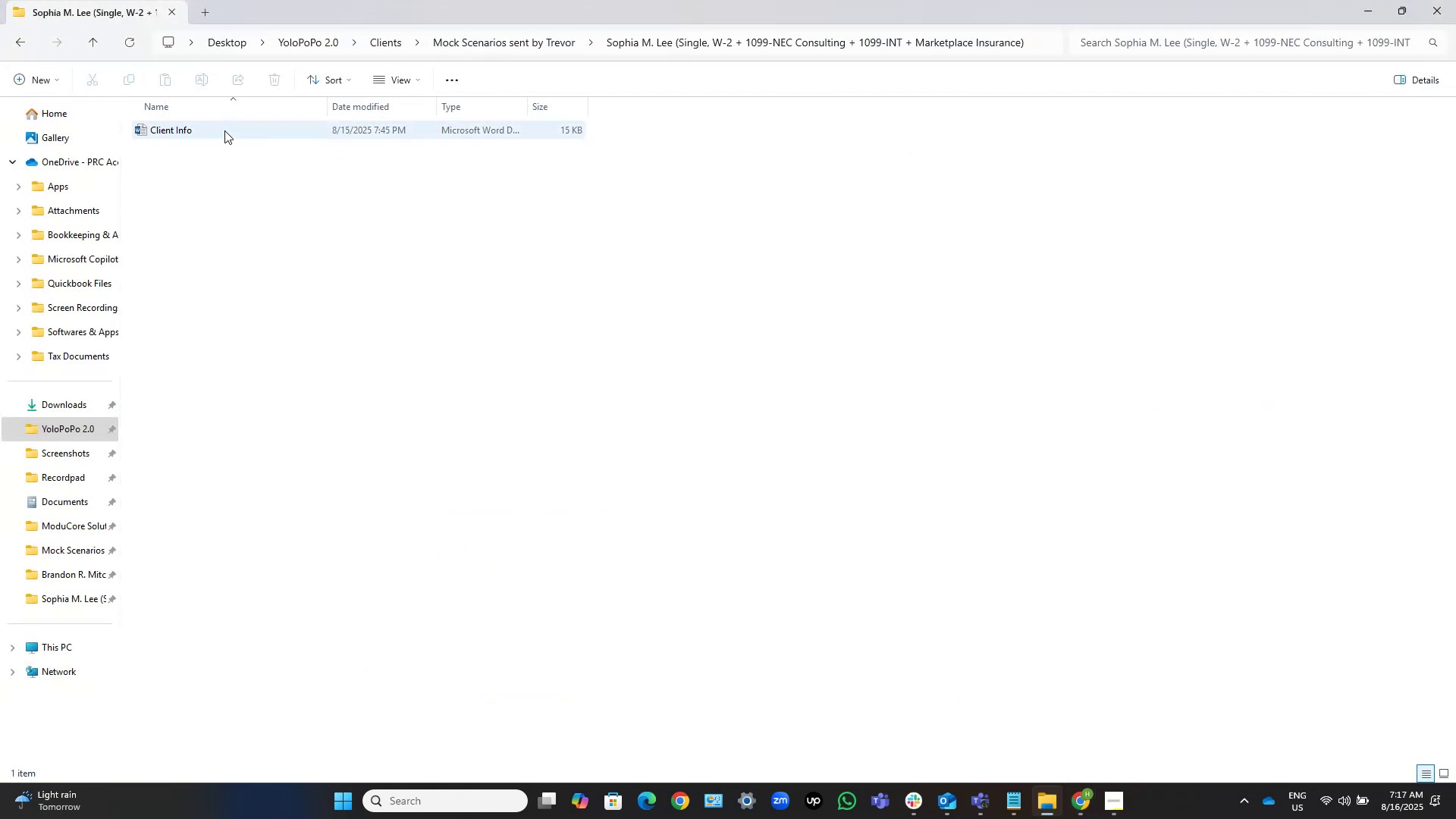 
double_click([224, 130])
 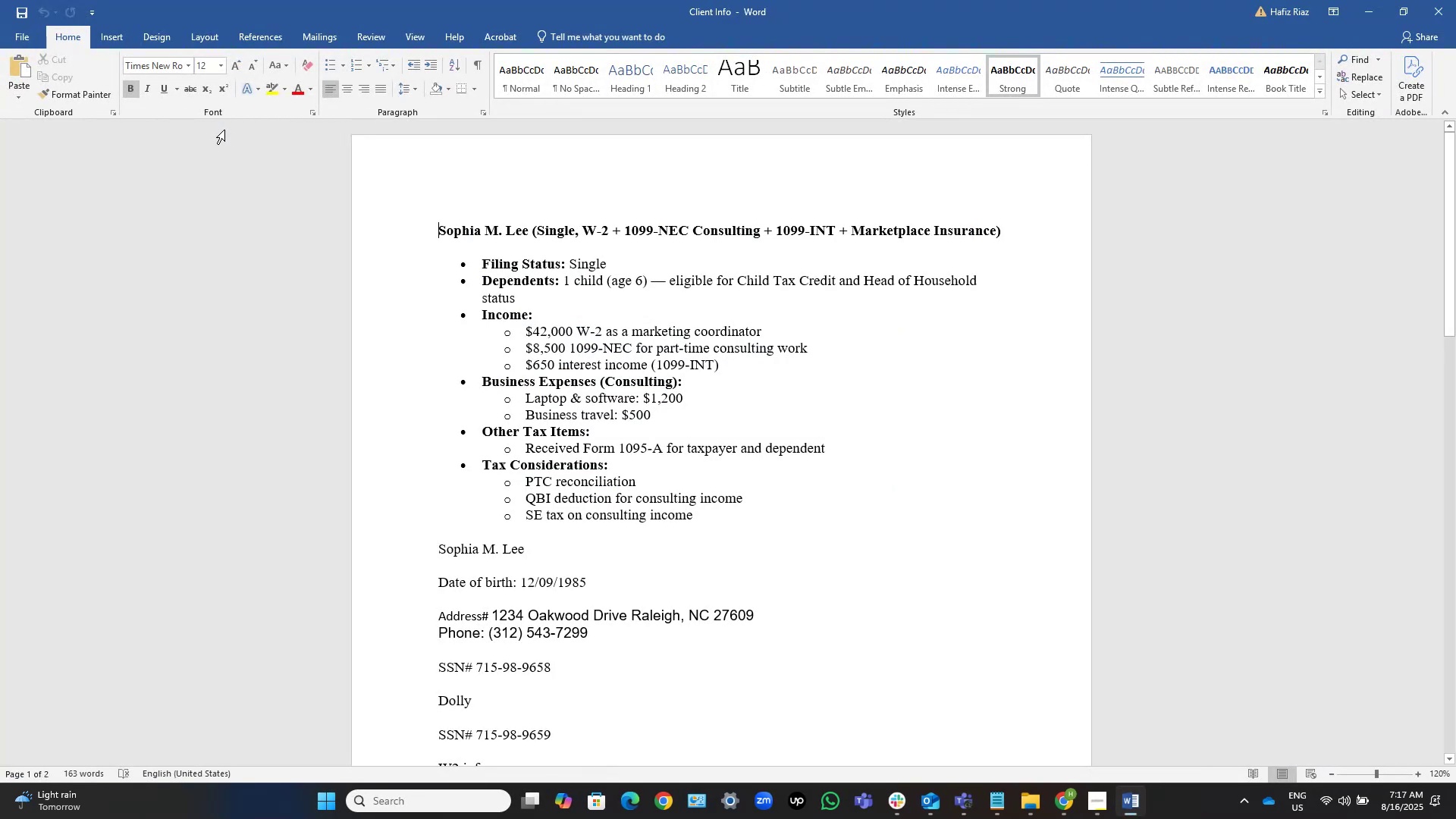 
wait(12.84)
 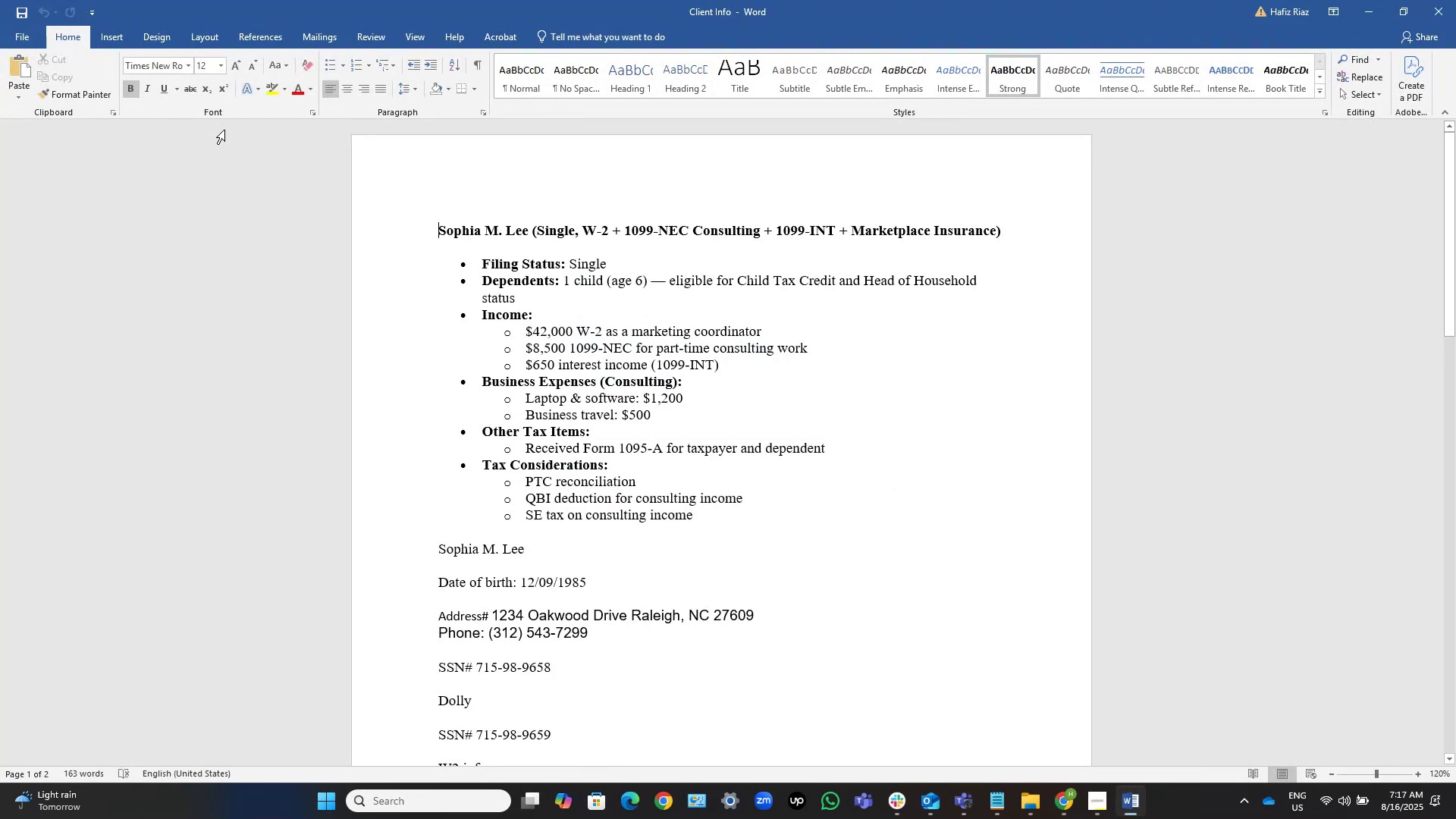 
scroll: coordinate [263, 187], scroll_direction: down, amount: 1.0
 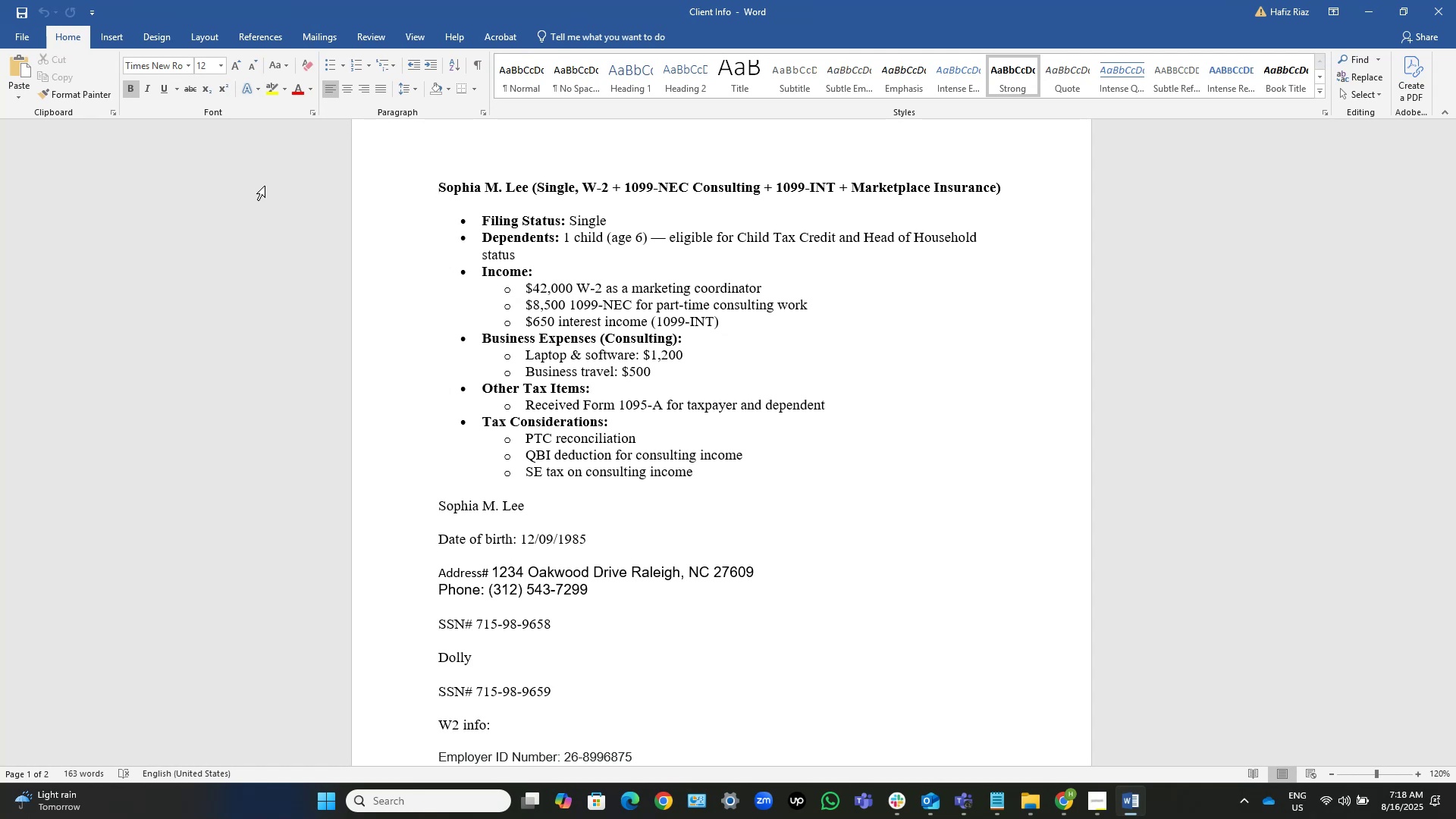 
wait(16.81)
 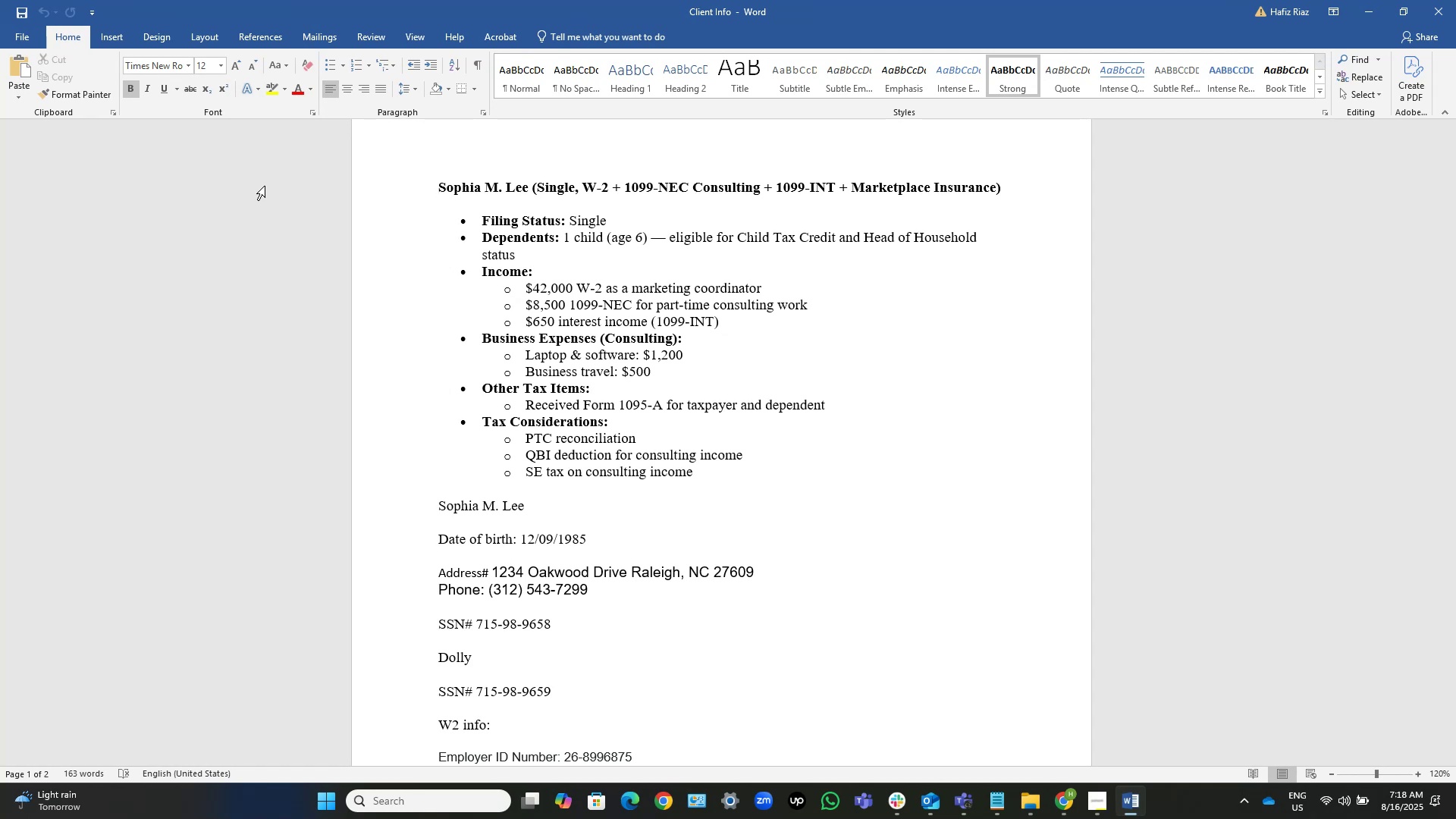 
scroll: coordinate [726, 466], scroll_direction: down, amount: 7.0
 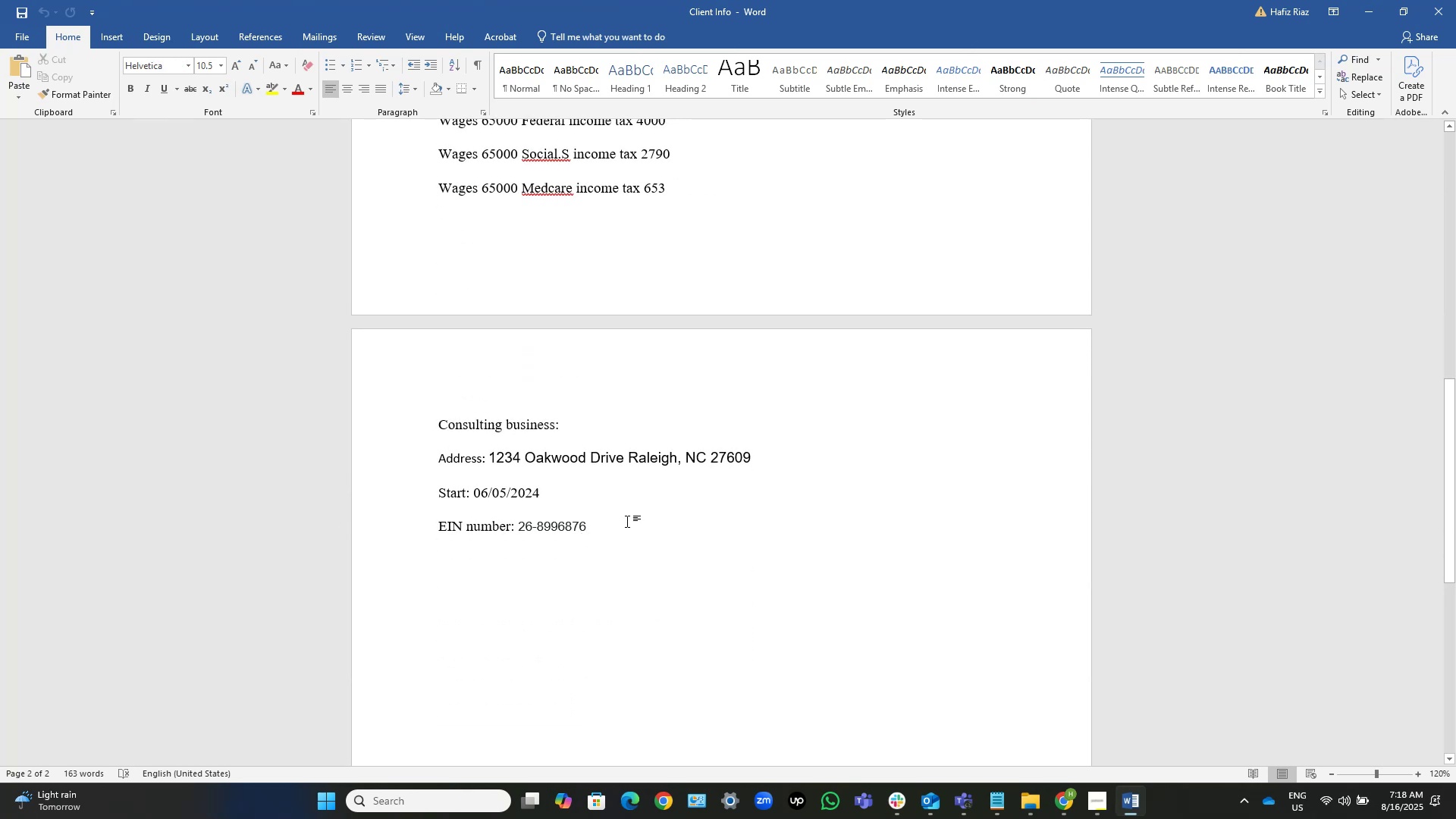 
wait(10.06)
 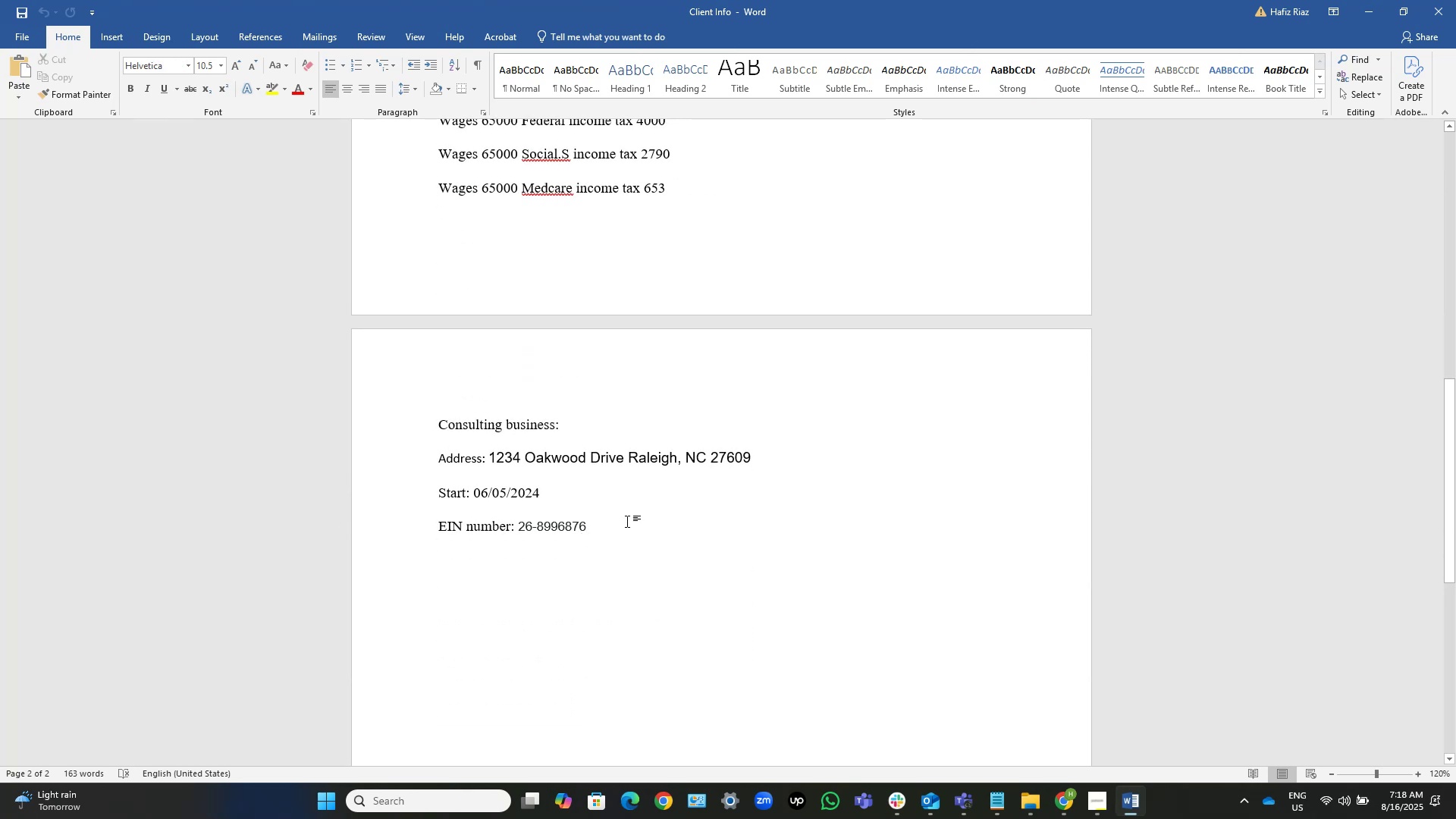 
left_click([1365, 11])
 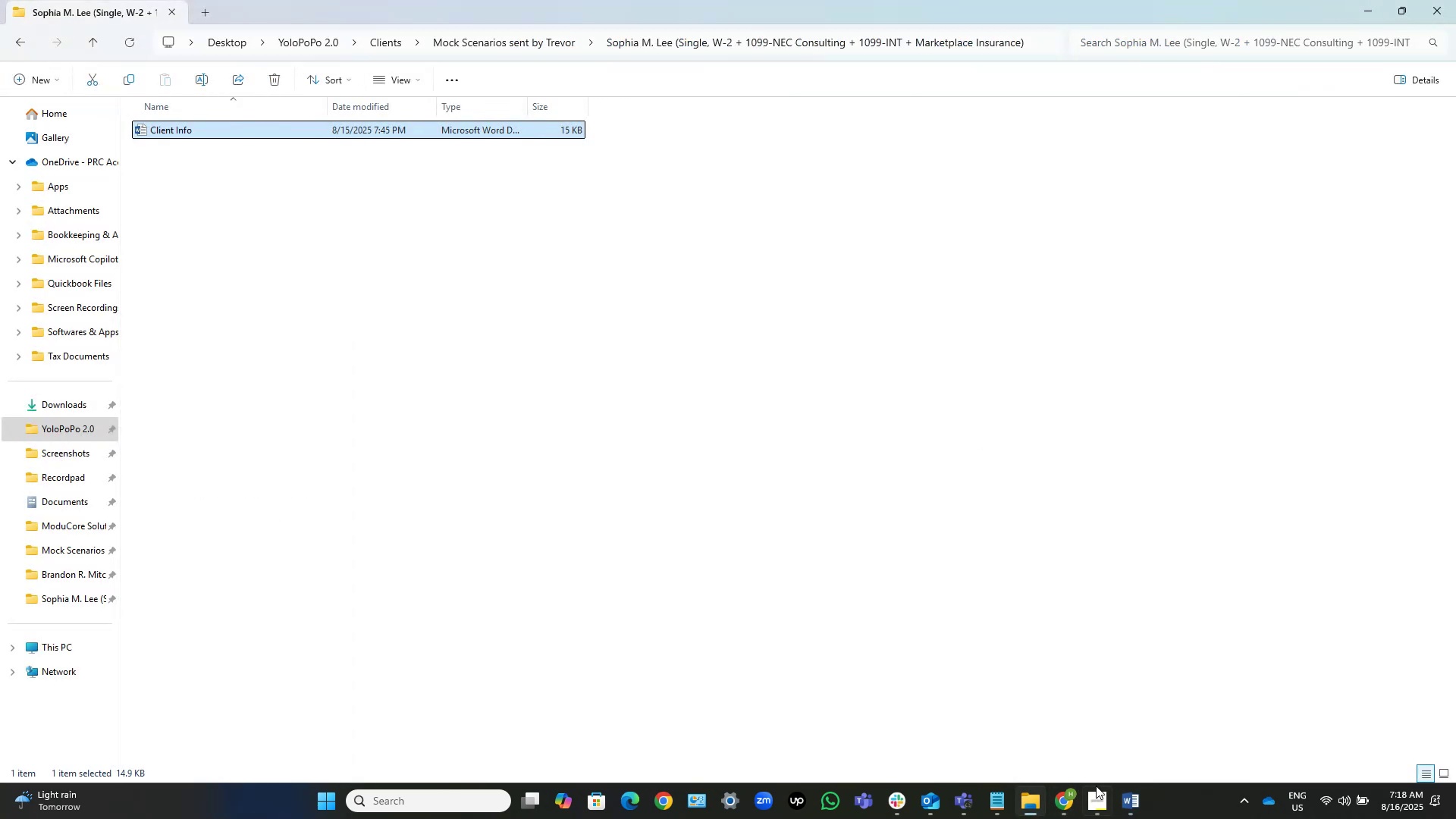 
left_click([1097, 795])
 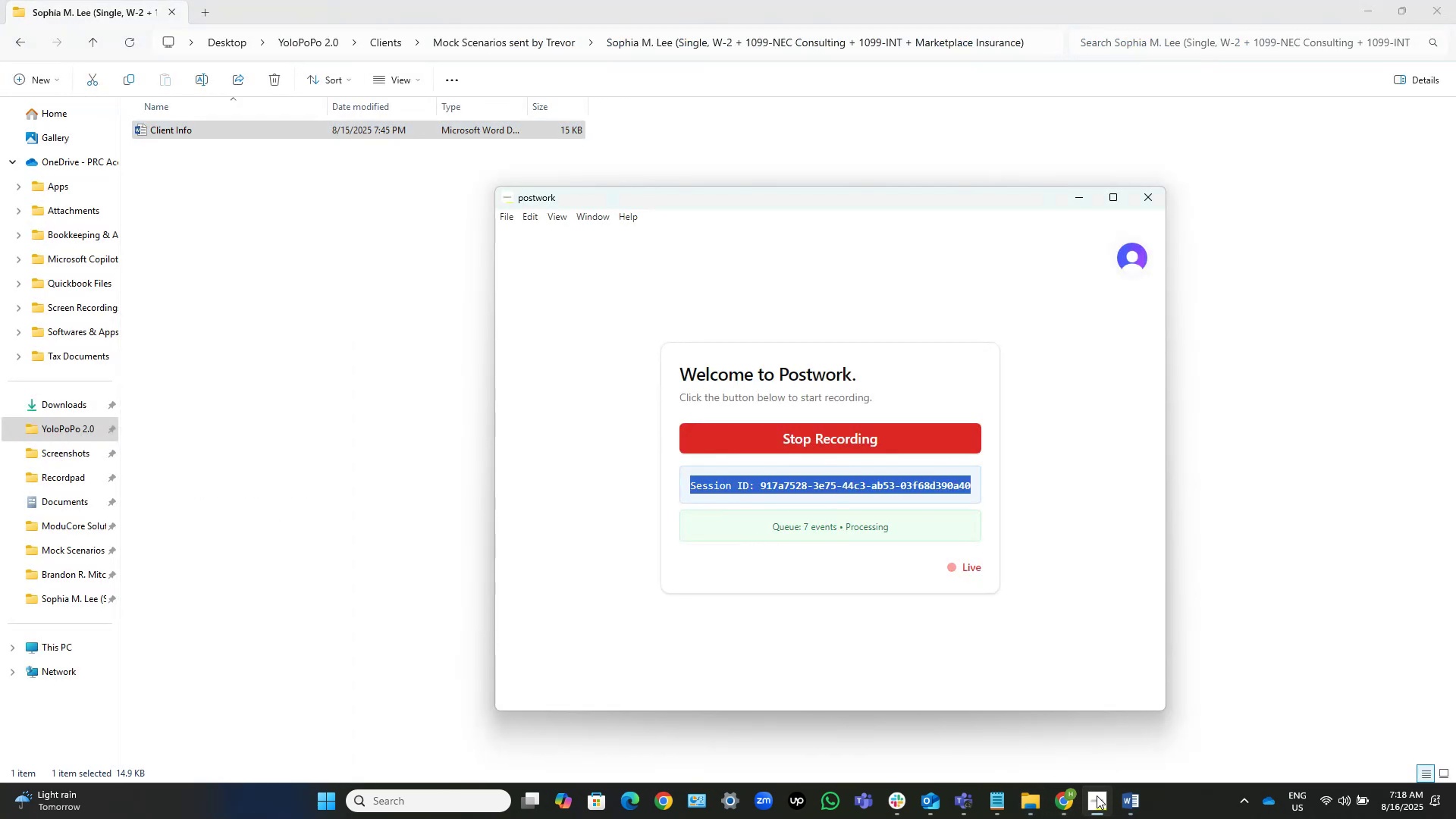 
left_click([1097, 795])
 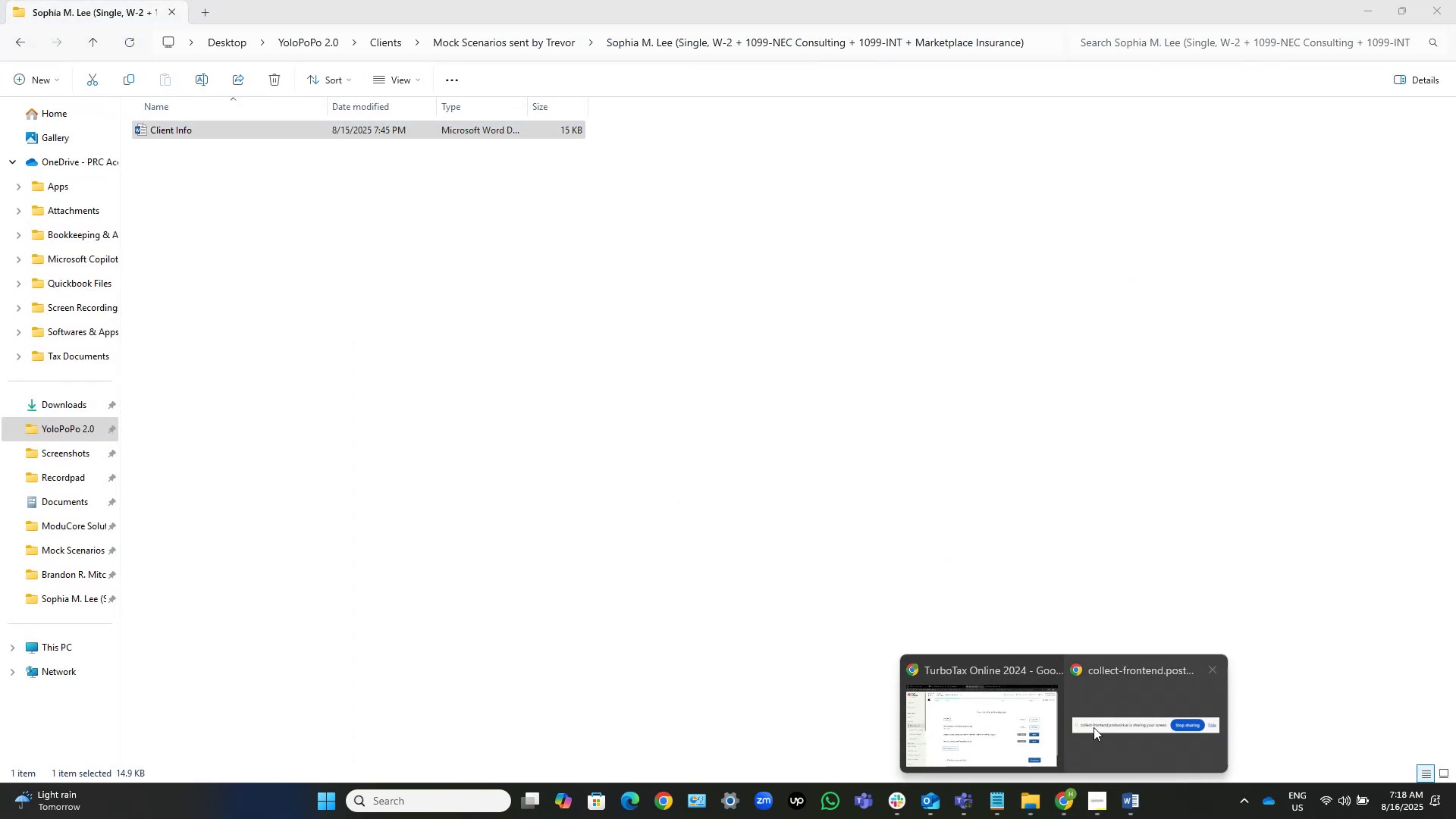 
left_click([1008, 741])
 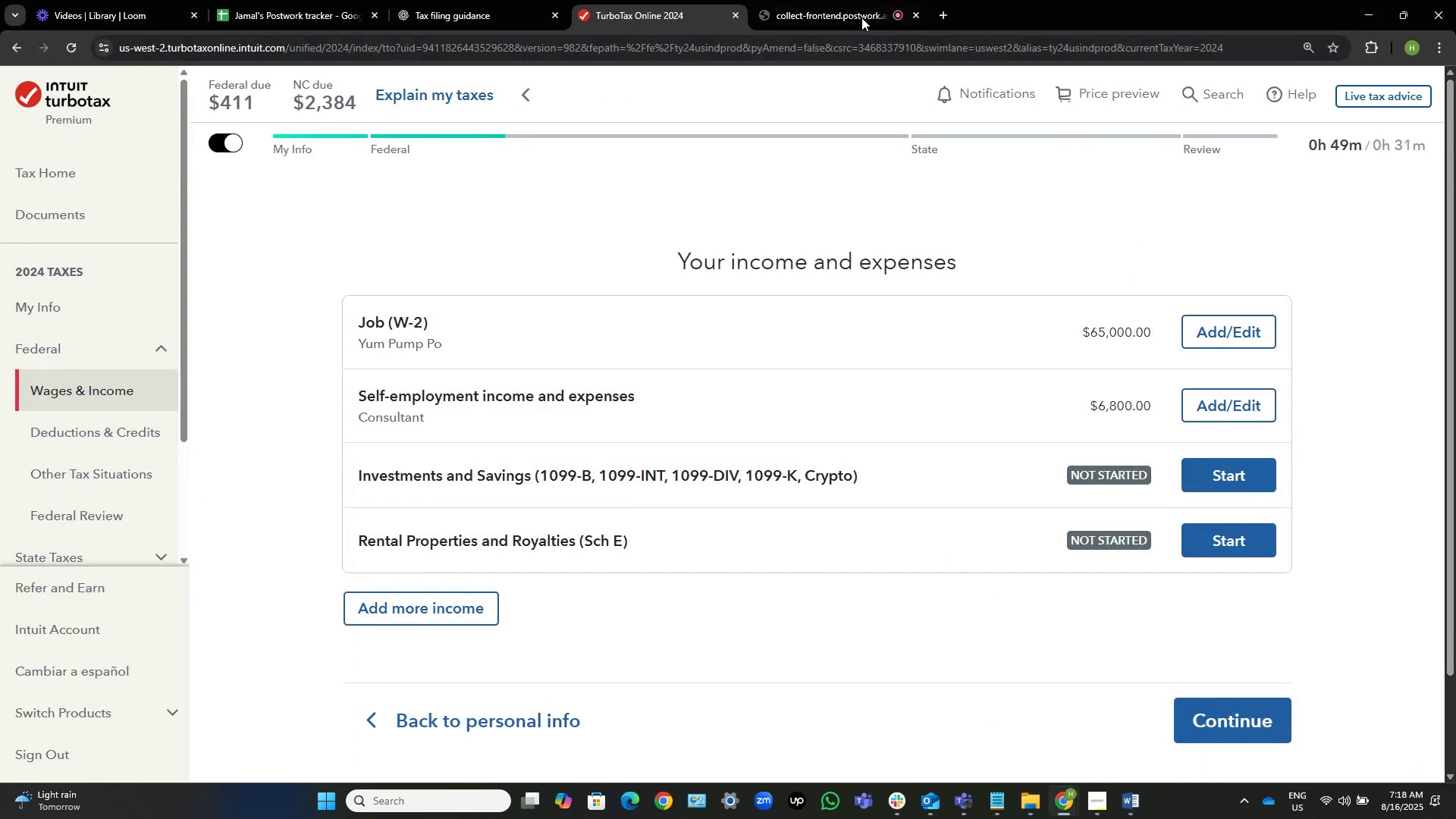 
left_click([846, 0])
 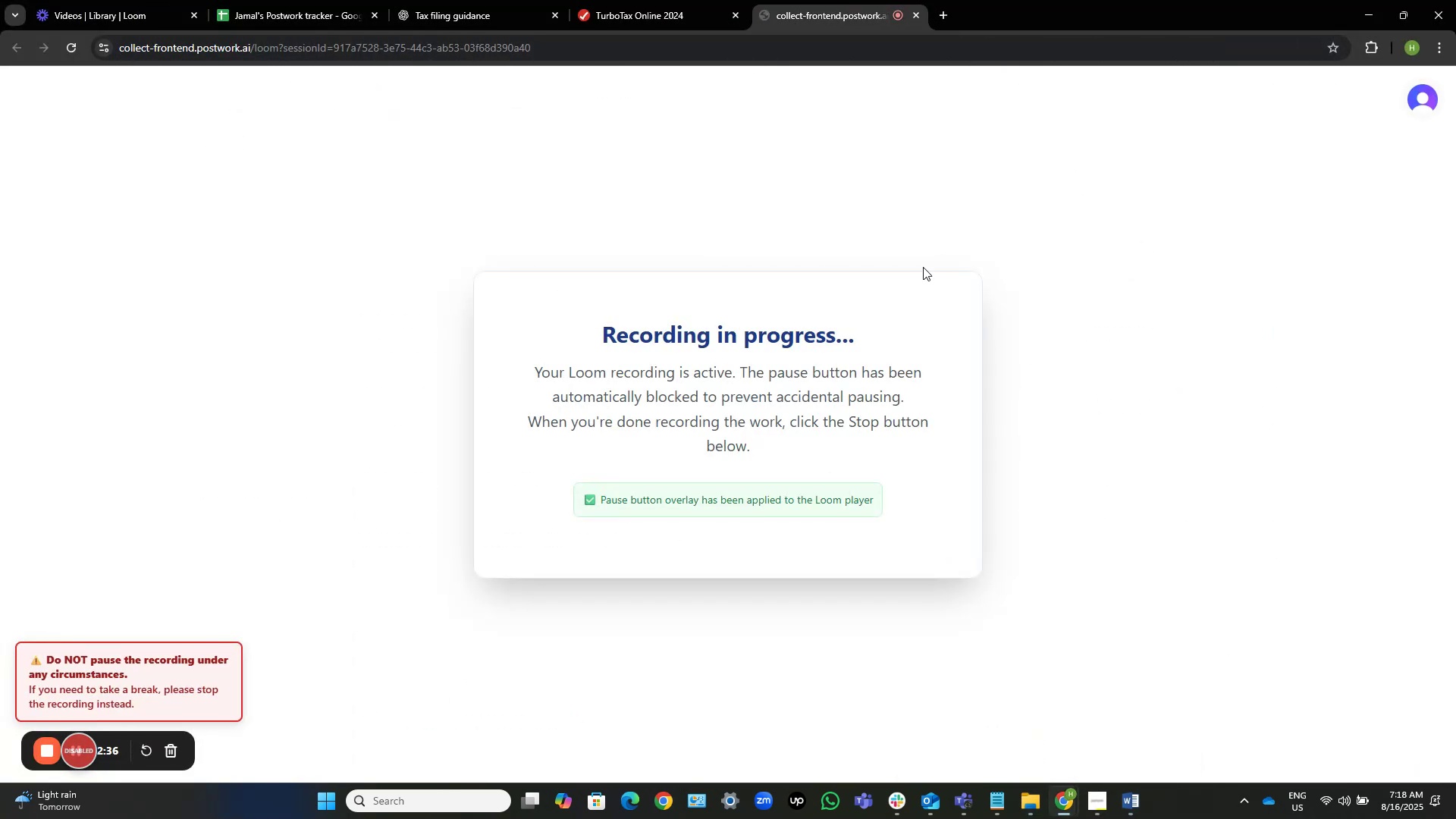 
left_click([611, 0])
 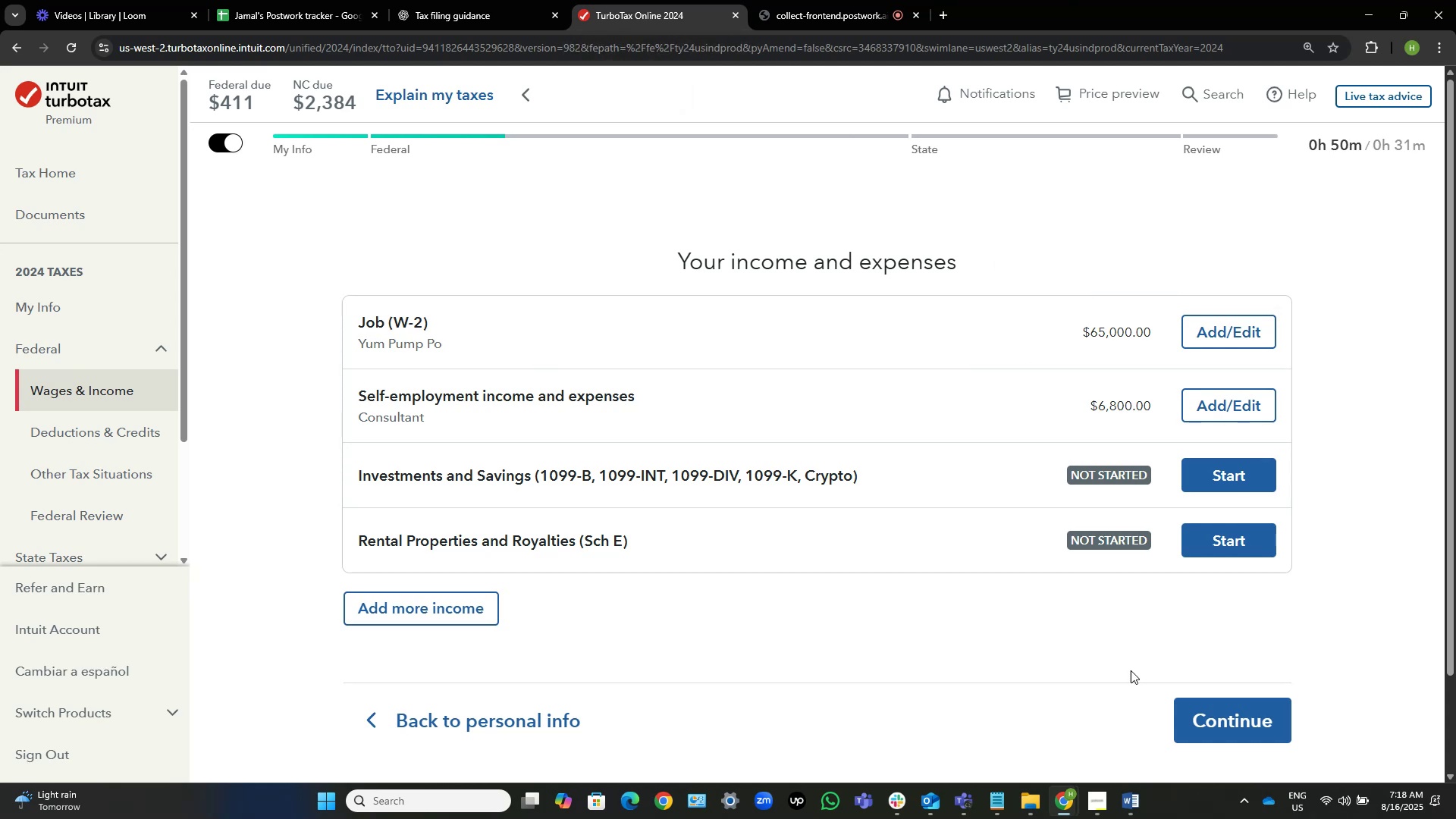 
wait(5.87)
 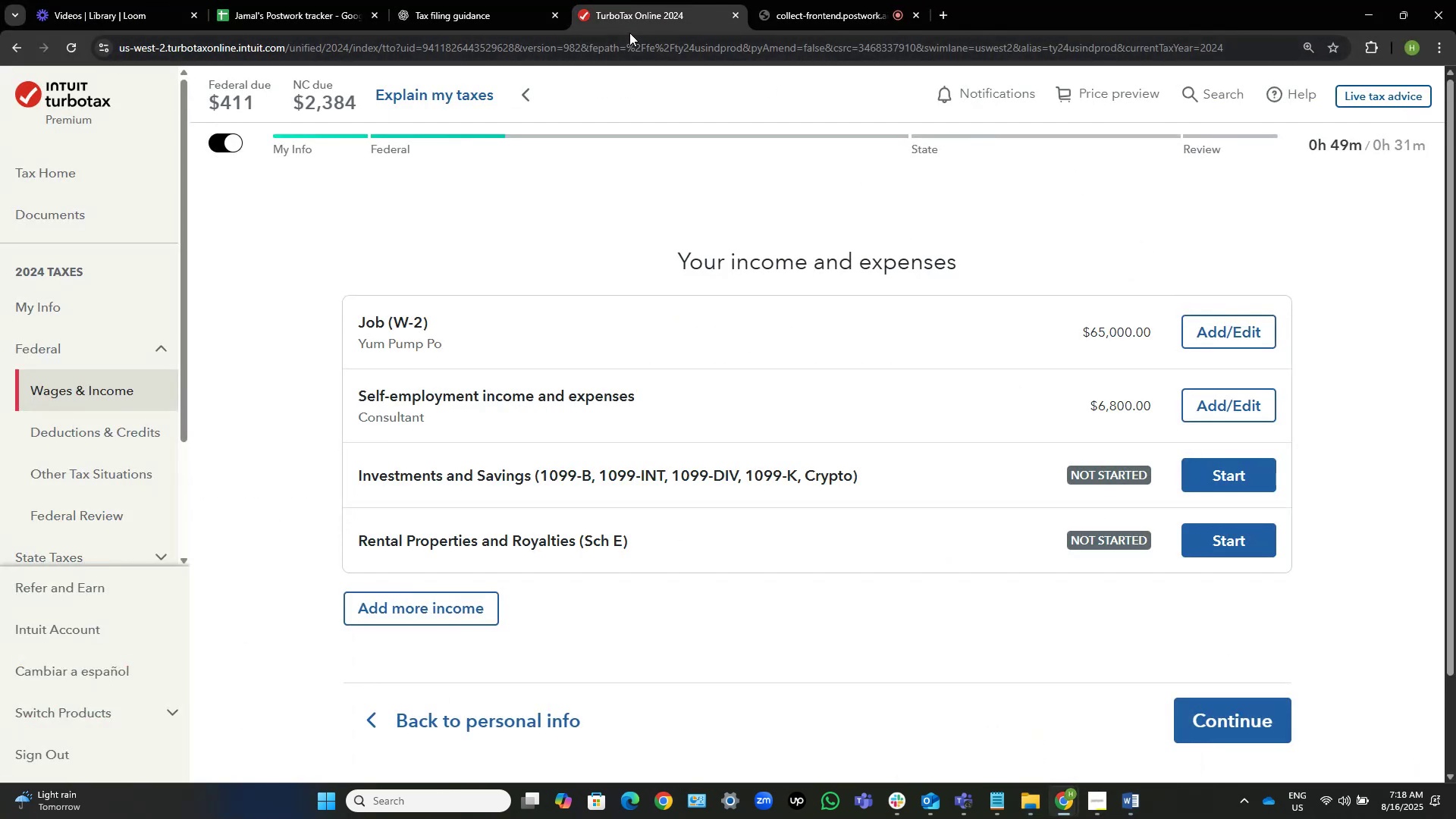 
left_click([1129, 807])
 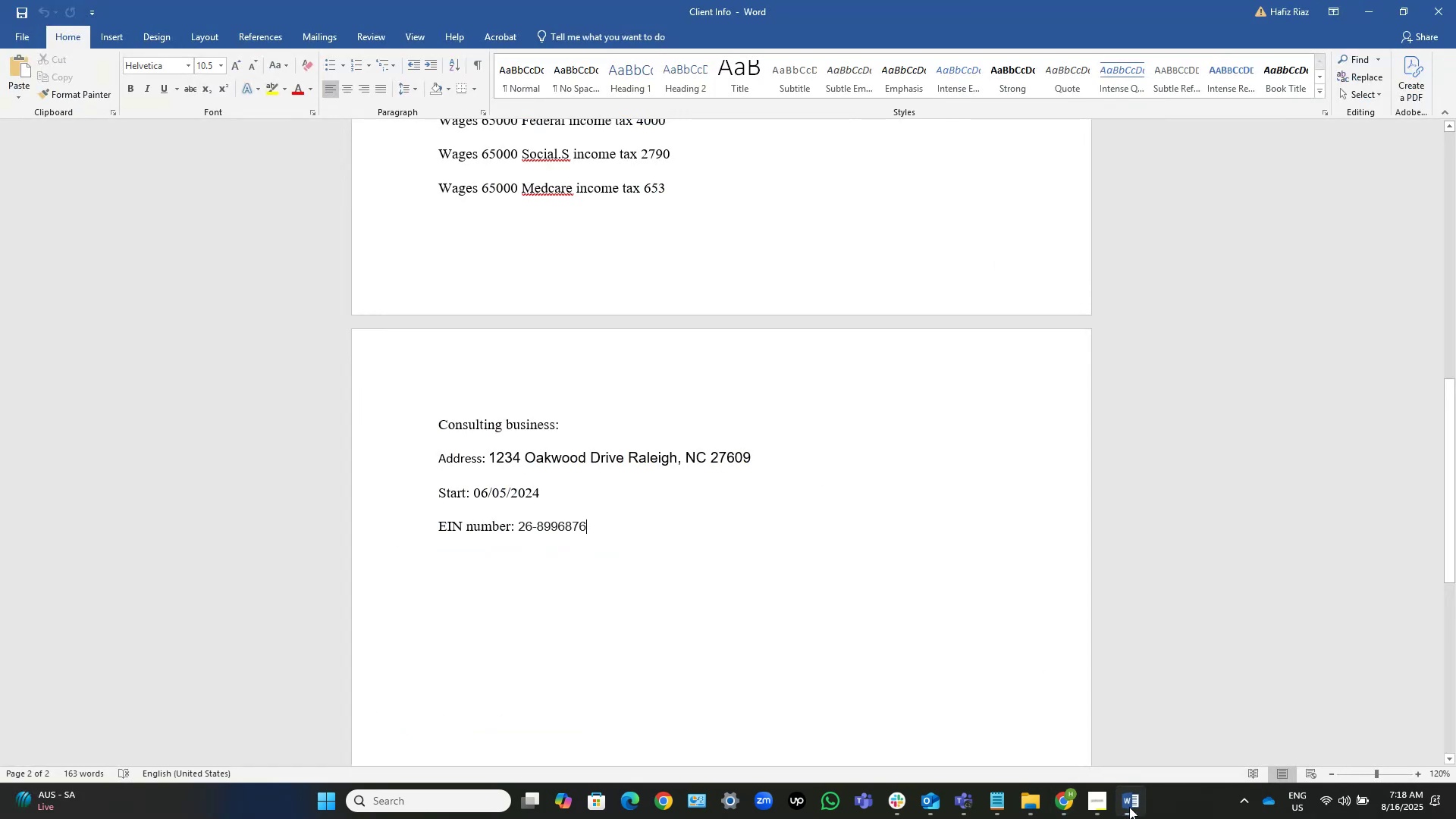 
left_click([1129, 807])
 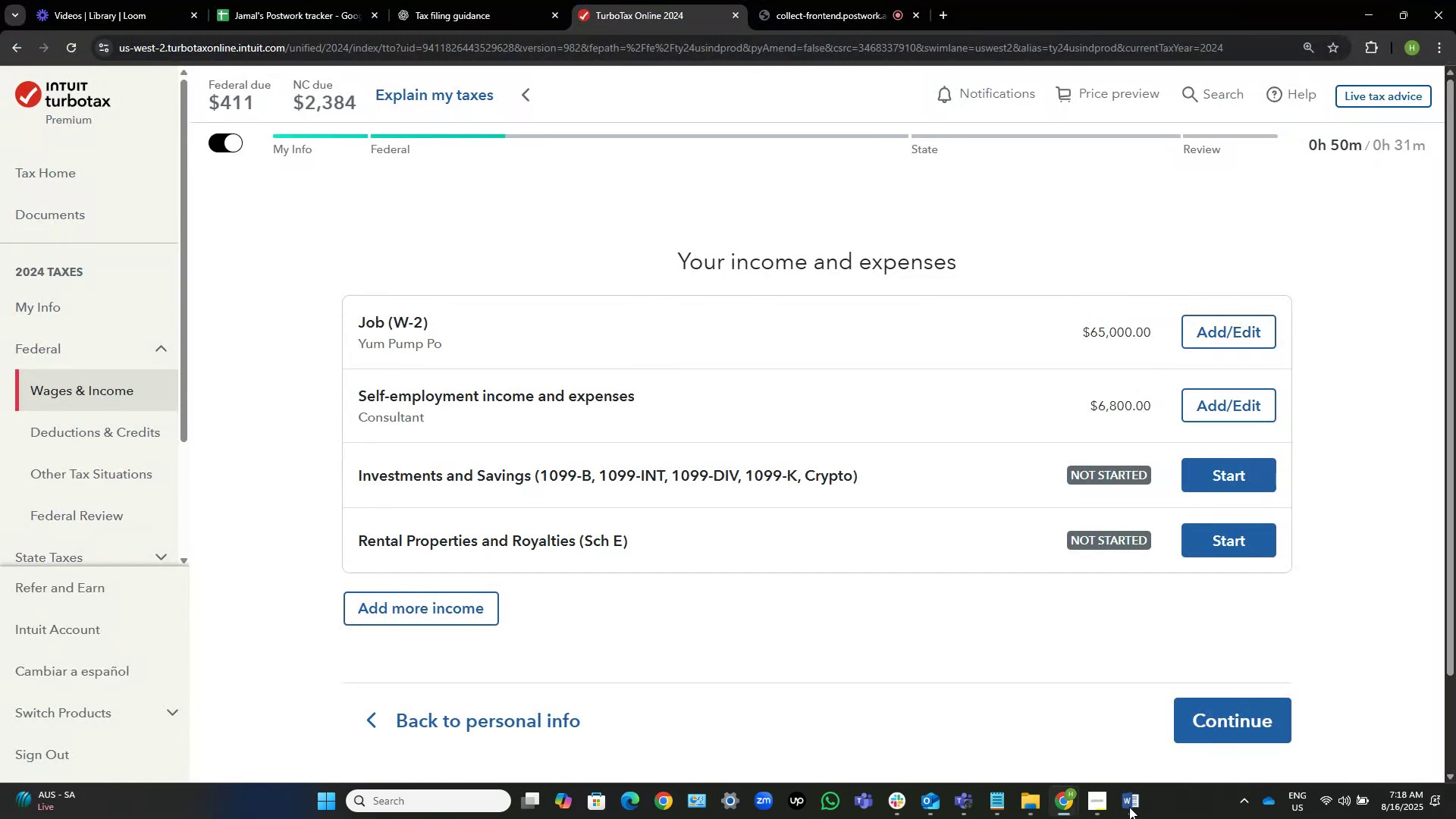 
left_click([1129, 807])
 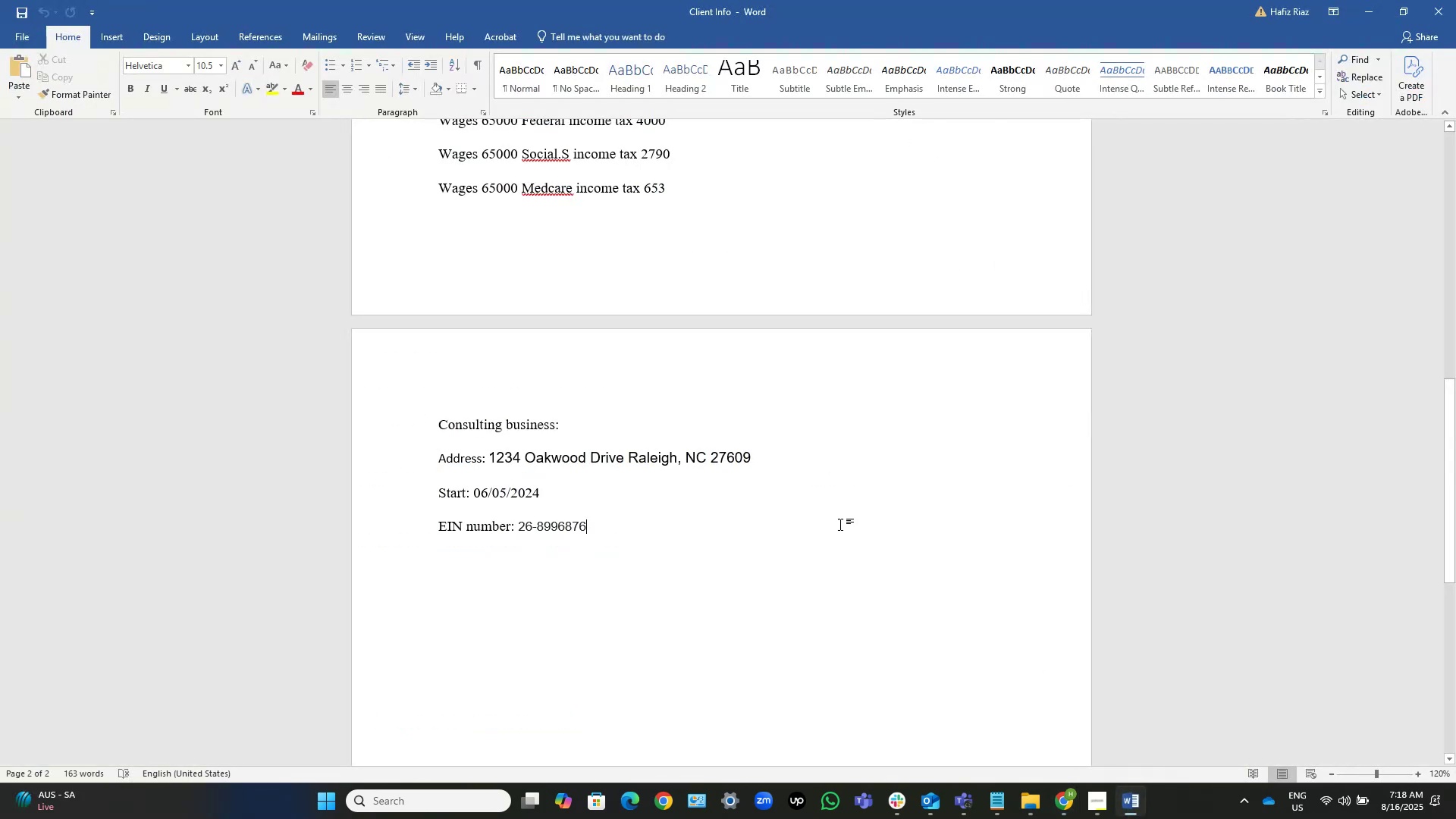 
scroll: coordinate [702, 418], scroll_direction: up, amount: 18.0
 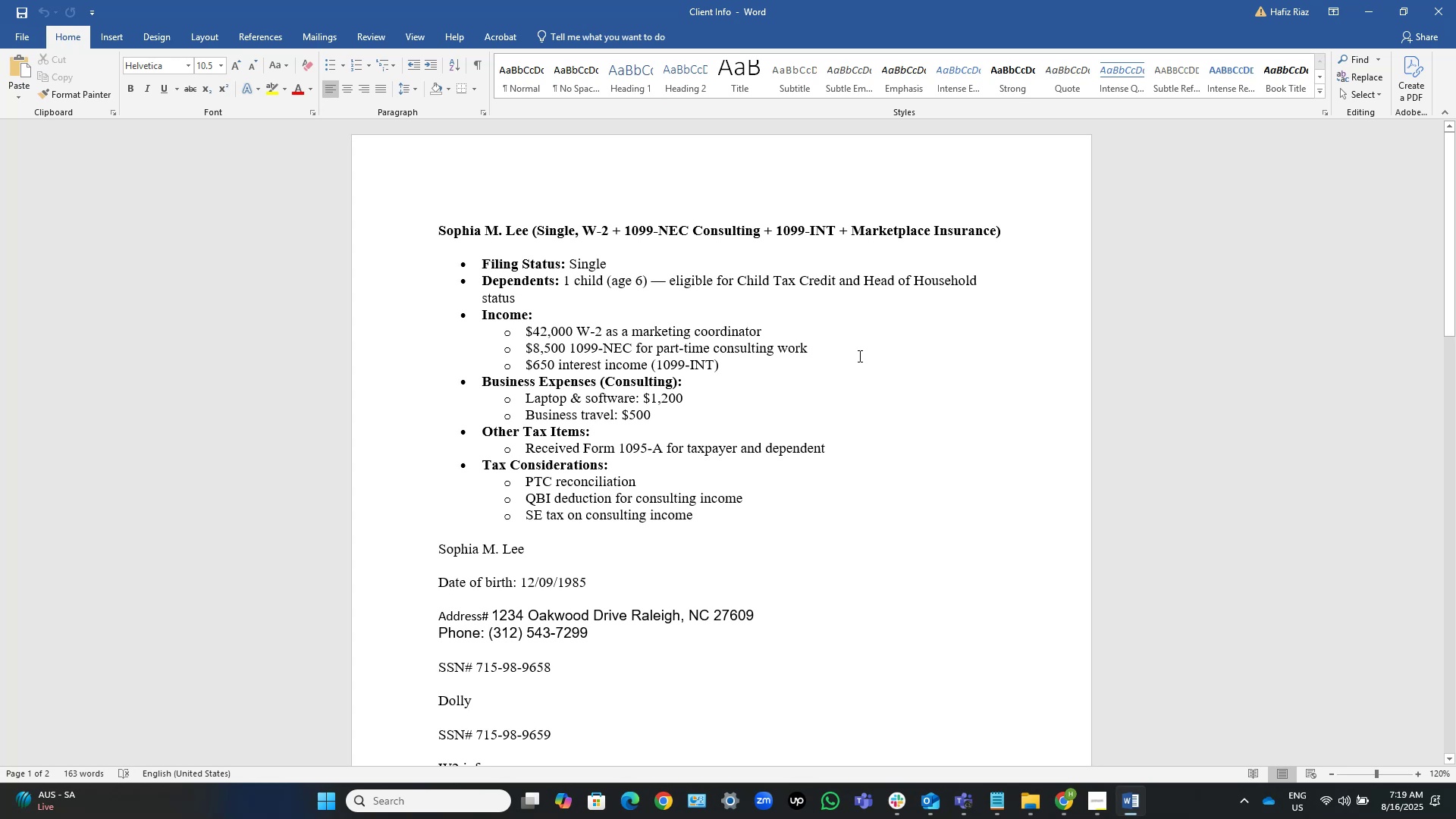 
wait(12.59)
 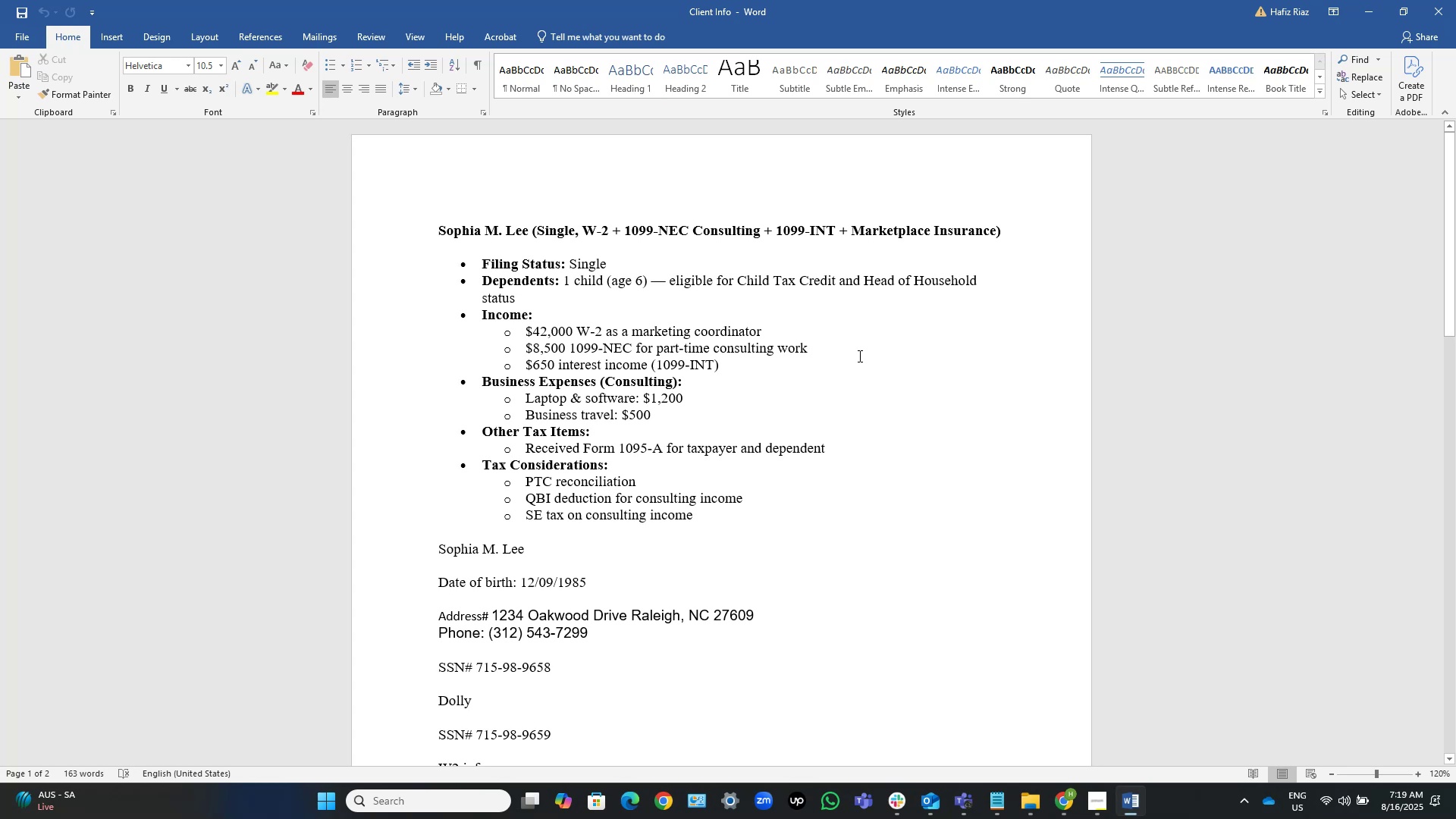 
left_click_drag(start_coordinate=[1103, 802], to_coordinate=[1154, 805])
 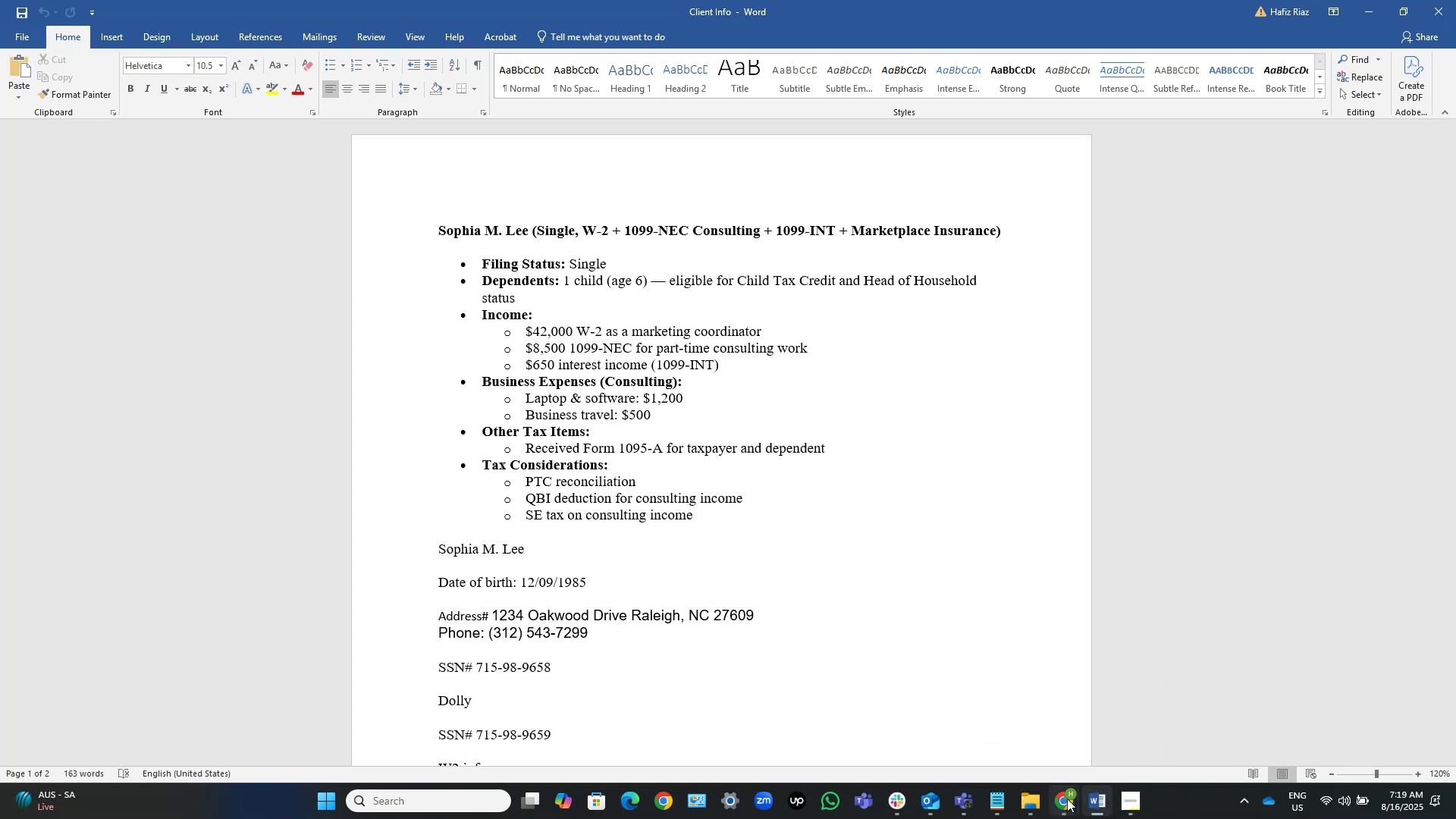 
left_click([1064, 799])
 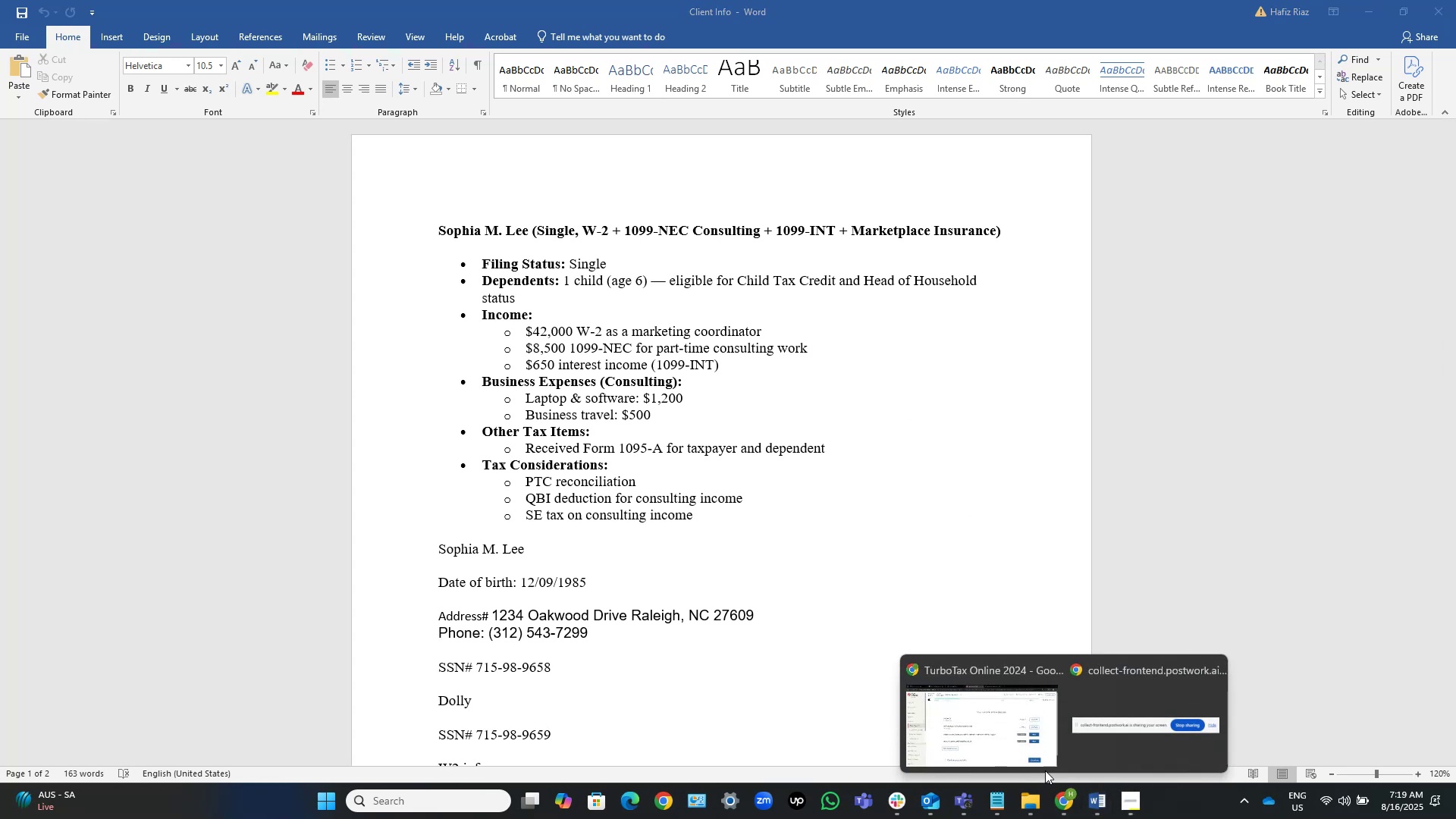 
left_click([977, 724])
 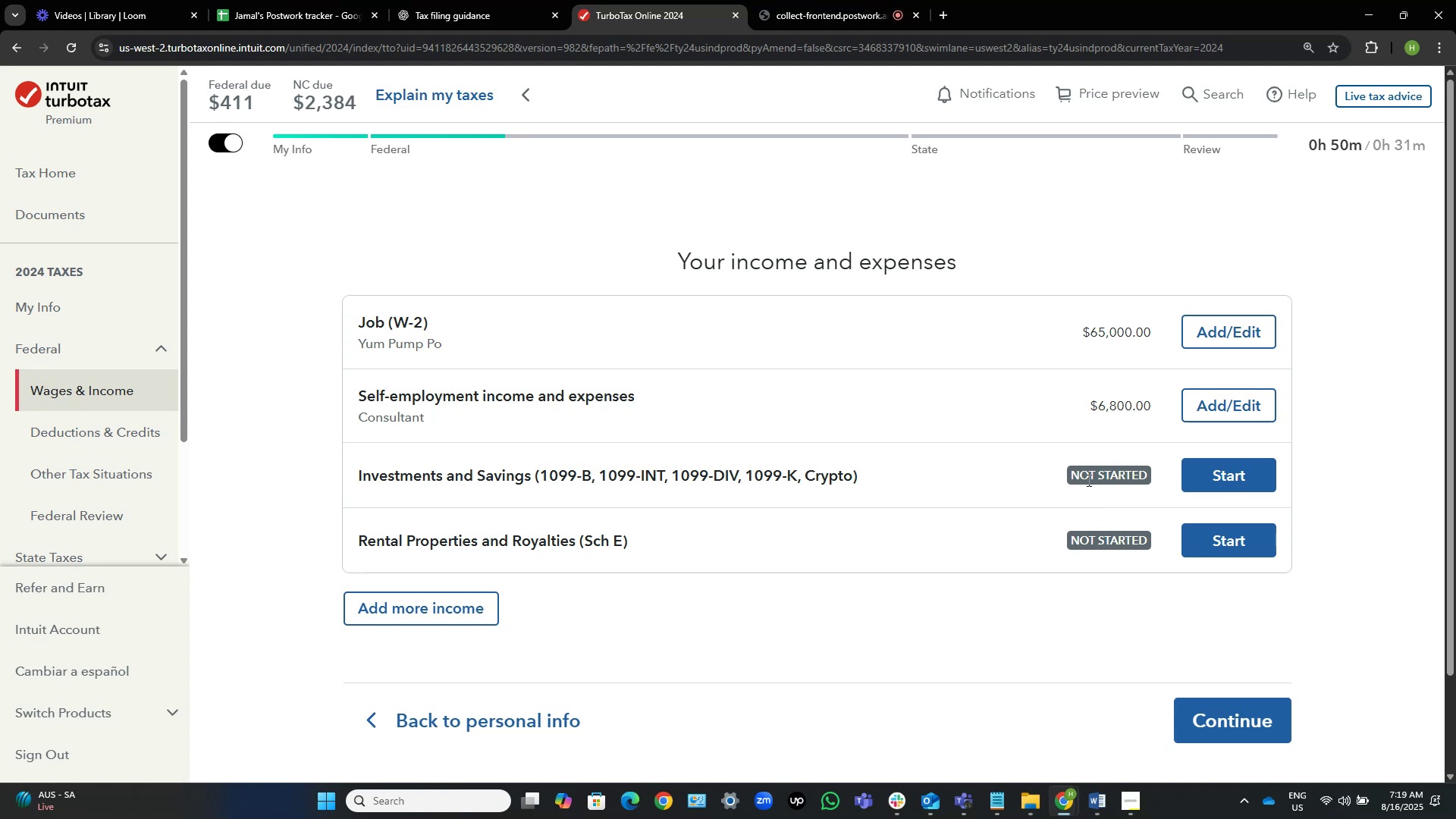 
wait(5.83)
 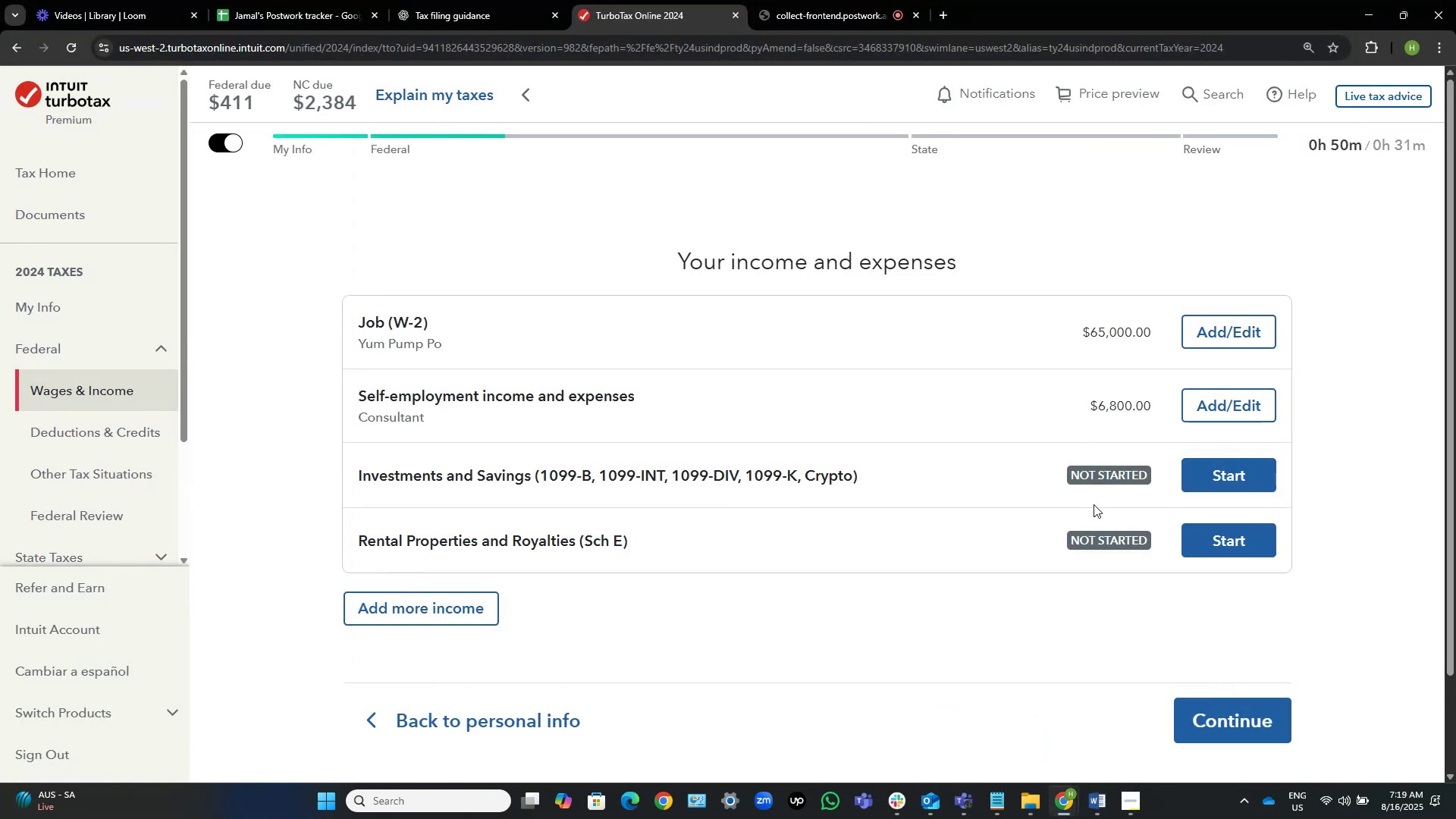 
left_click([1216, 472])
 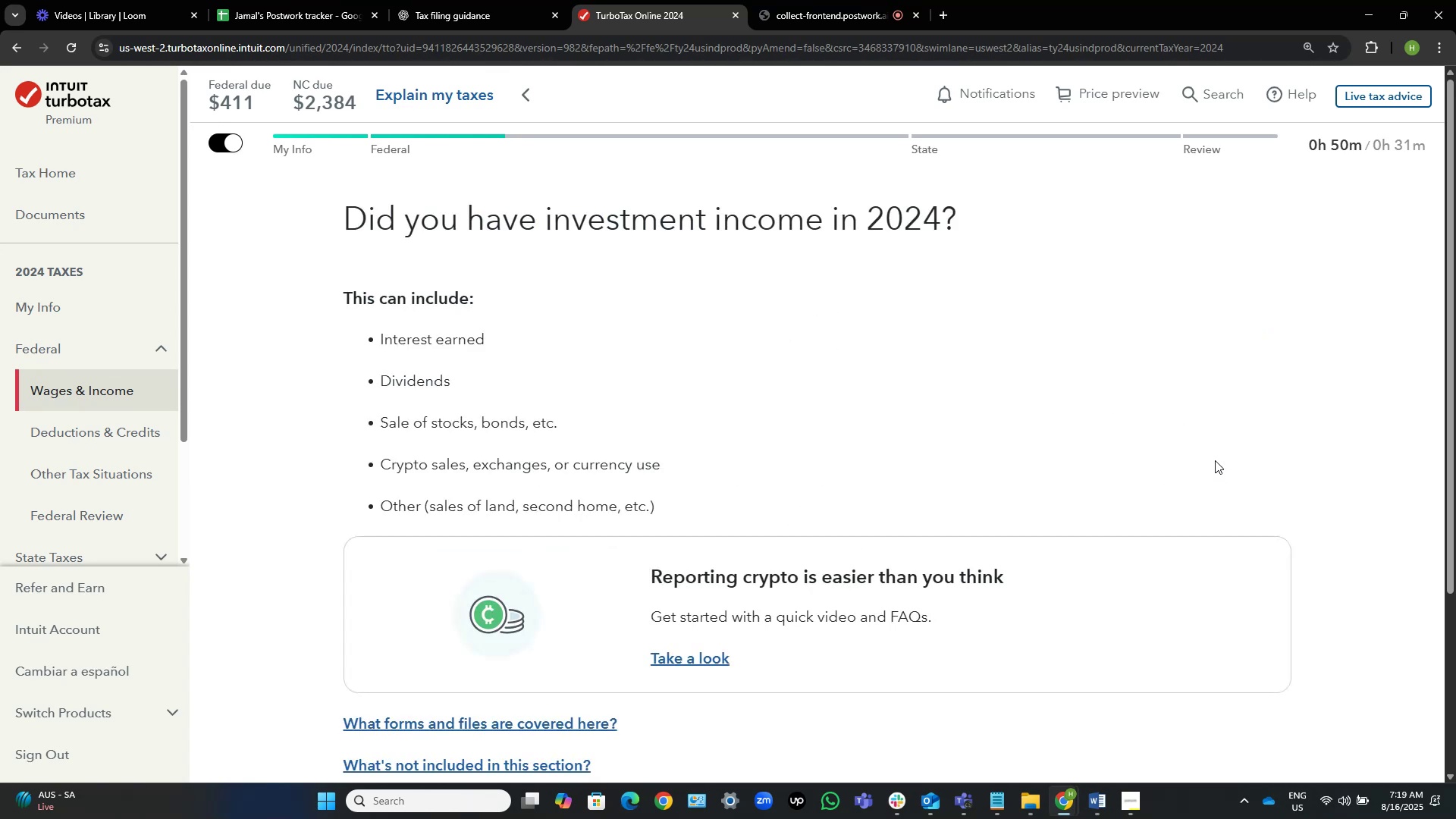 
wait(5.06)
 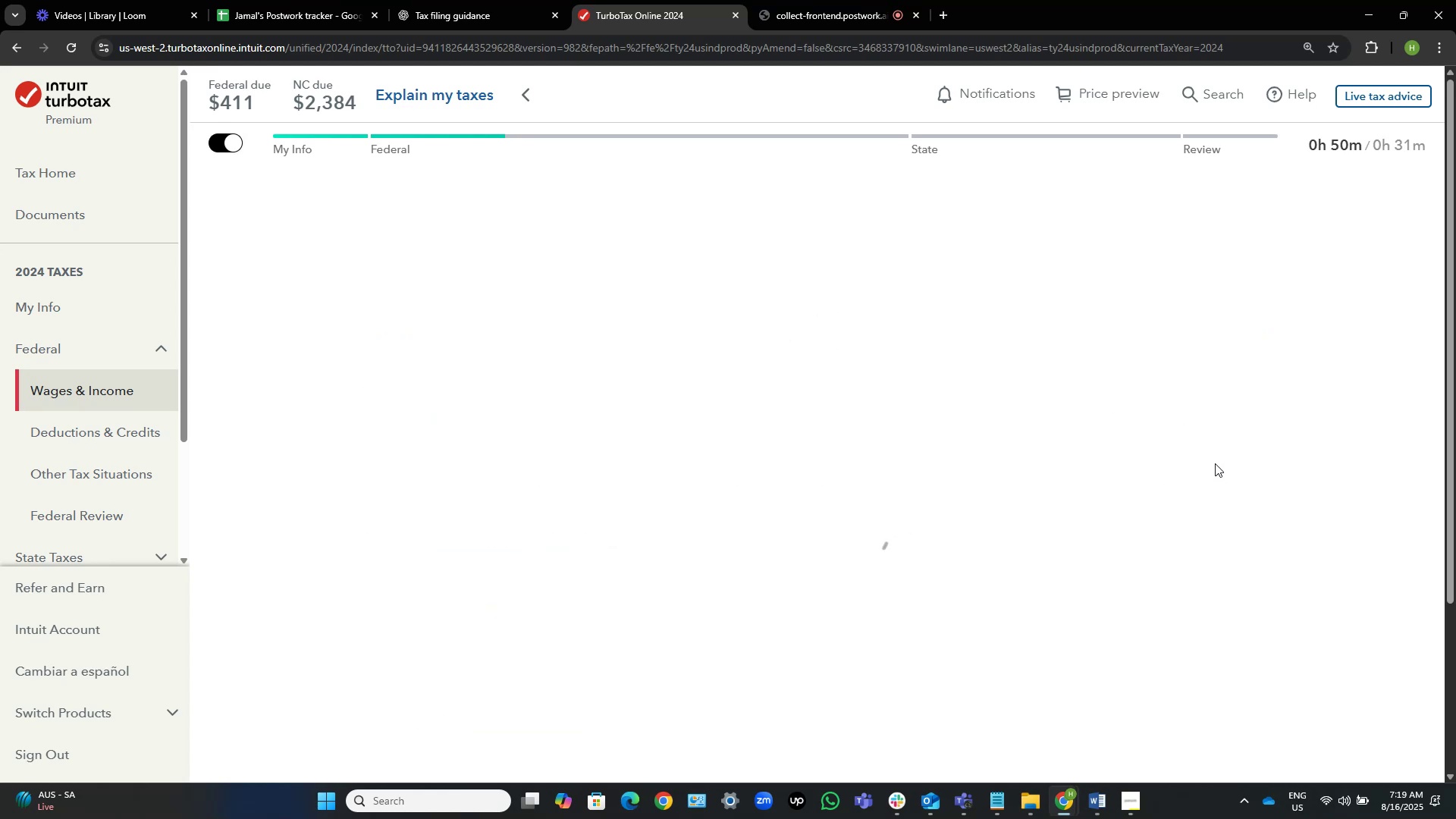 
scroll: coordinate [1215, 460], scroll_direction: down, amount: 2.0
 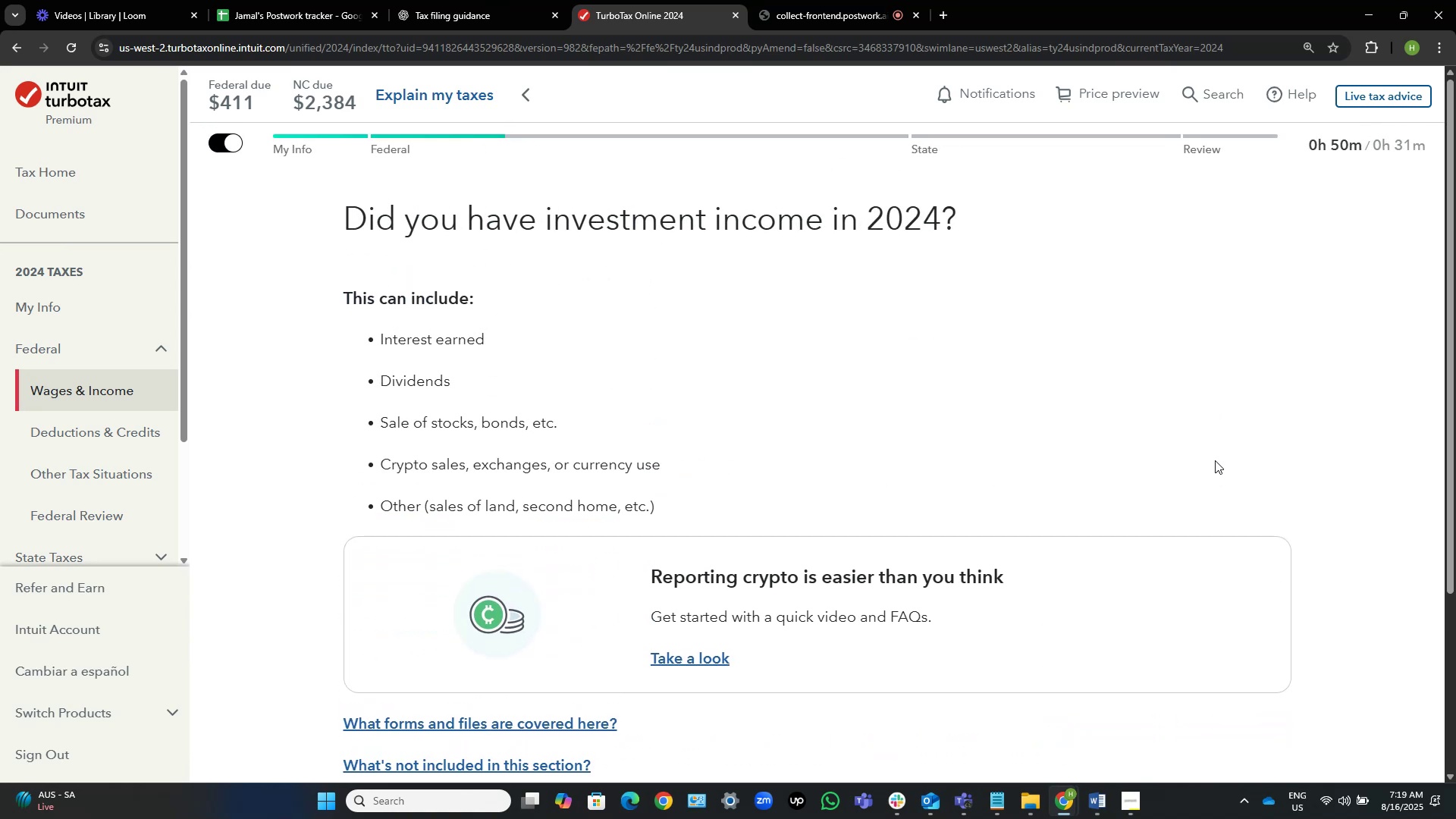 
scroll: coordinate [1215, 460], scroll_direction: up, amount: 3.0
 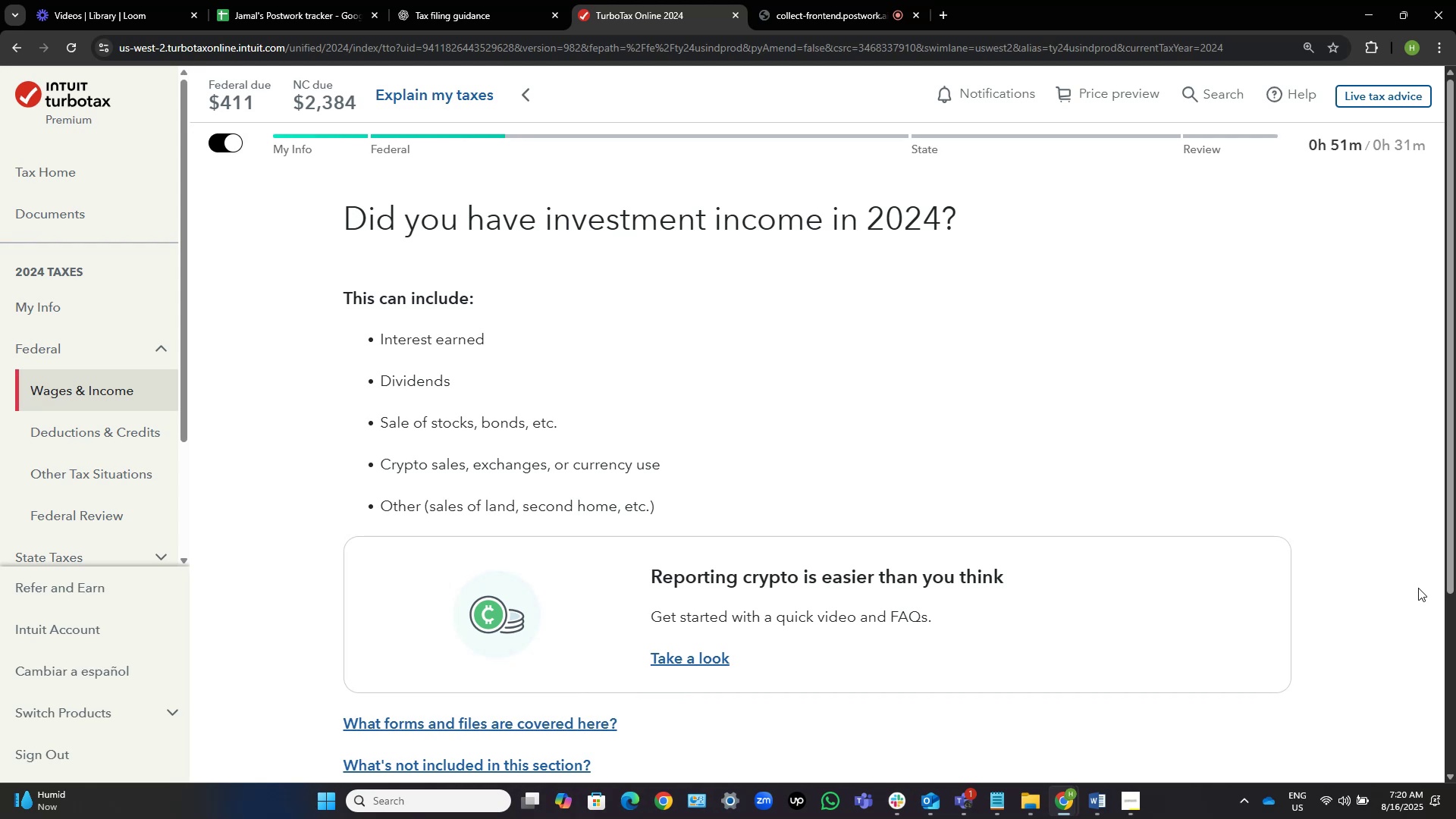 
wait(79.25)
 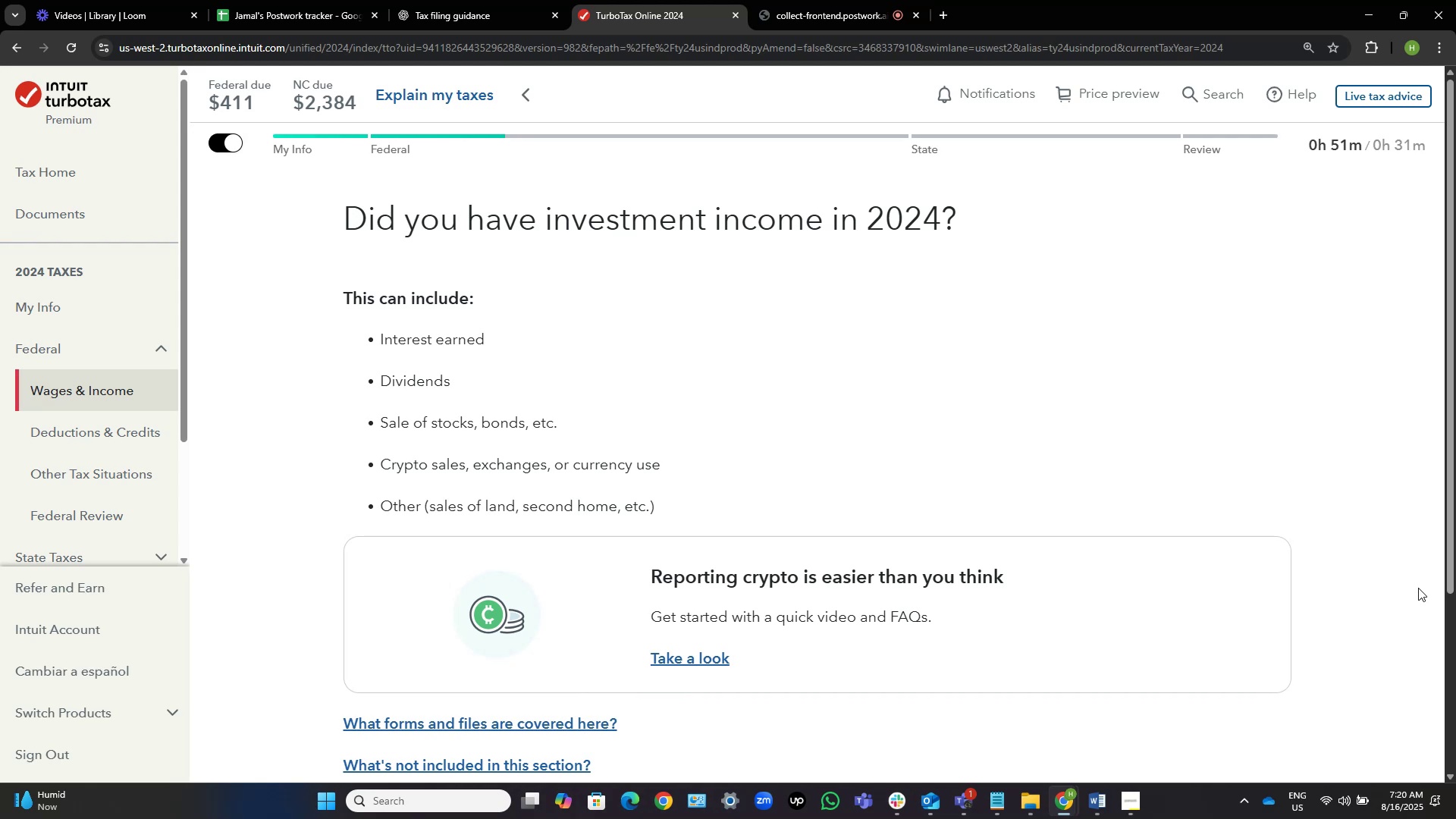 
scroll: coordinate [1344, 626], scroll_direction: down, amount: 1.0
 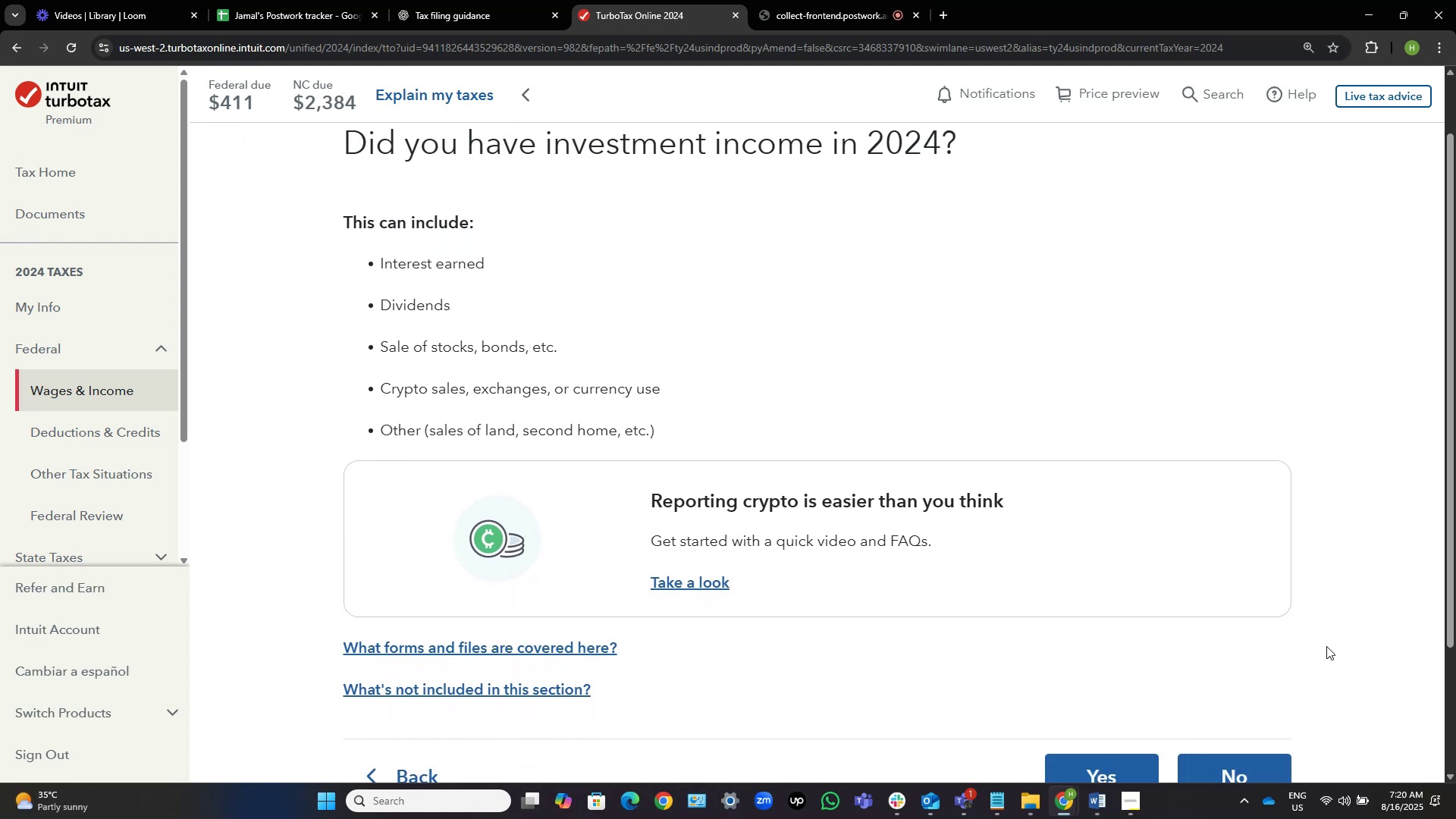 
wait(9.99)
 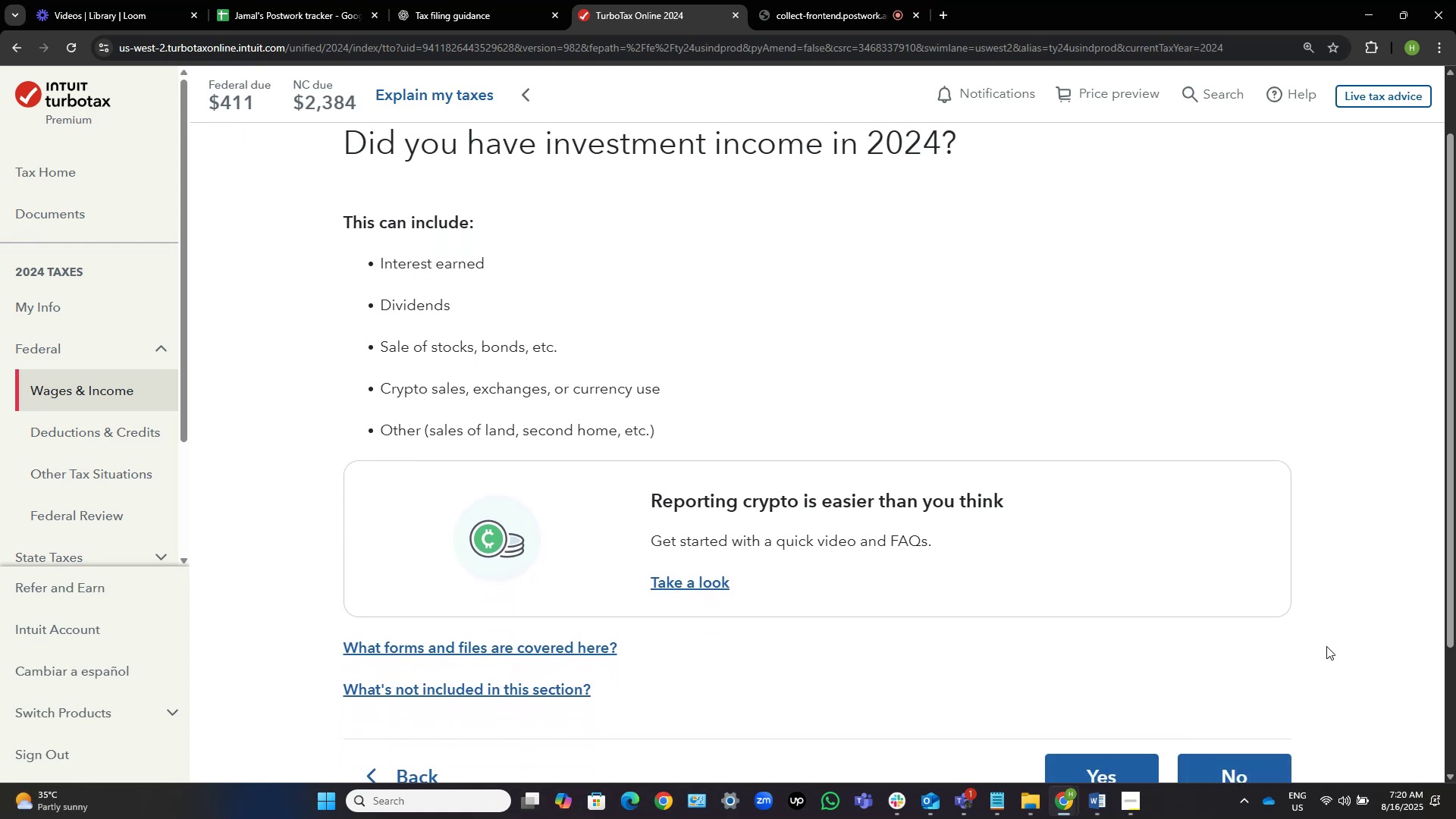 
scroll: coordinate [1378, 571], scroll_direction: up, amount: 1.0
 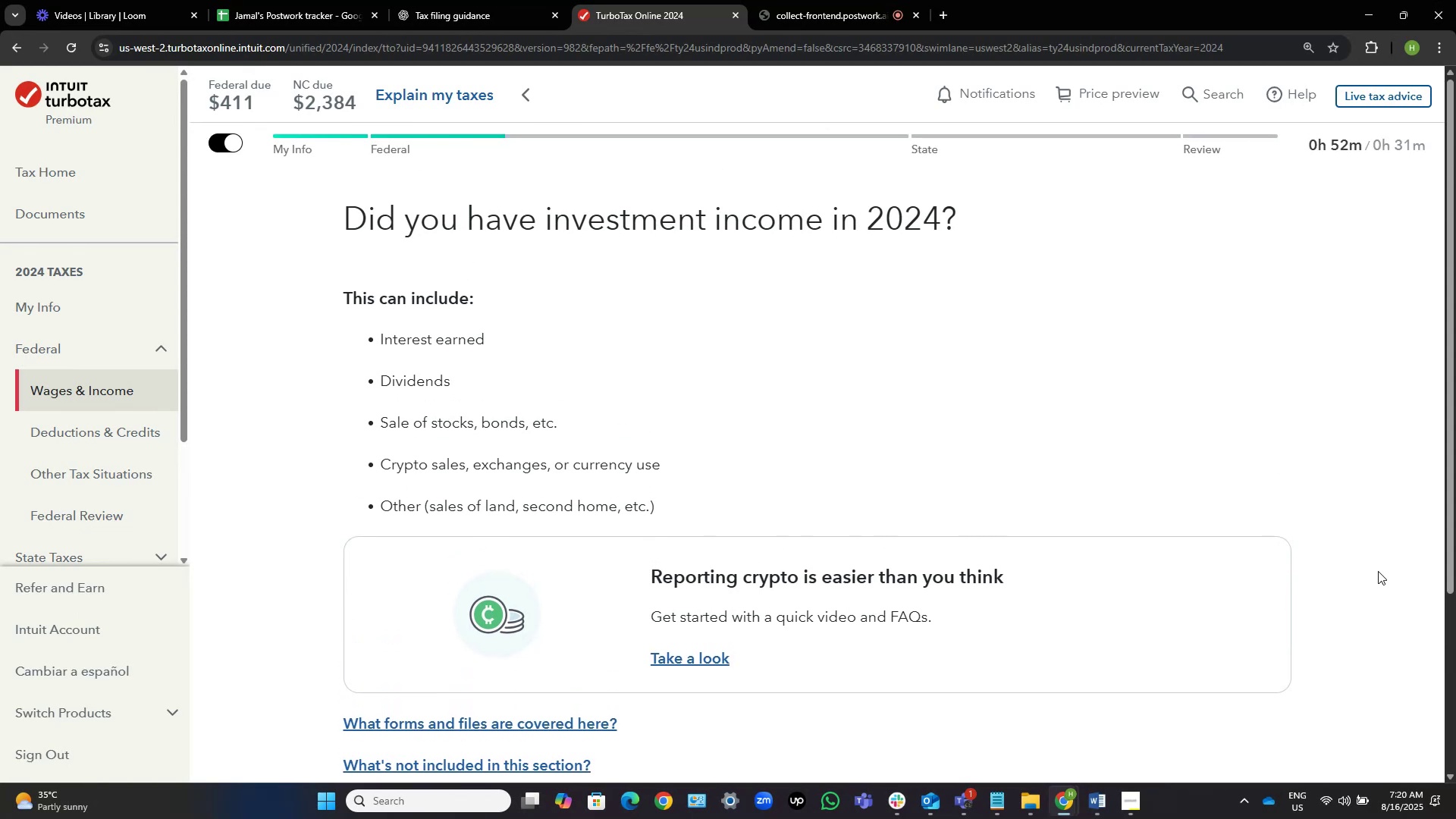 
scroll: coordinate [1378, 571], scroll_direction: down, amount: 1.0
 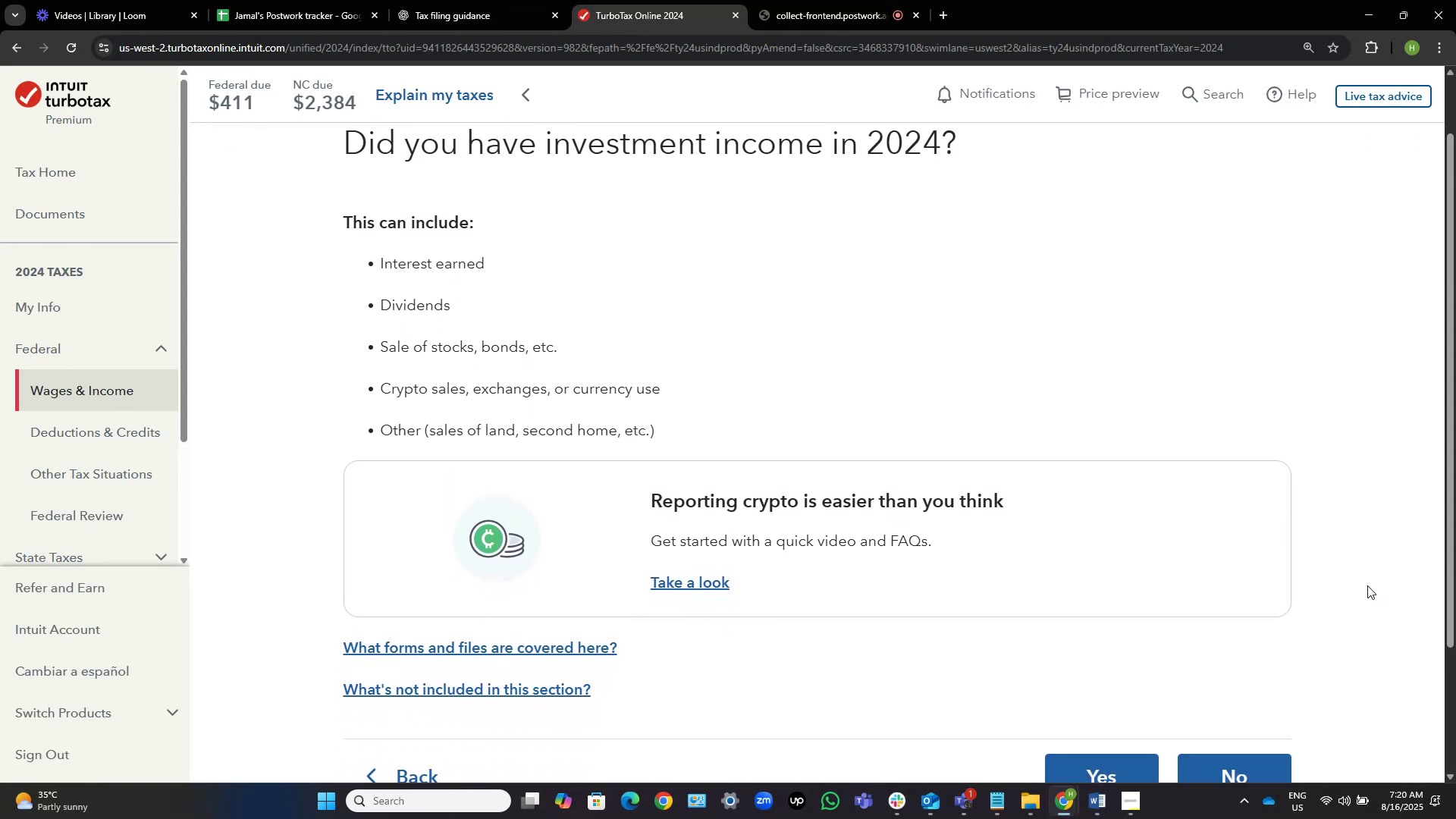 
scroll: coordinate [1363, 588], scroll_direction: up, amount: 9.0
 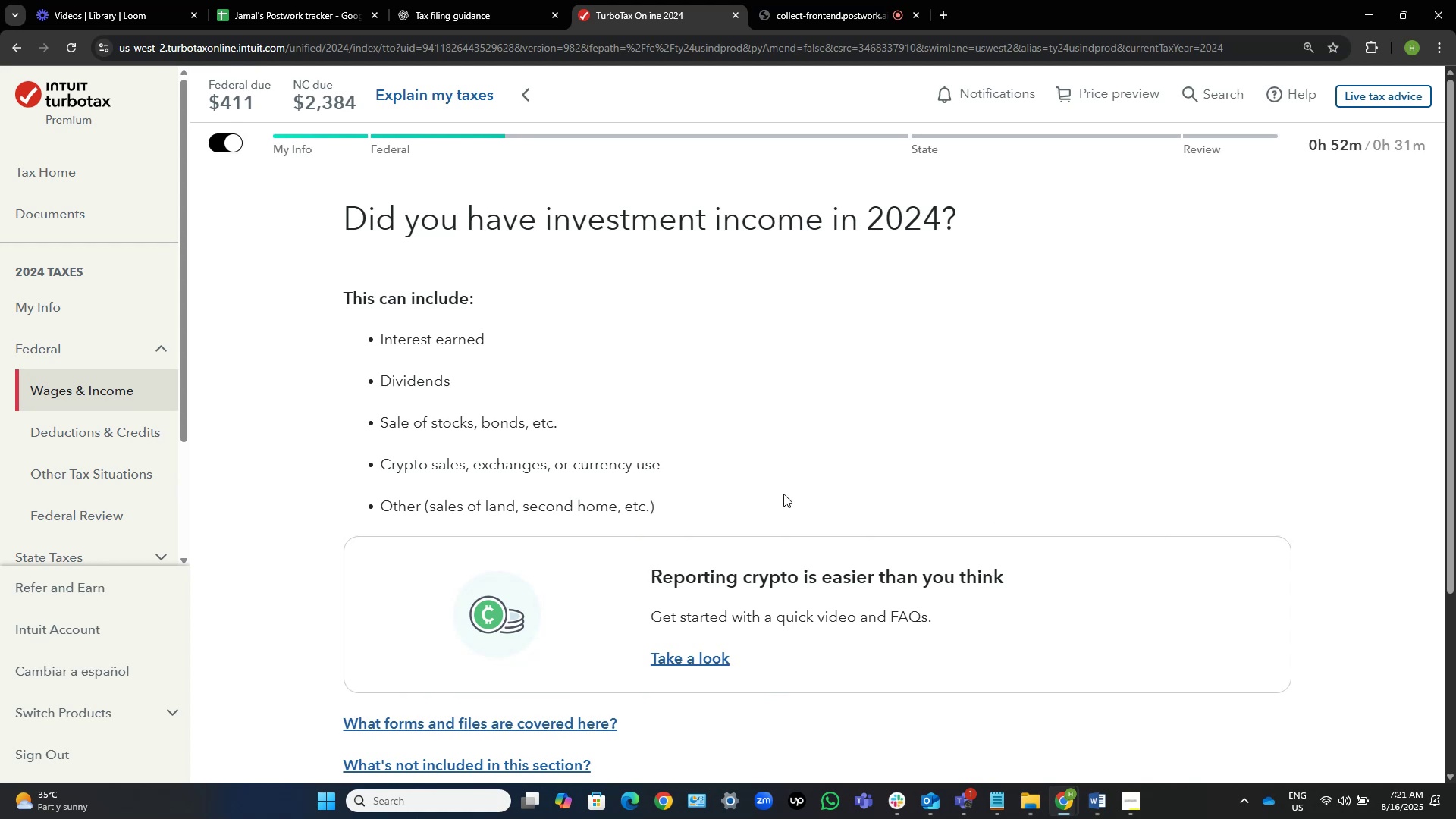 
scroll: coordinate [783, 494], scroll_direction: down, amount: 5.0
 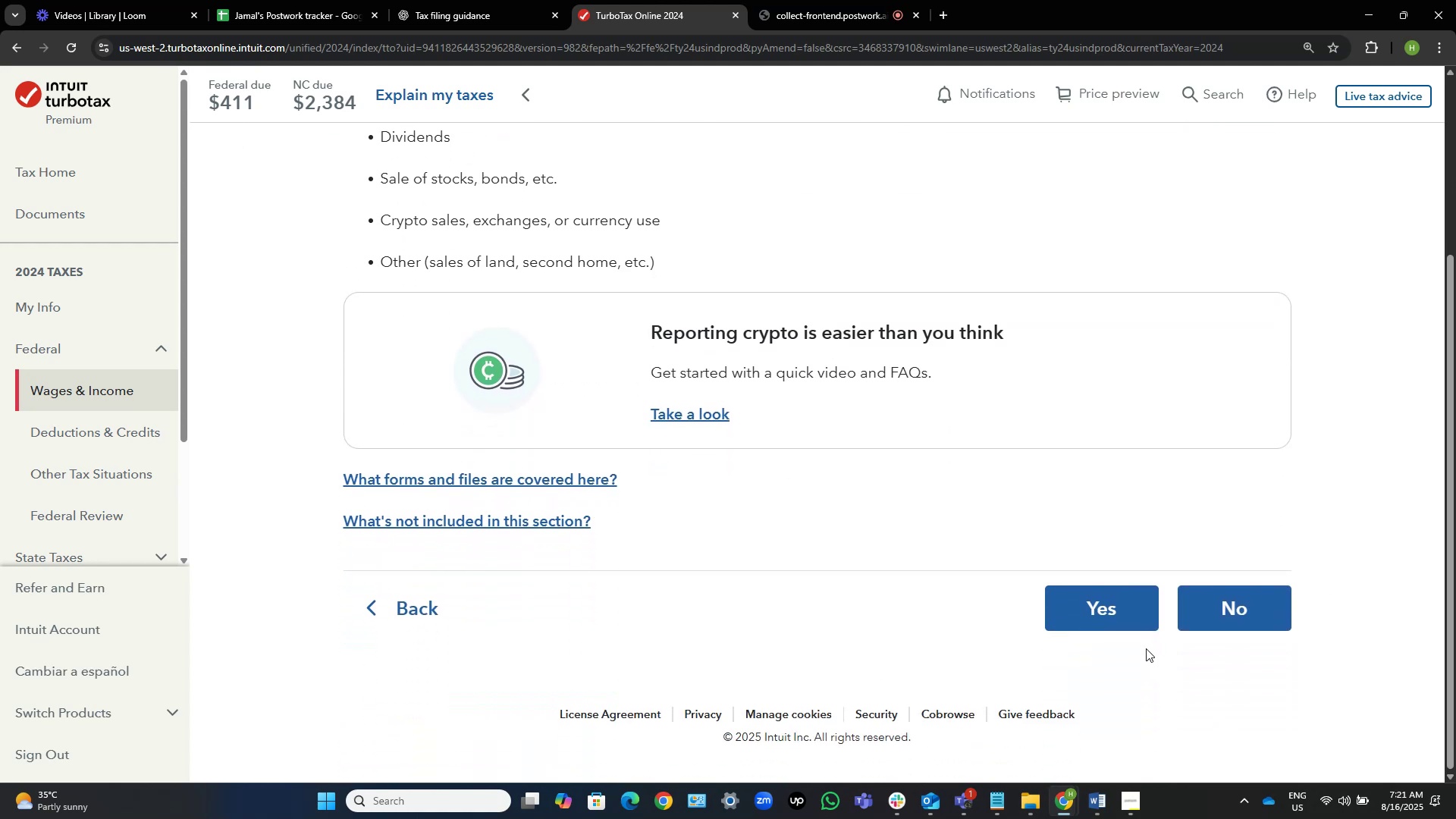 
left_click([1103, 604])
 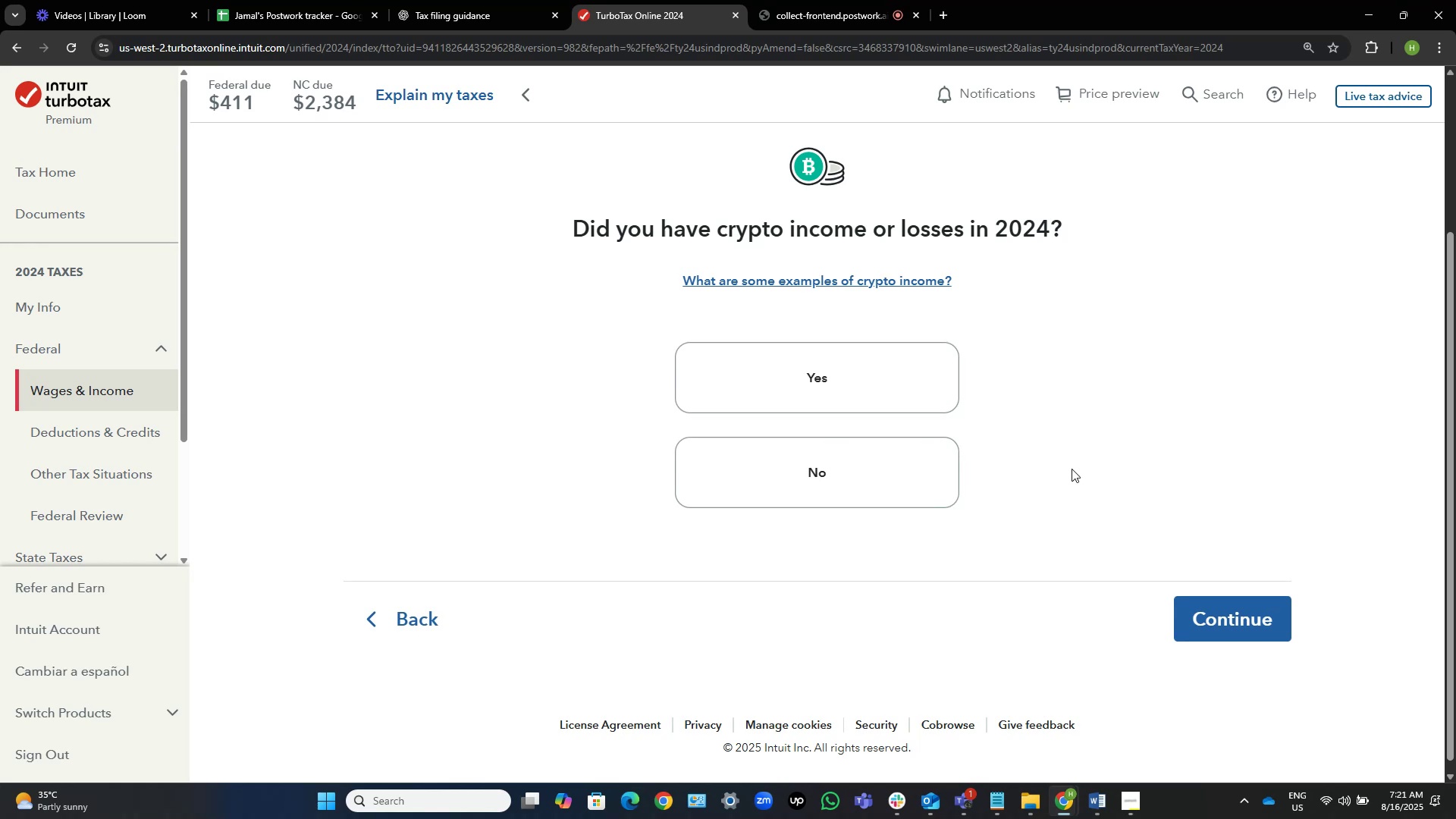 
wait(6.73)
 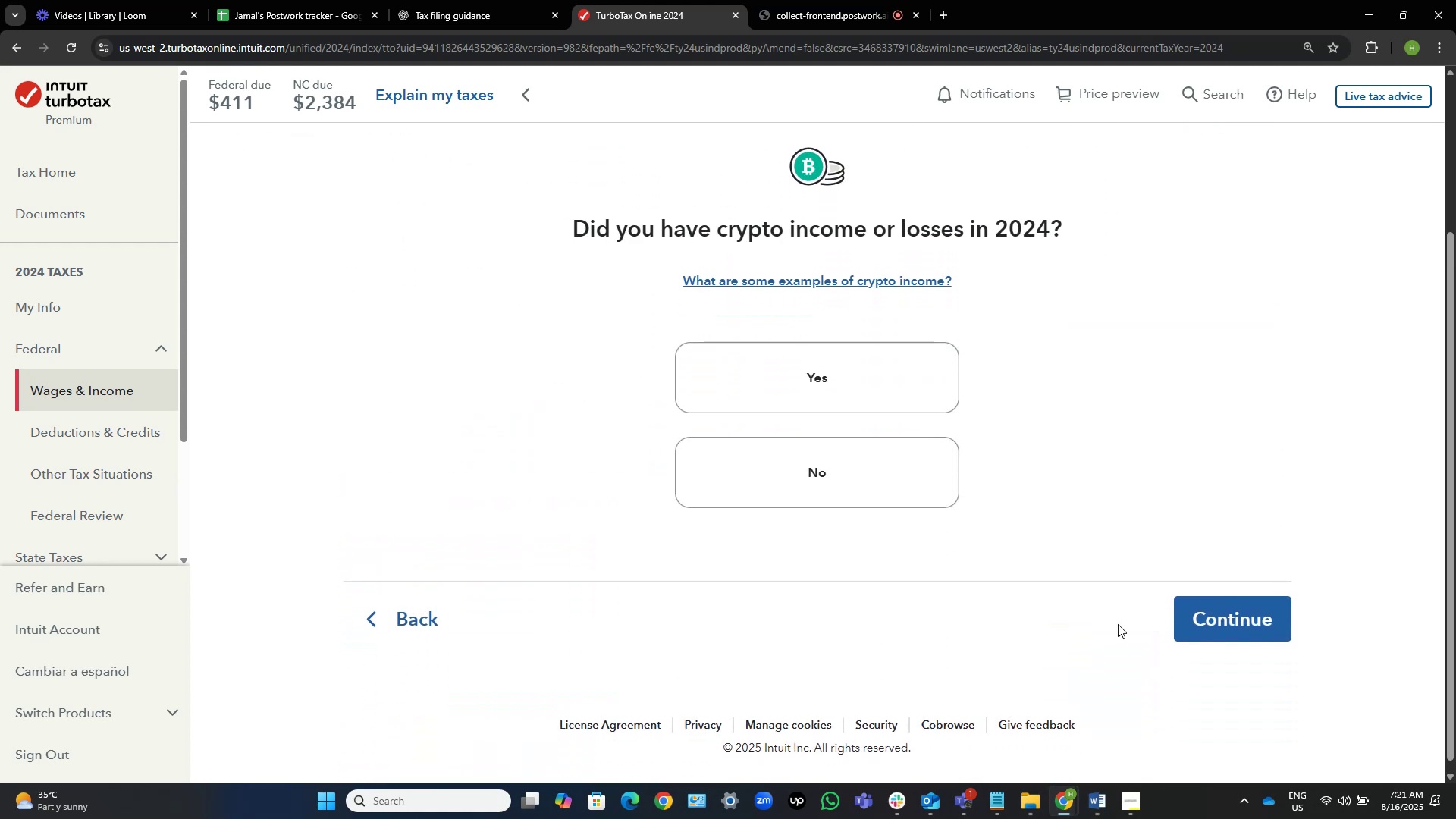 
double_click([868, 476])
 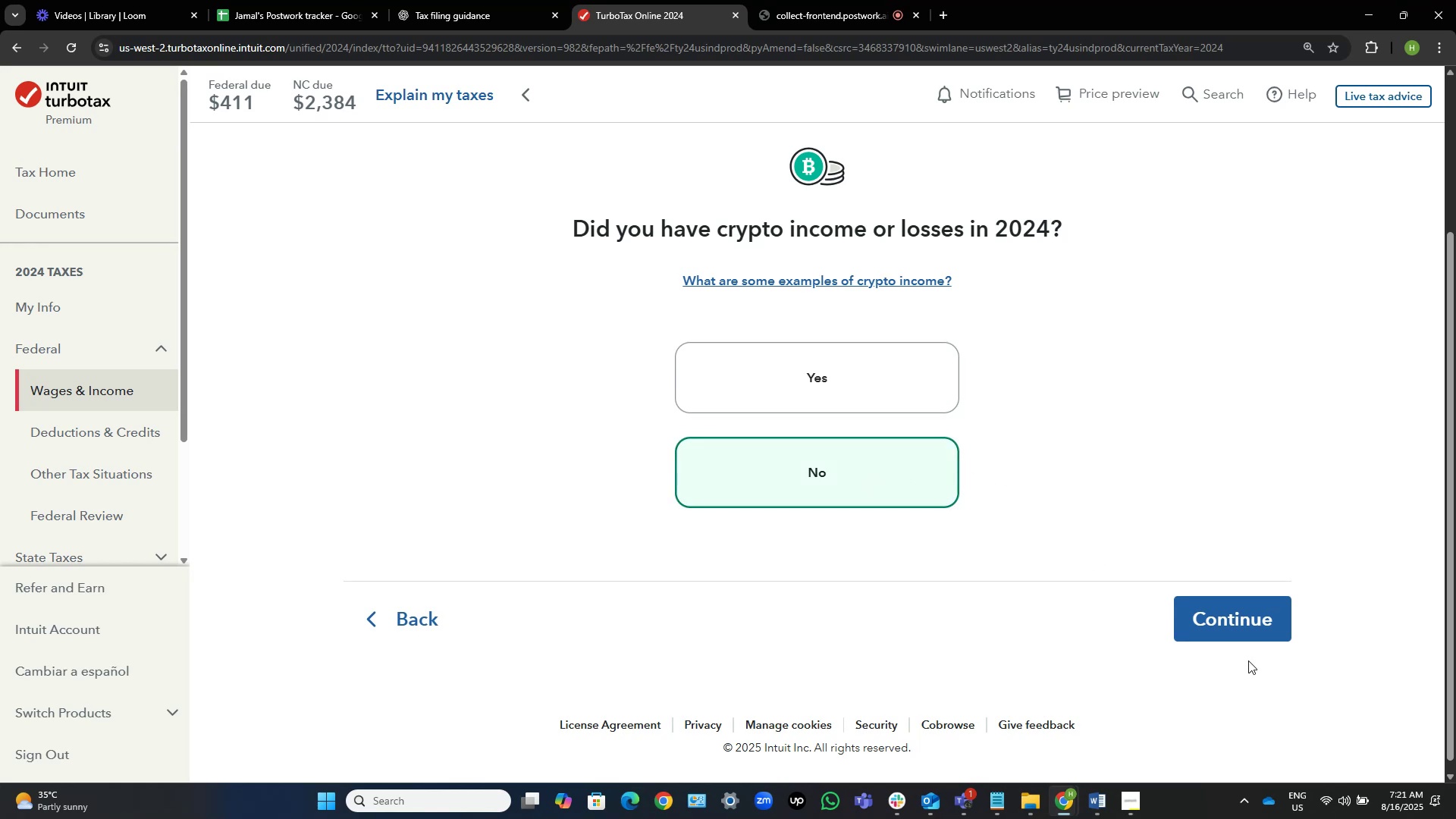 
left_click([1249, 640])
 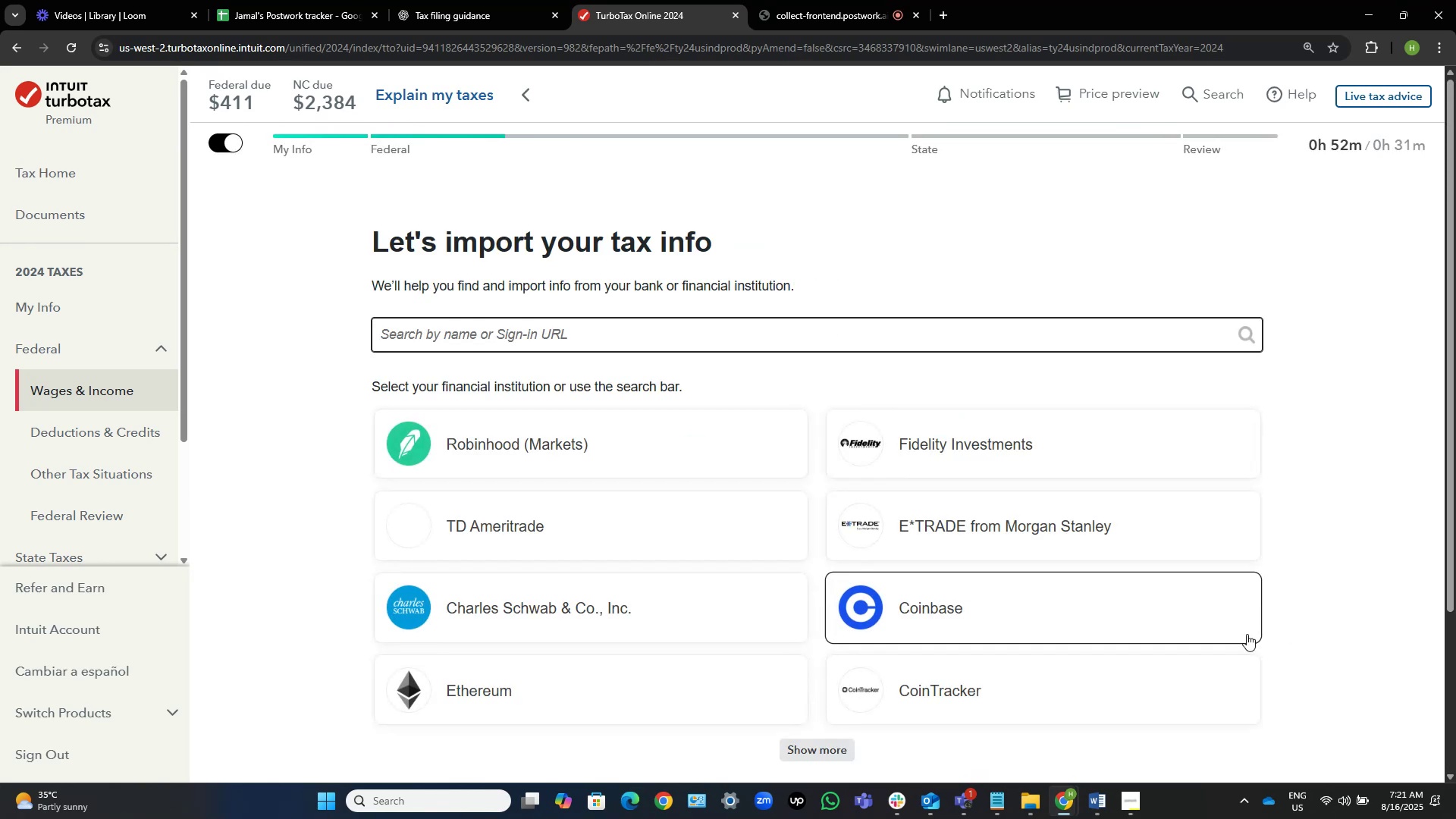 
wait(5.94)
 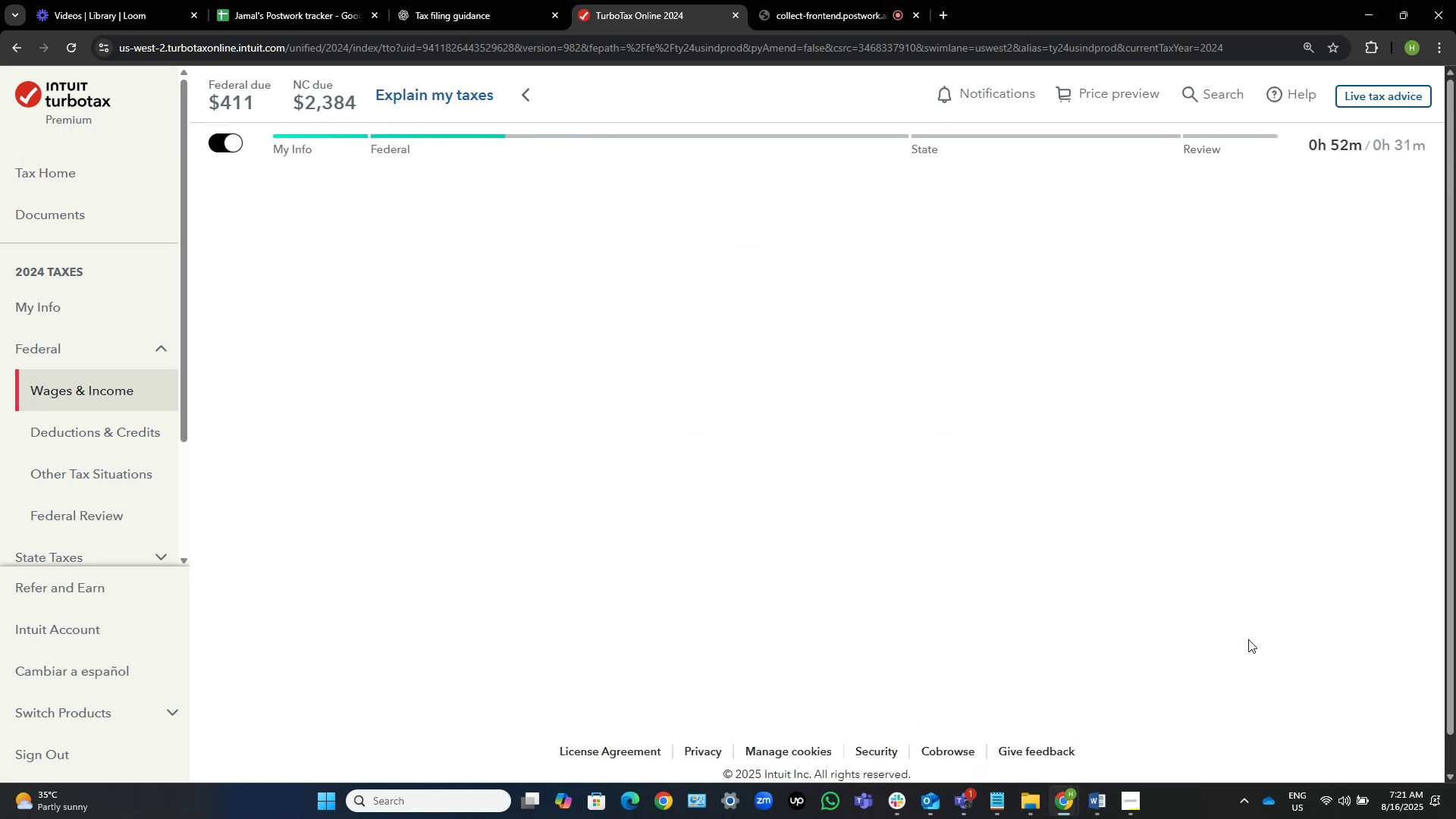 
scroll: coordinate [1428, 490], scroll_direction: down, amount: 7.0
 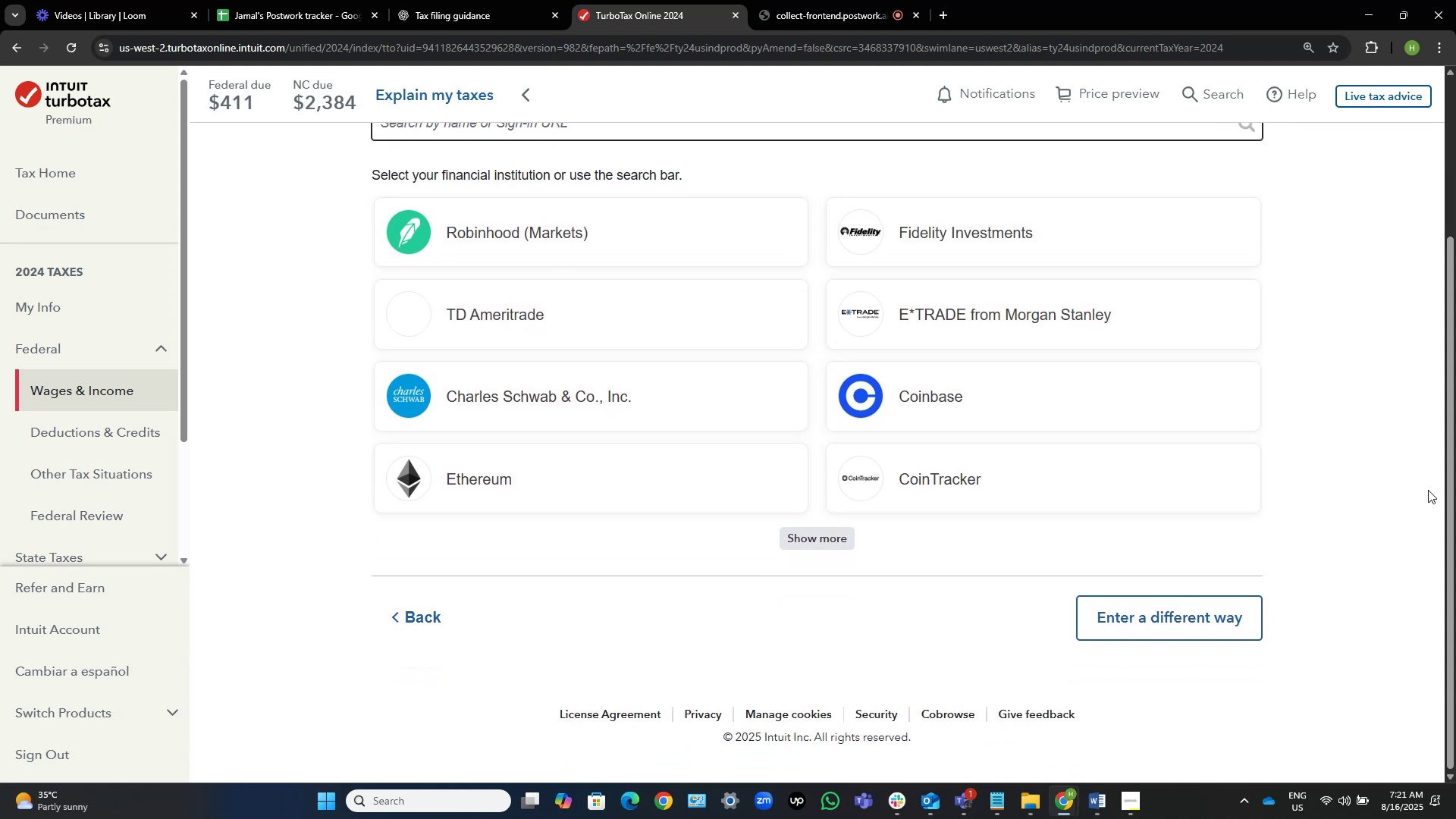 
wait(5.14)
 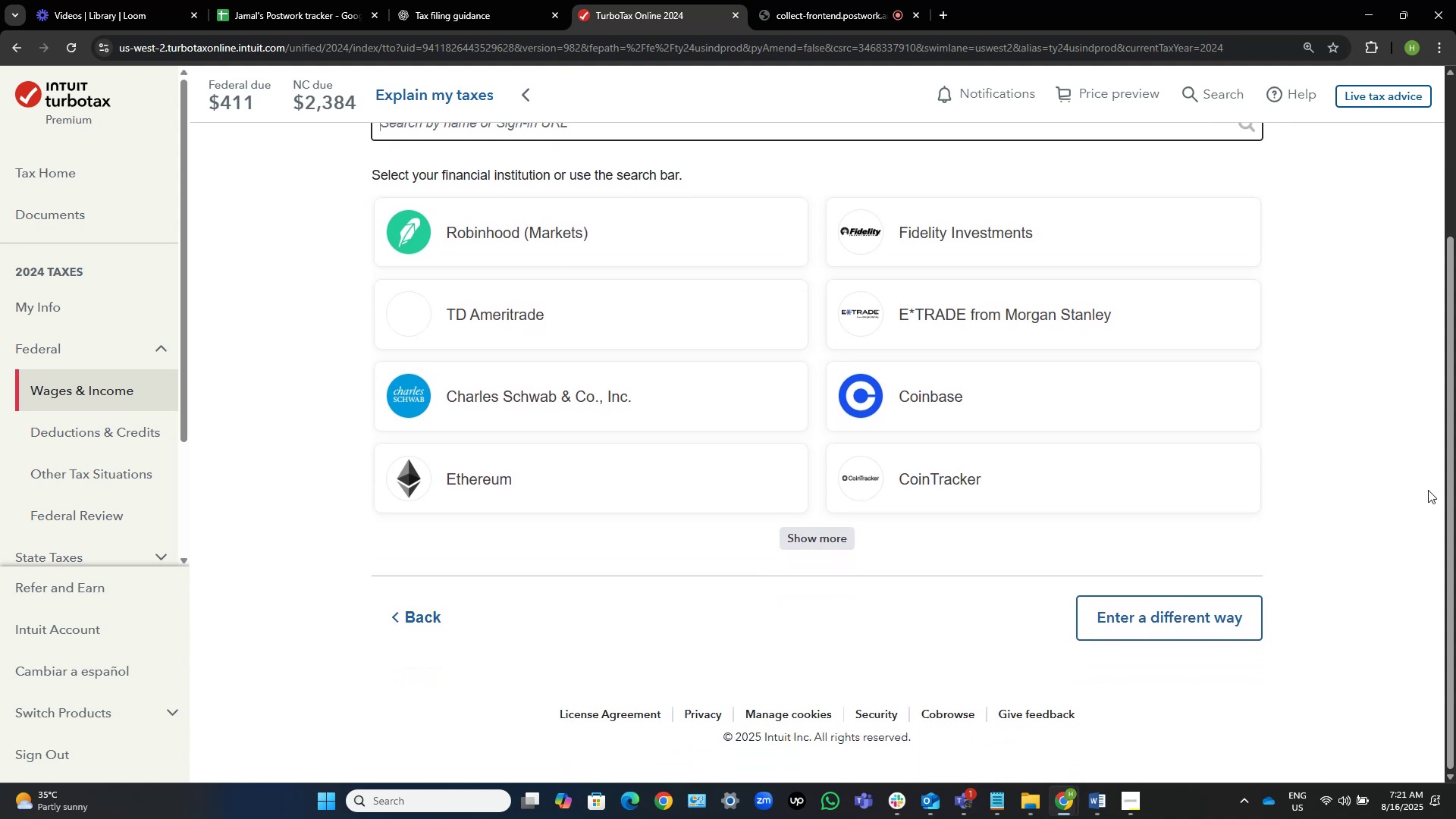 
scroll: coordinate [1285, 560], scroll_direction: up, amount: 4.0
 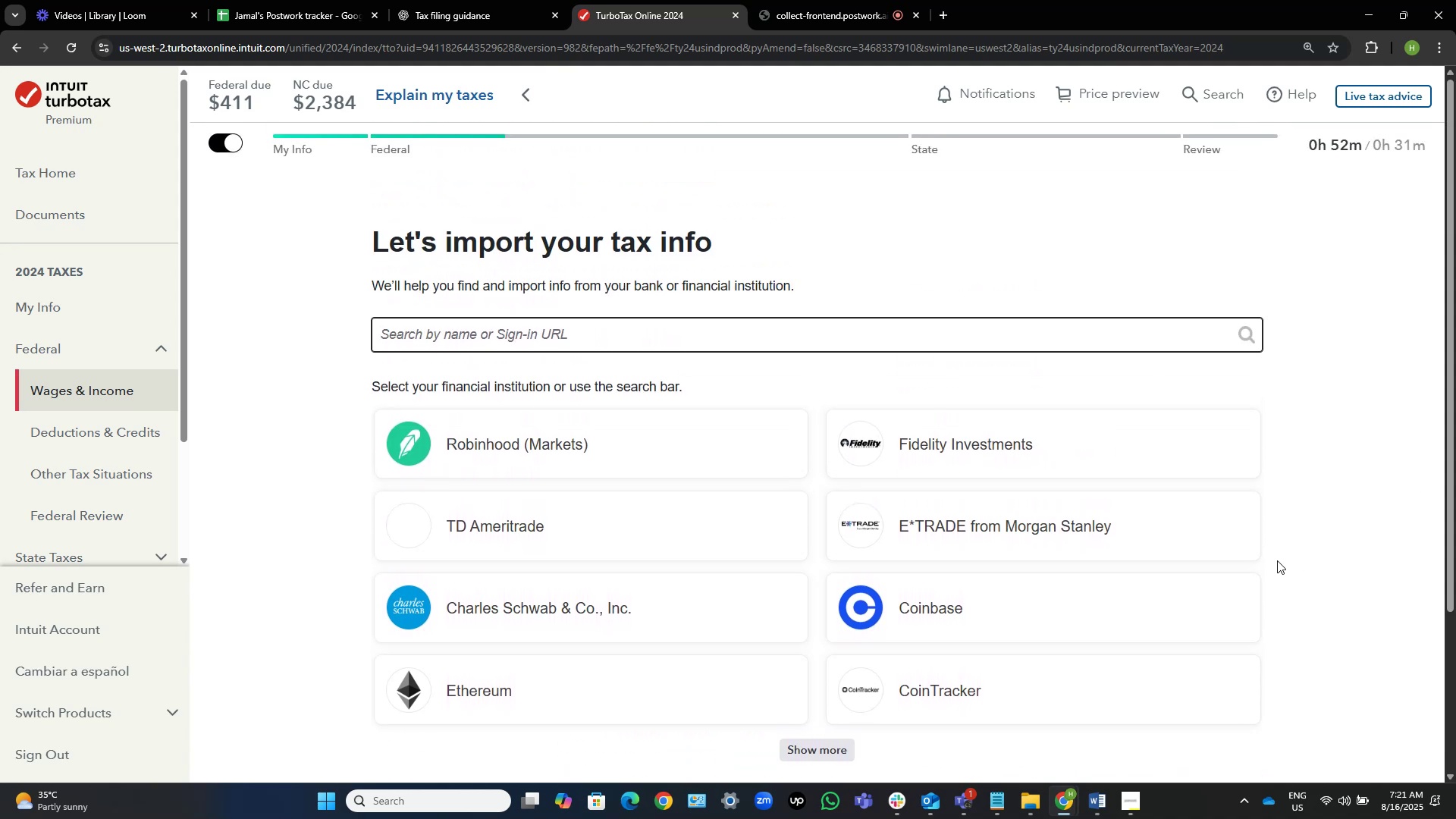 
scroll: coordinate [1267, 589], scroll_direction: down, amount: 7.0
 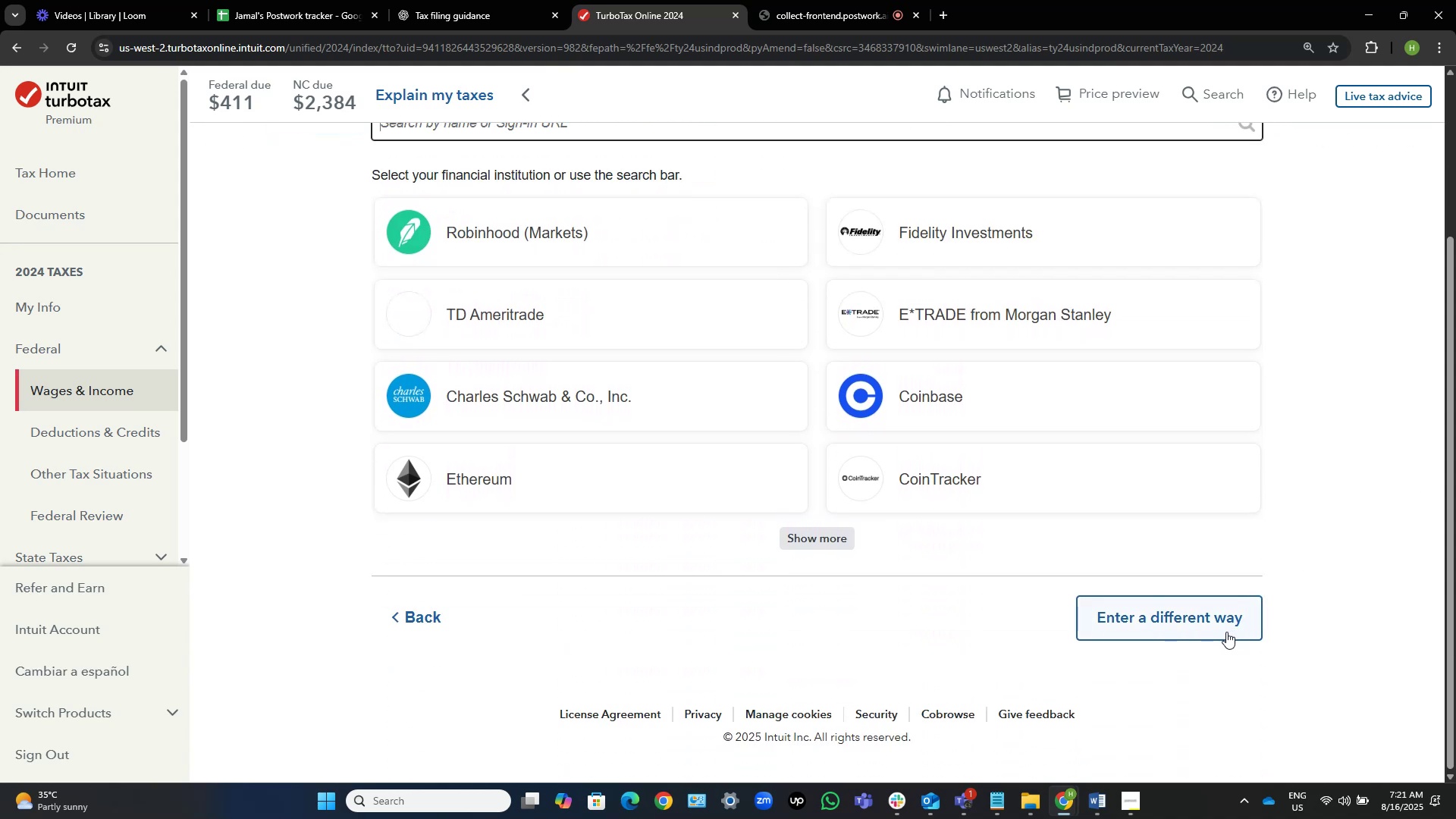 
left_click([1225, 630])
 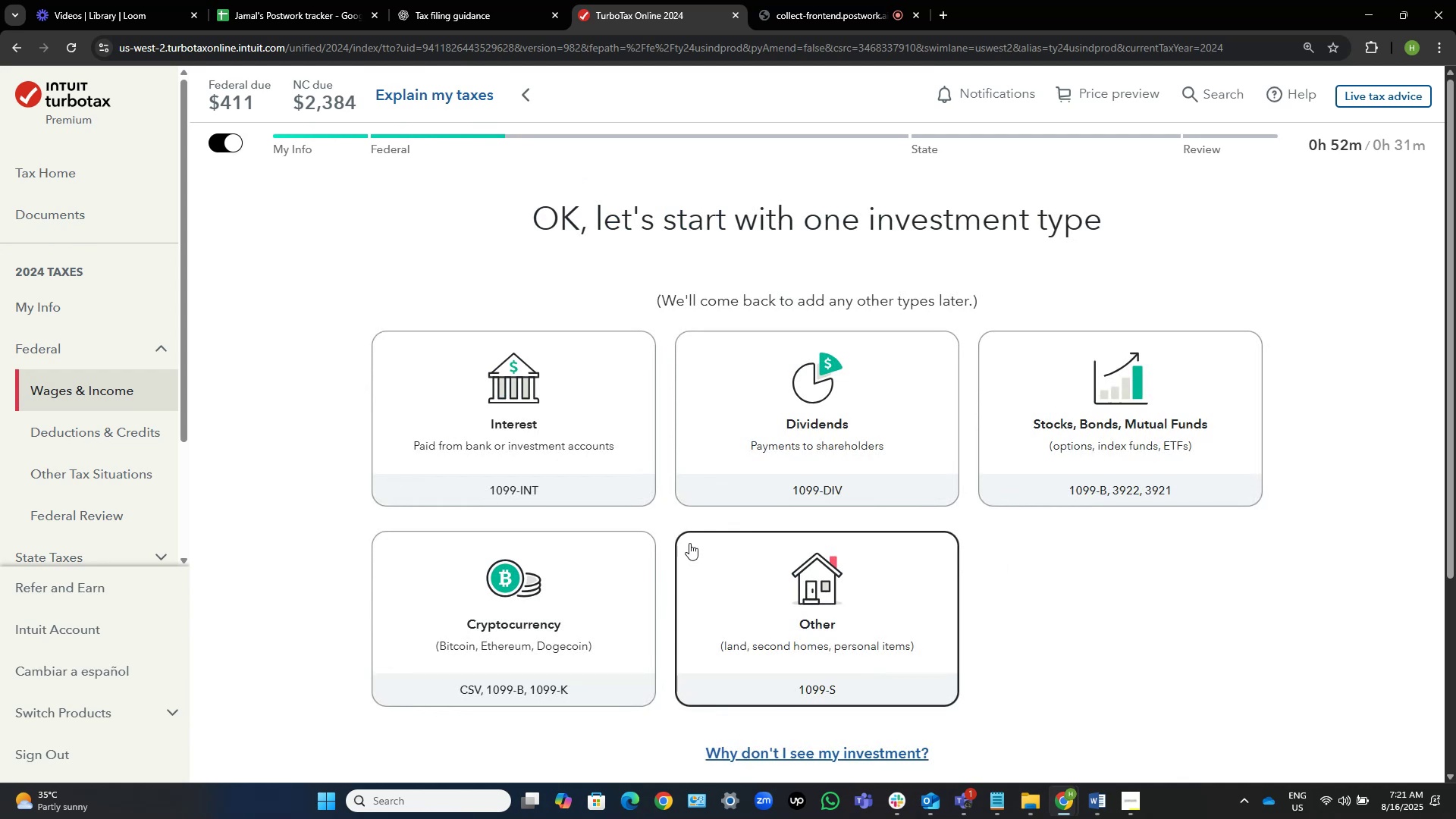 
left_click([562, 466])
 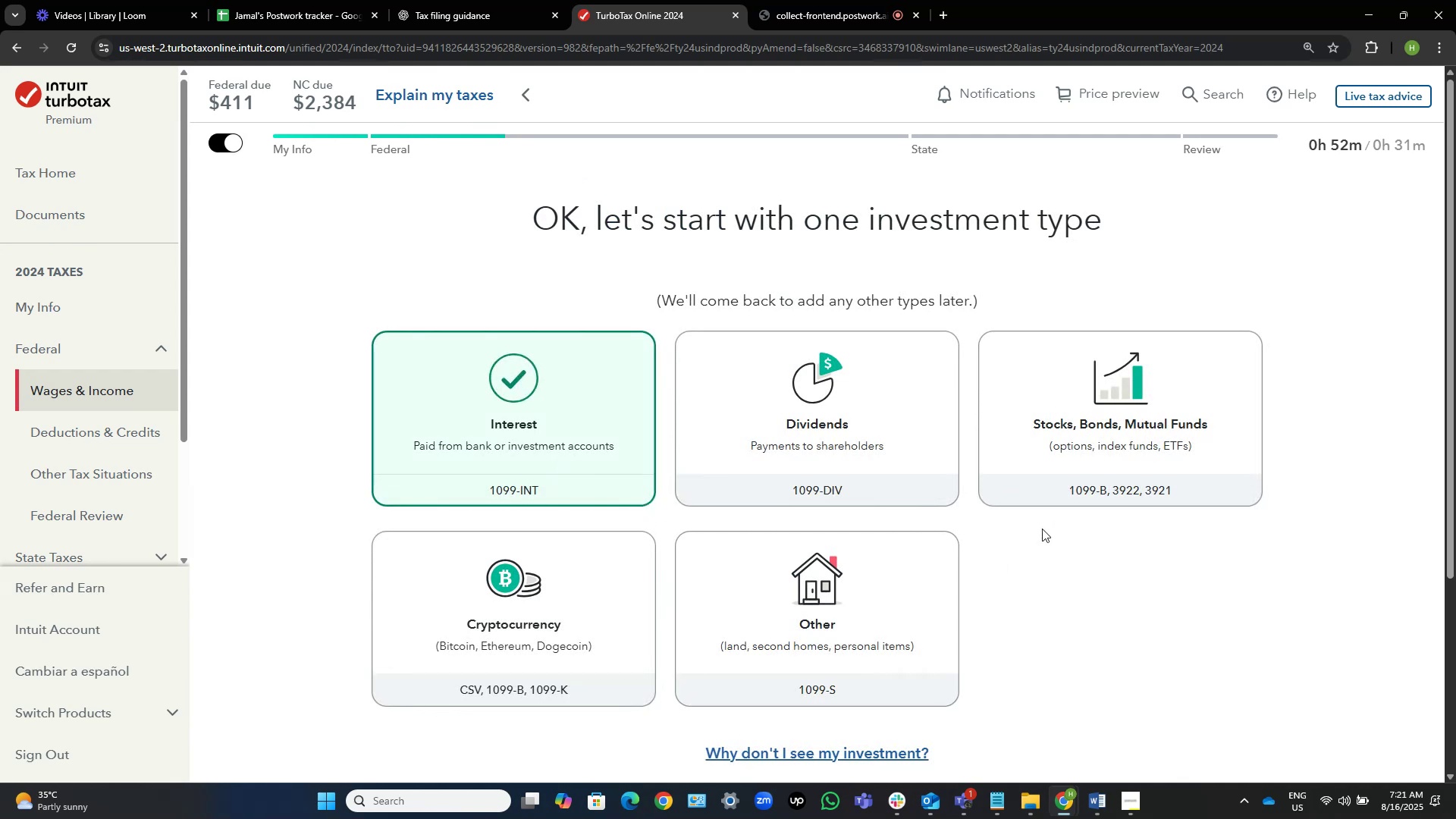 
scroll: coordinate [1046, 538], scroll_direction: down, amount: 6.0
 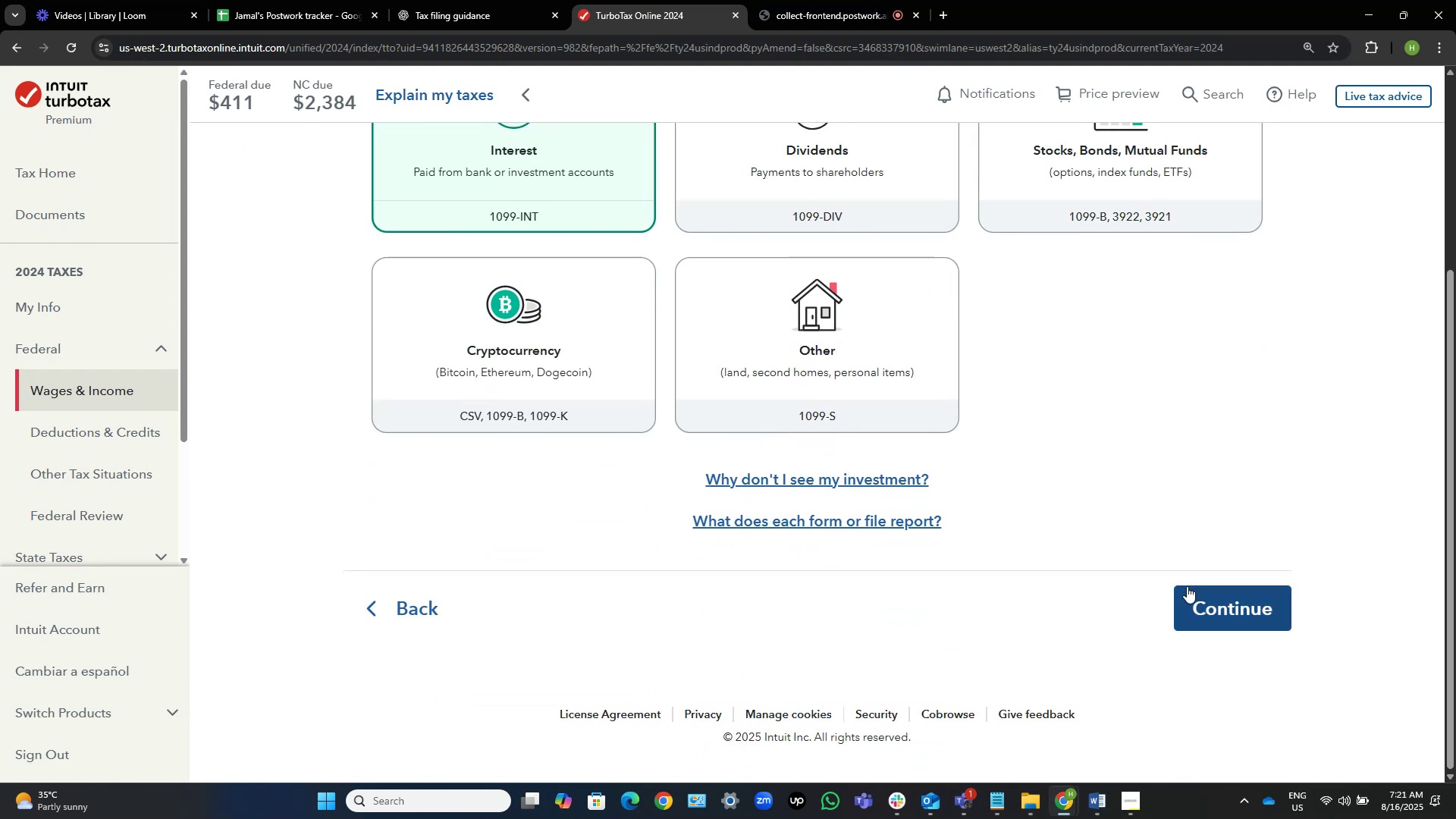 
left_click([1206, 595])
 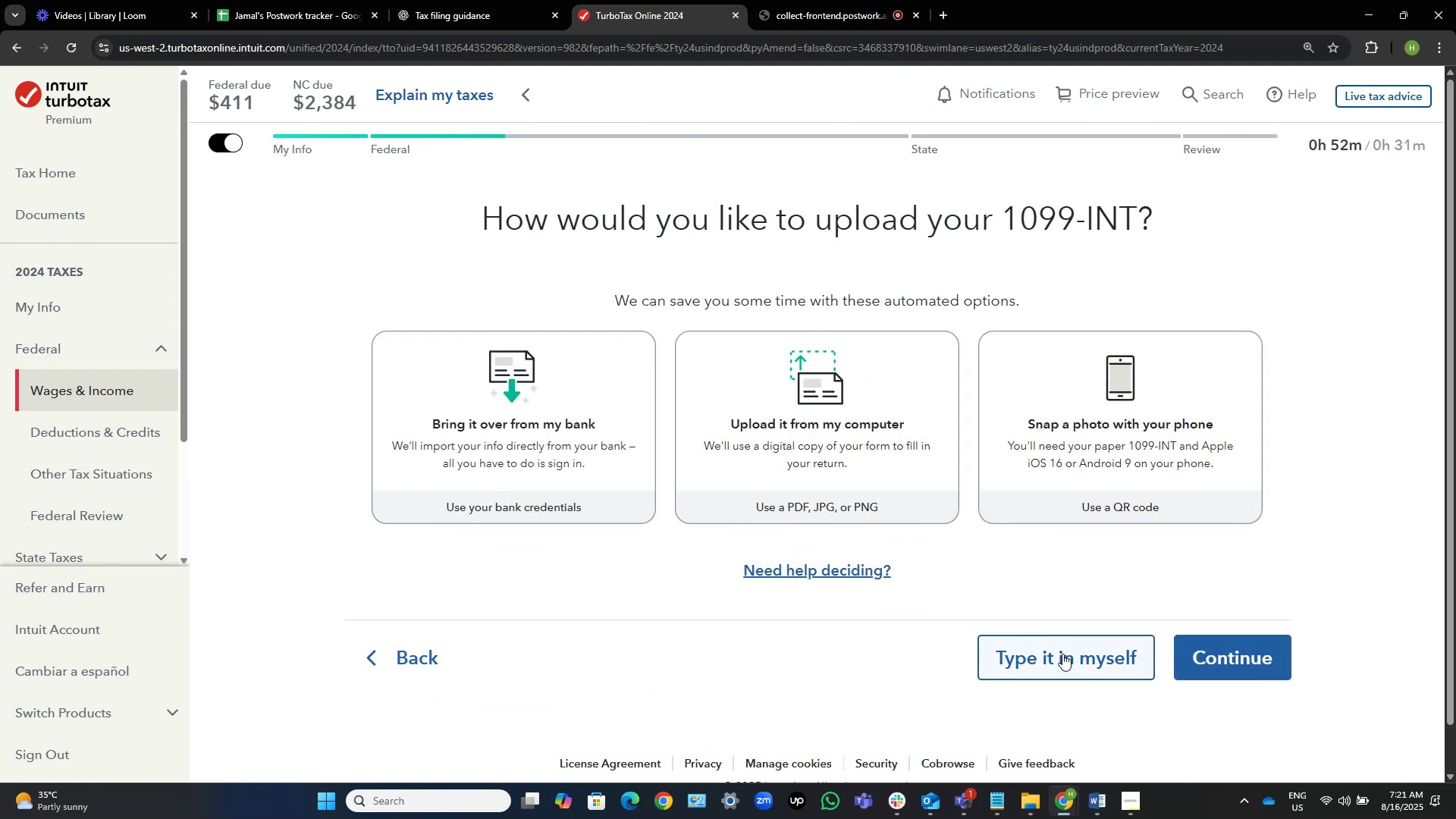 
left_click([1075, 648])
 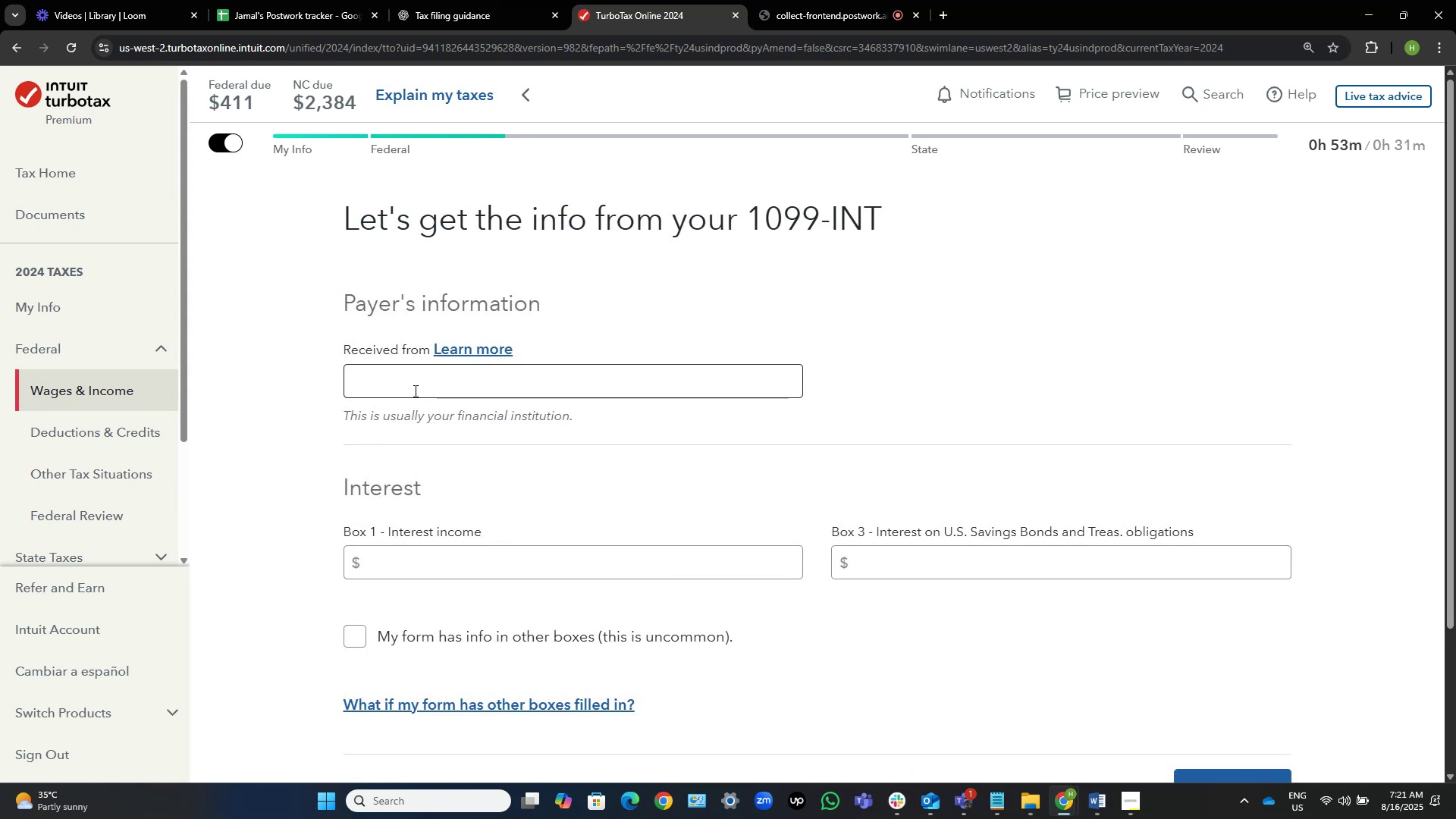 
wait(11.16)
 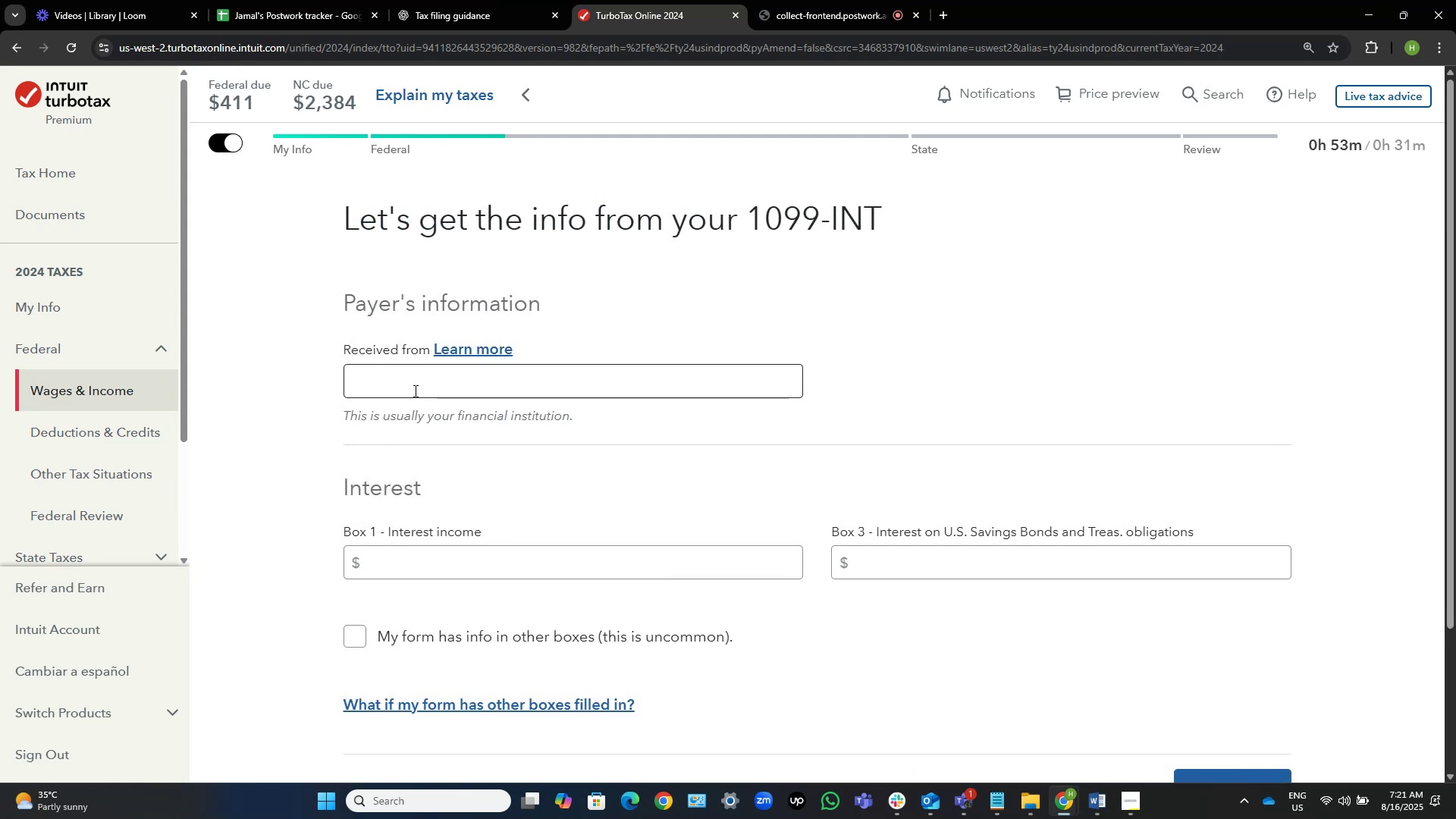 
left_click([1091, 817])
 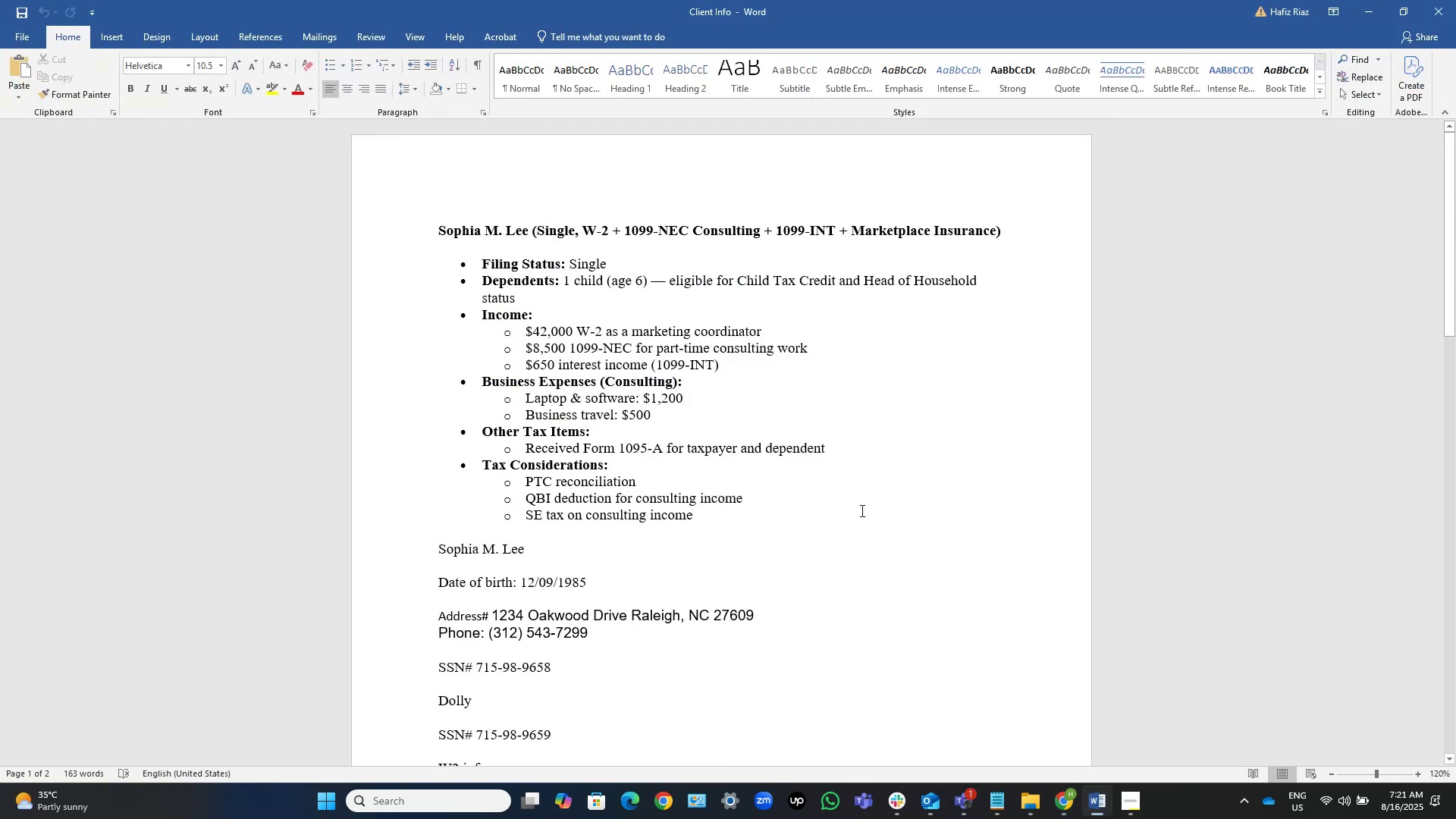 
scroll: coordinate [622, 481], scroll_direction: down, amount: 18.0
 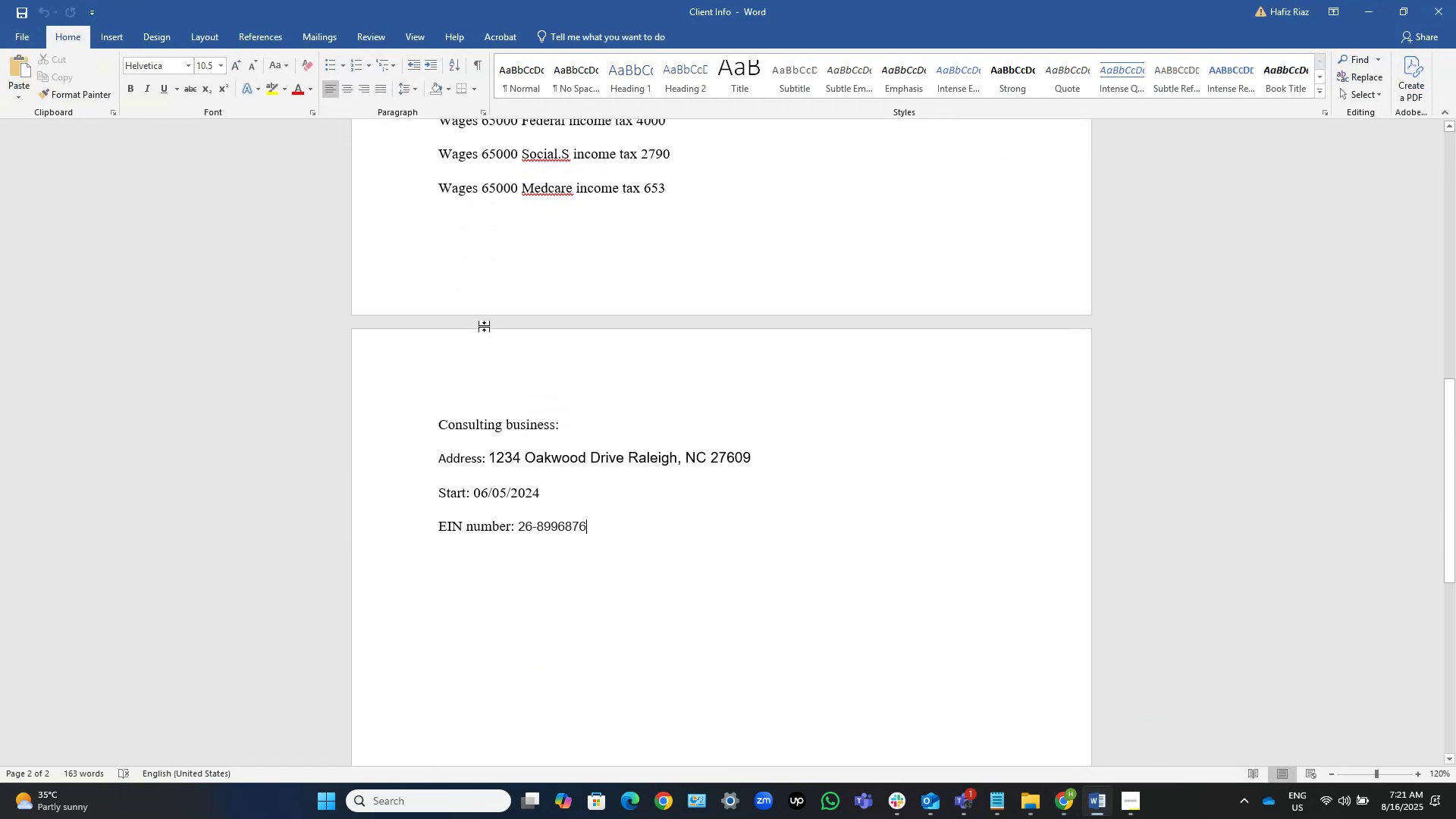 
scroll: coordinate [581, 408], scroll_direction: up, amount: 12.0
 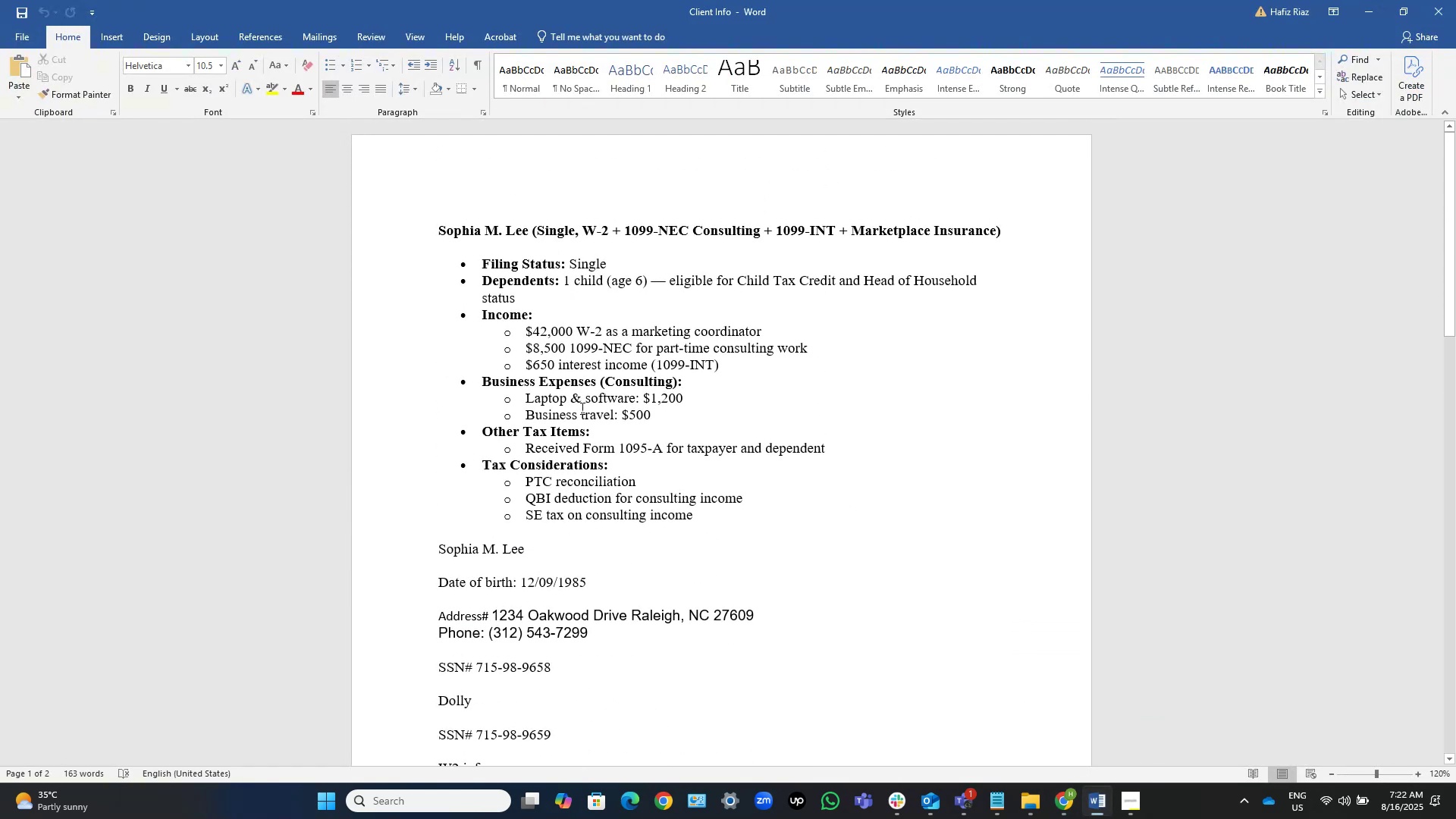 
scroll: coordinate [581, 409], scroll_direction: down, amount: 3.0
 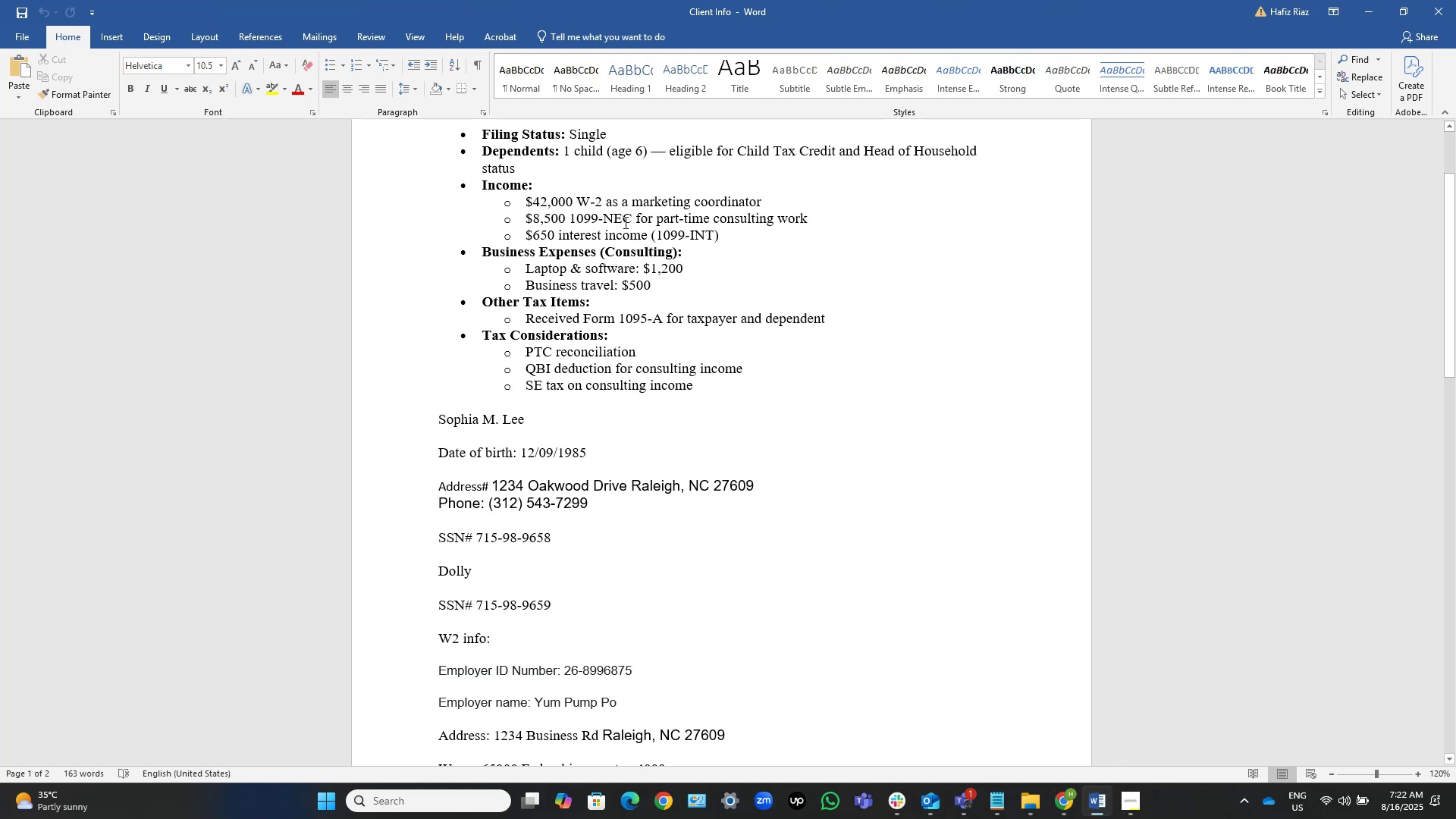 
wait(6.56)
 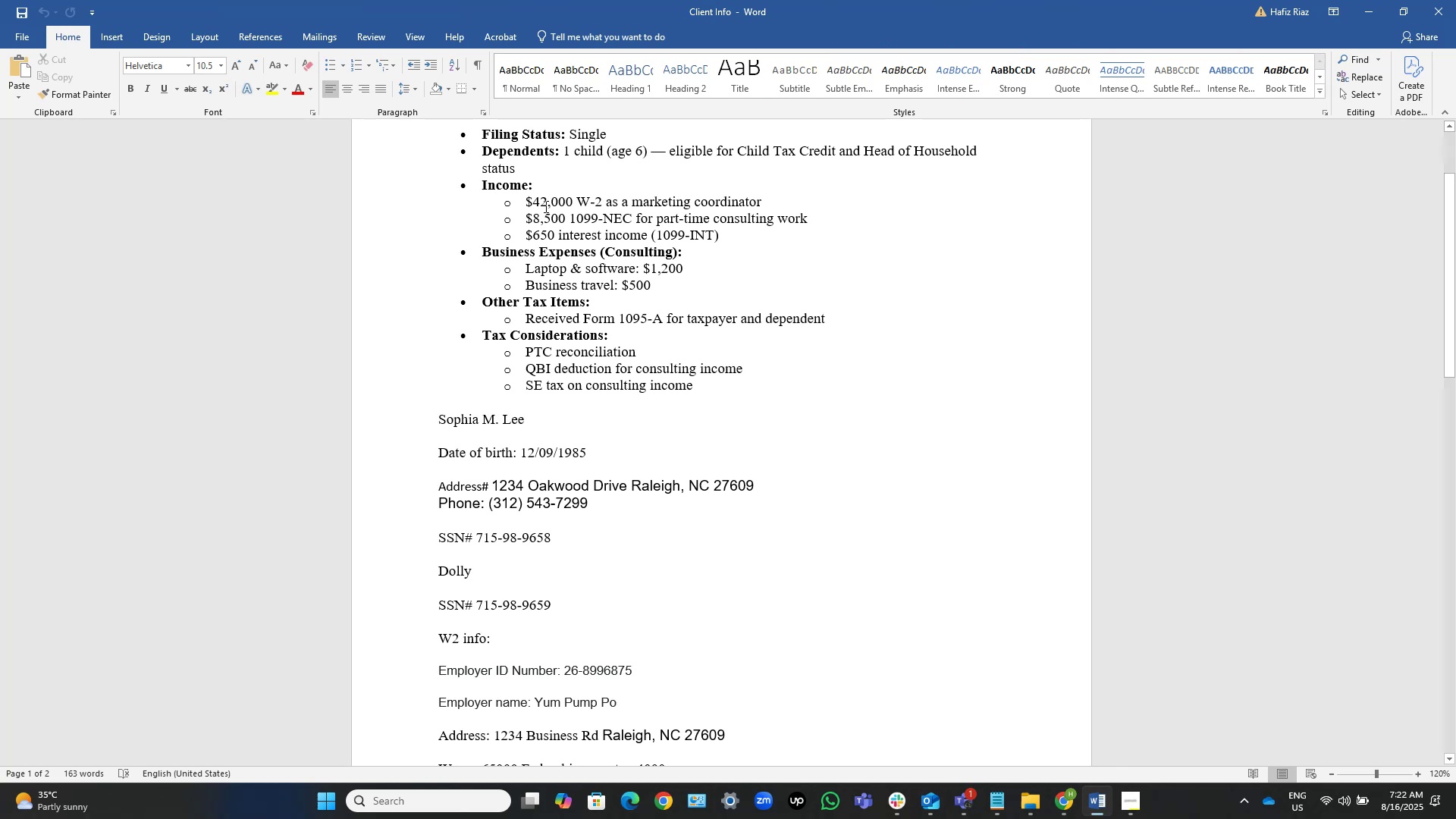 
scroll: coordinate [632, 274], scroll_direction: down, amount: 16.0
 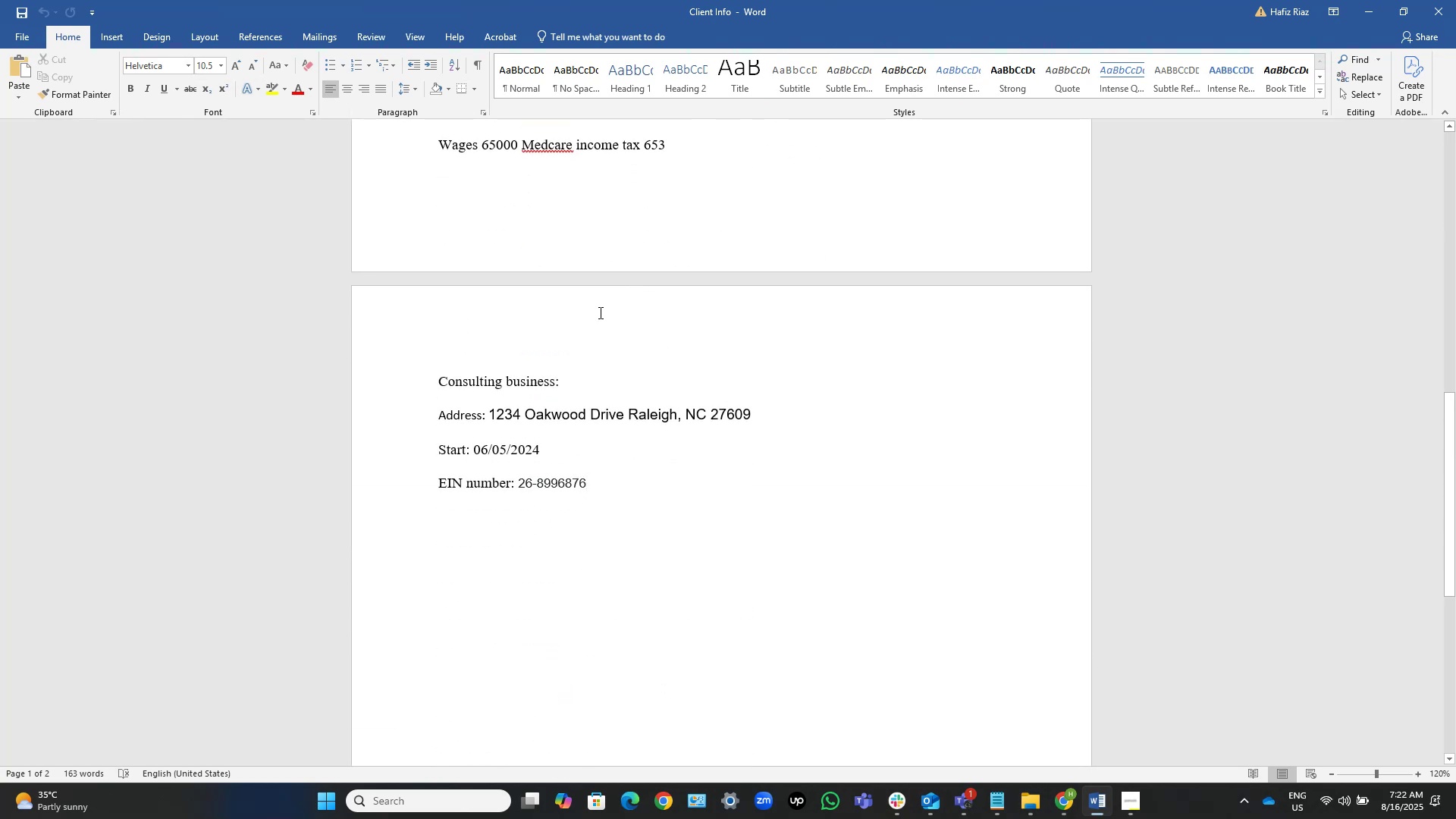 
scroll: coordinate [530, 440], scroll_direction: up, amount: 3.0
 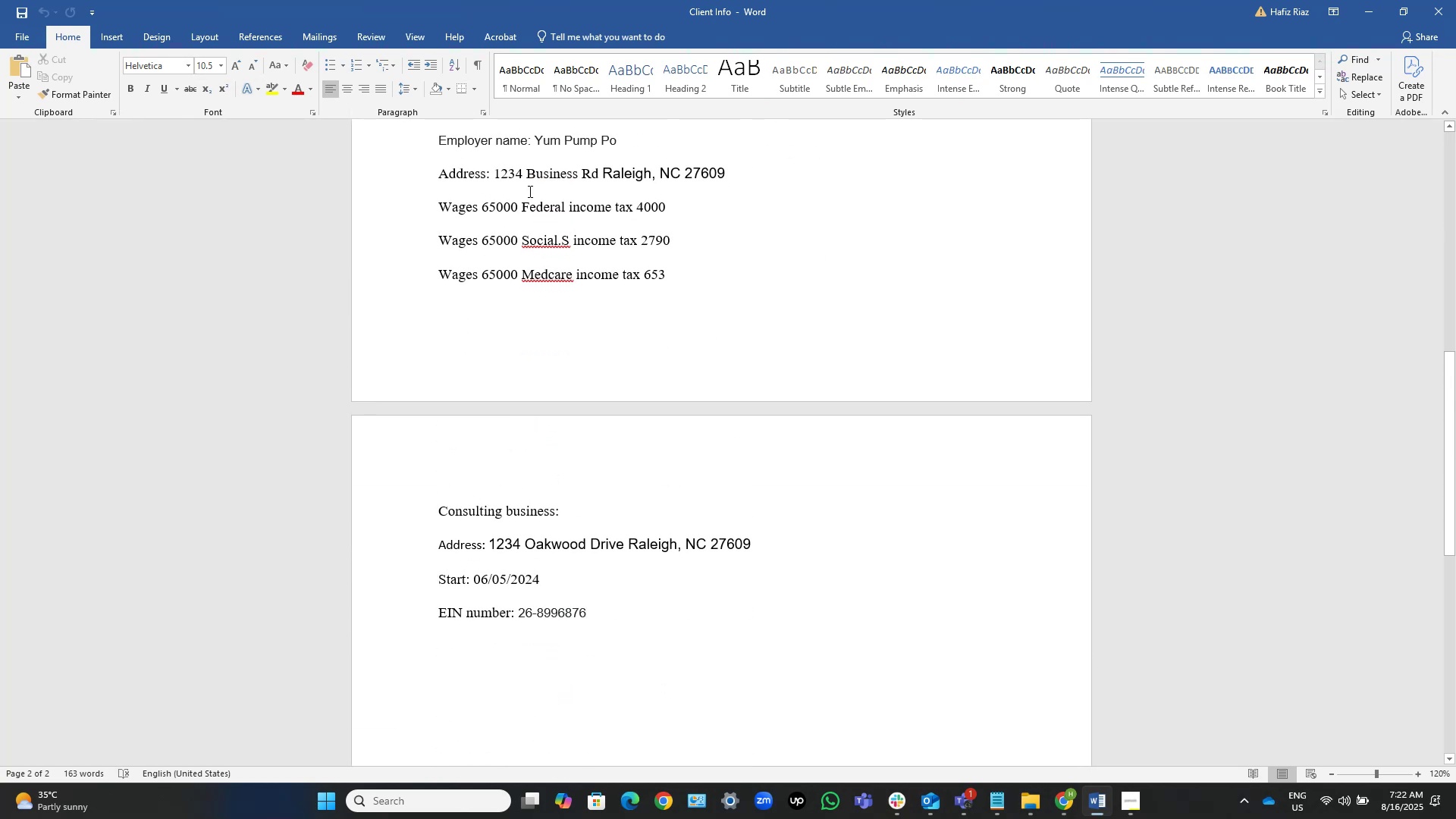 
scroll: coordinate [720, 463], scroll_direction: down, amount: 5.0
 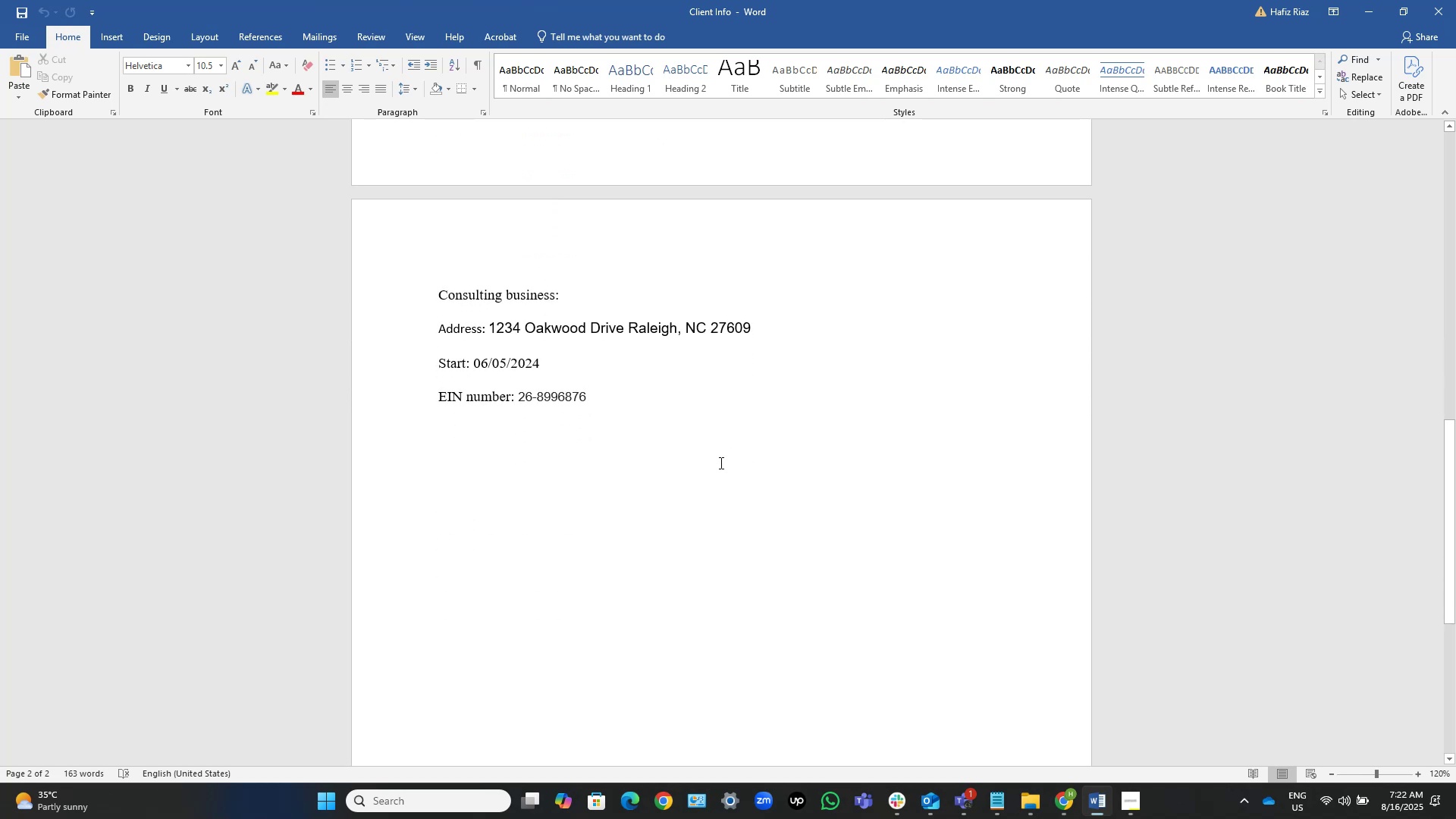 
key(NumpadEnter)
 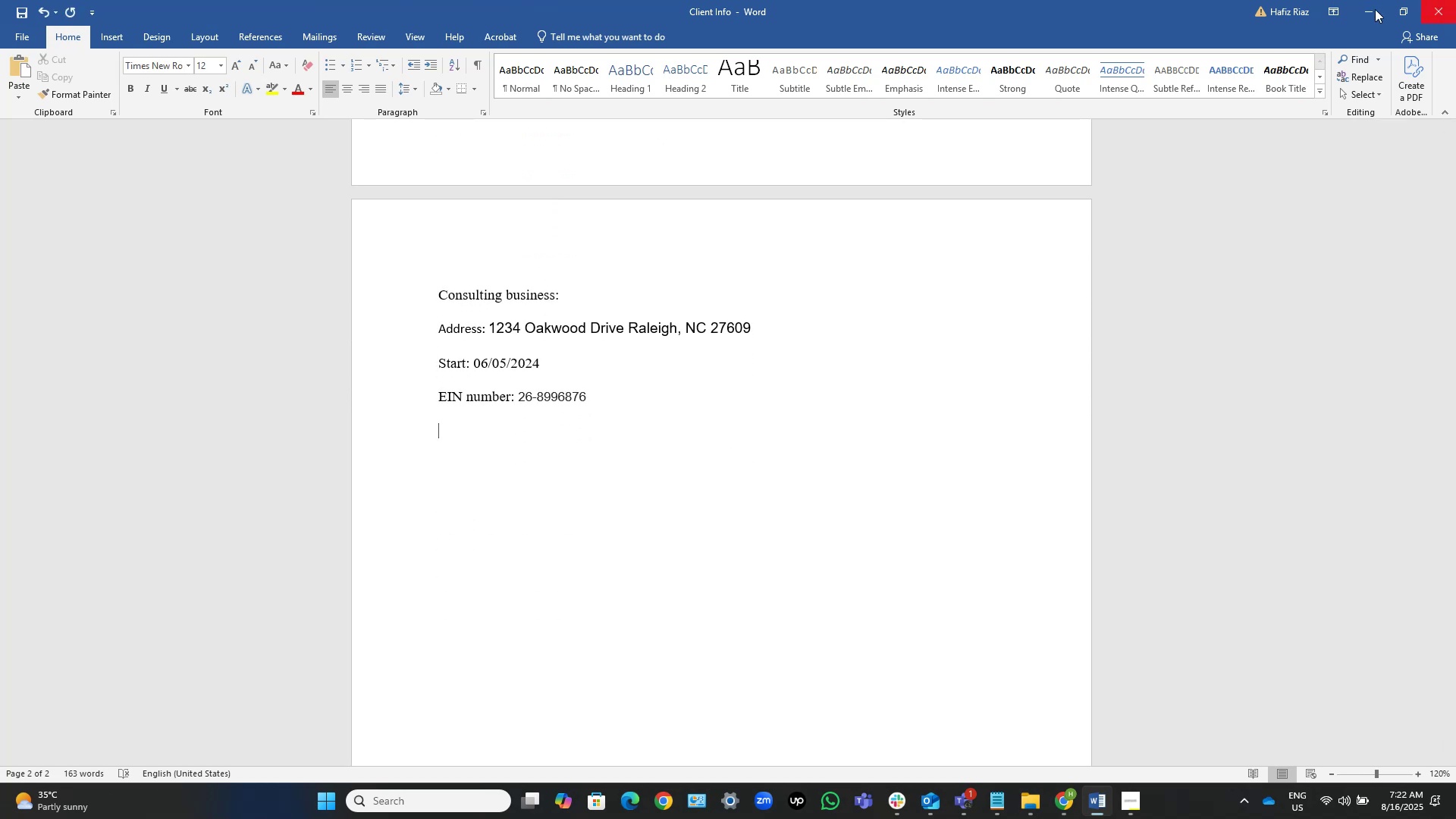 
left_click([1369, 6])
 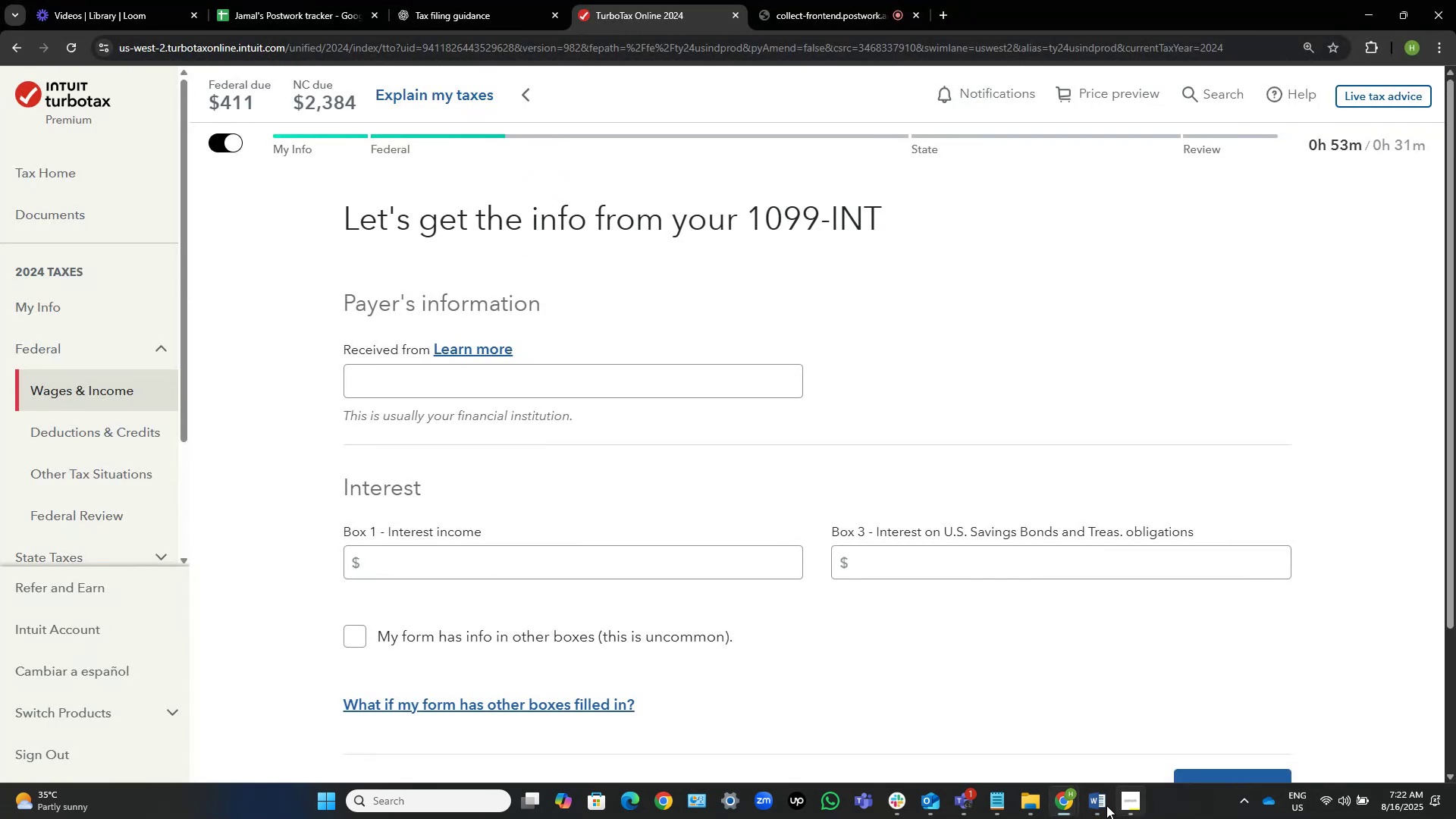 
left_click([1087, 811])
 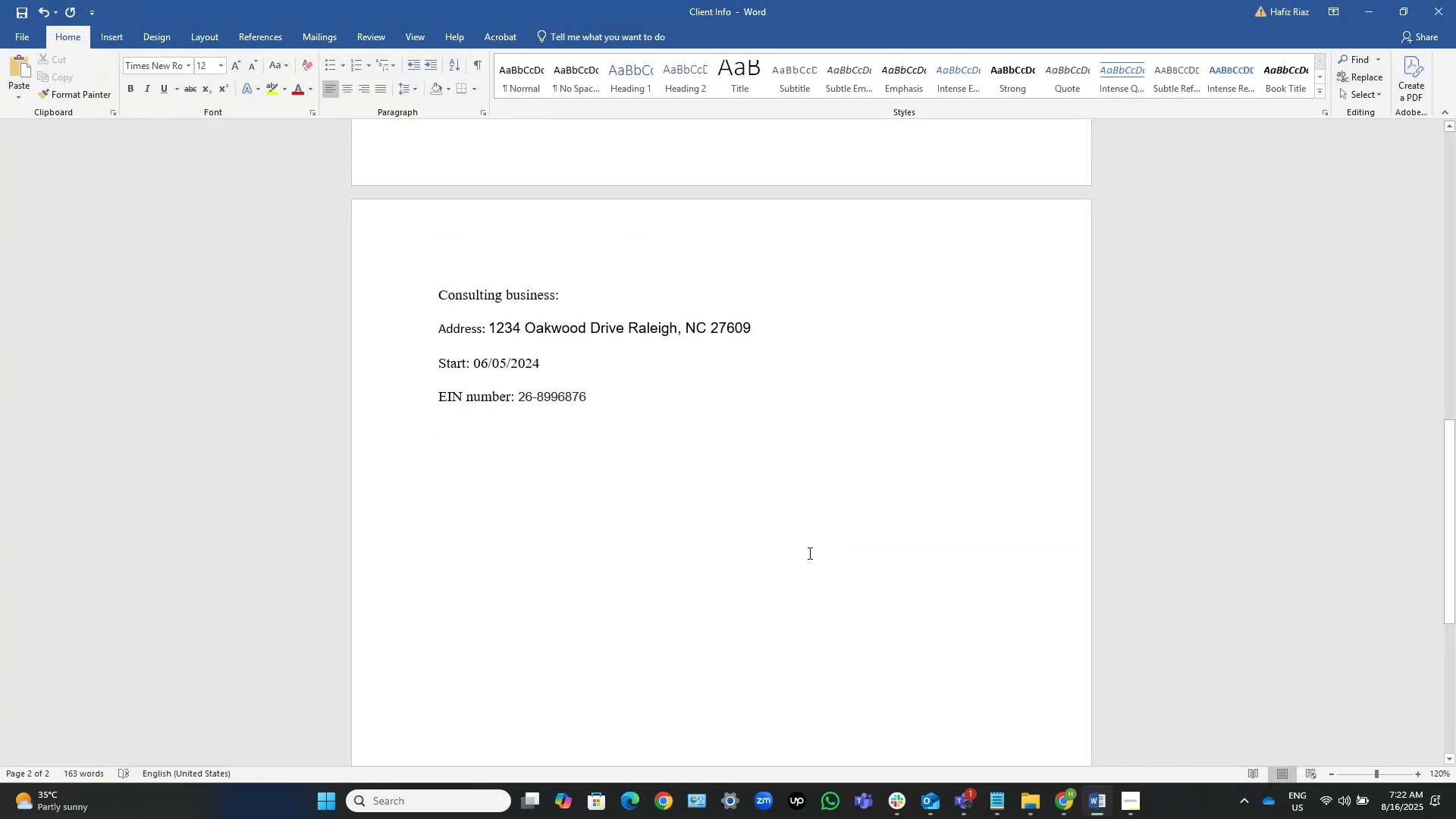 
type(1099-NT)
 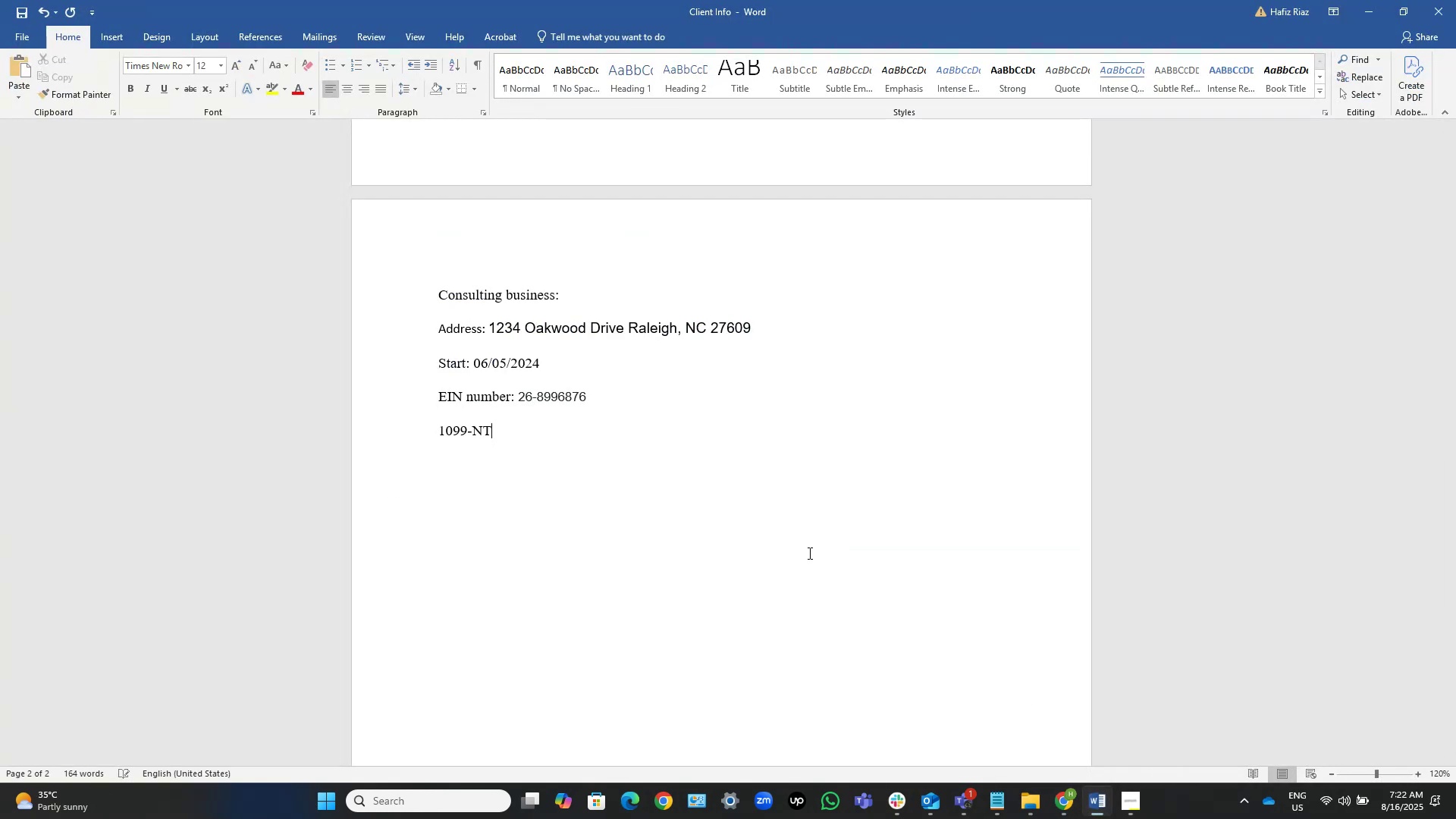 
wait(5.25)
 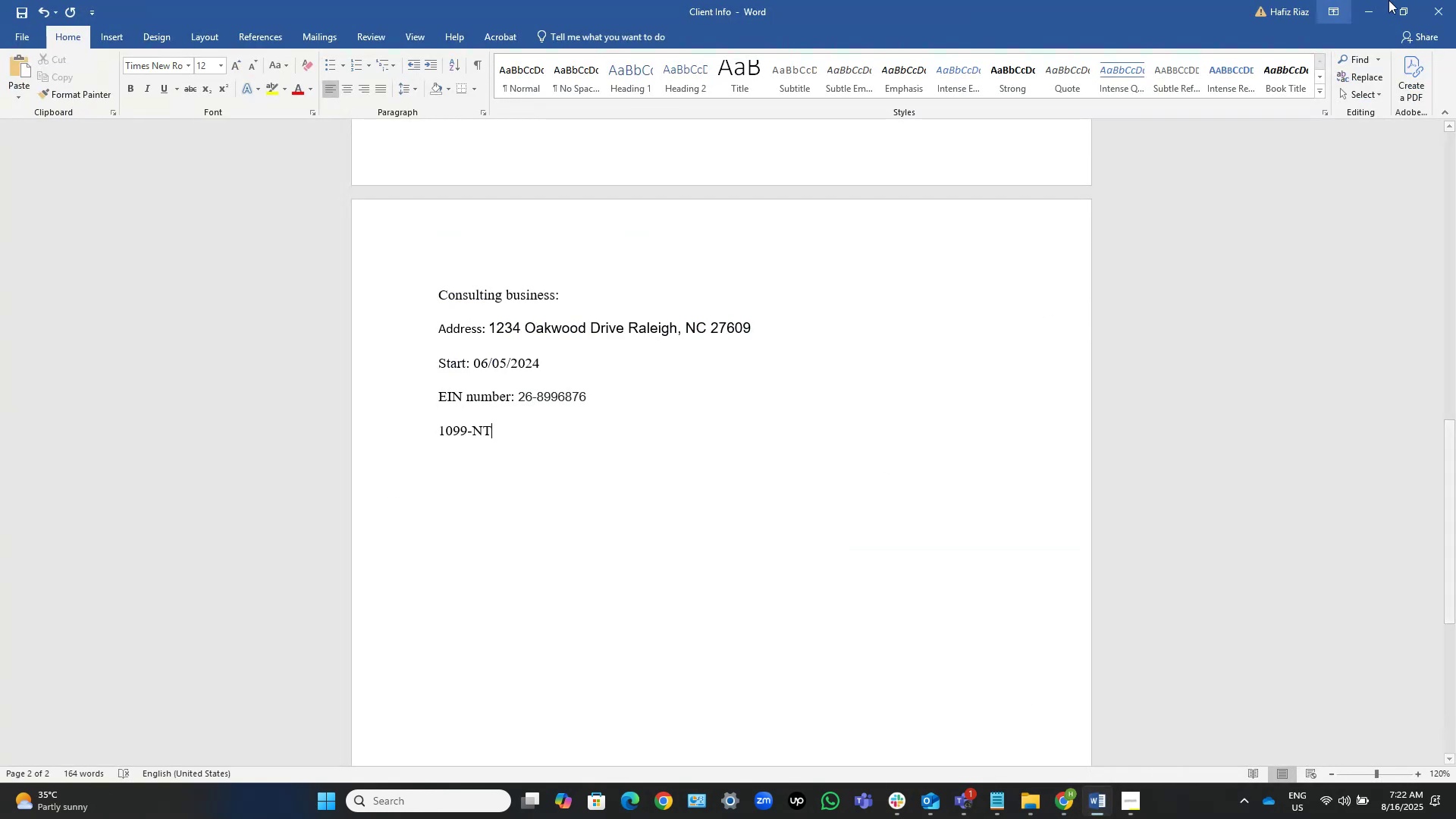 
left_click([1365, 8])
 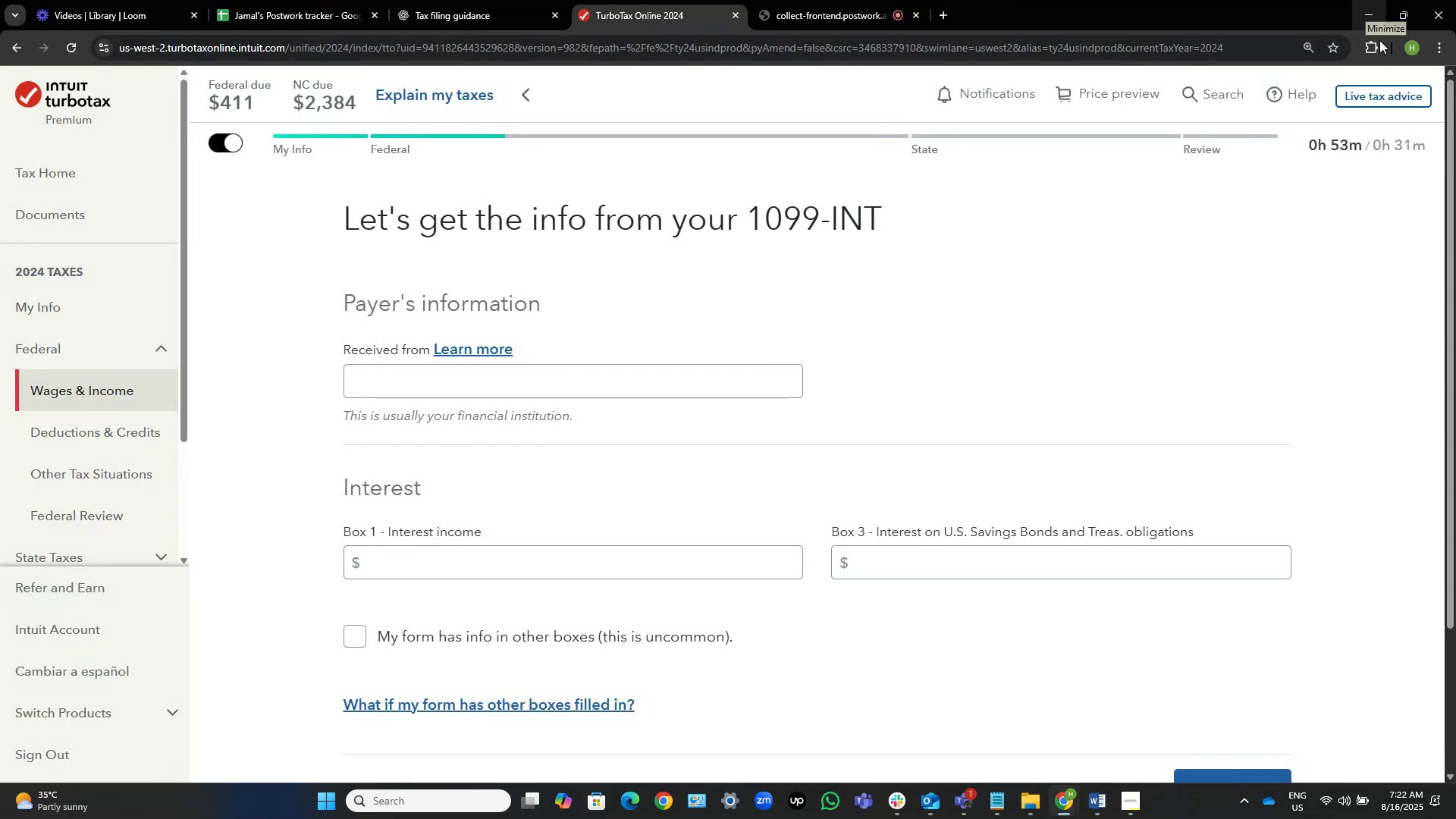 
key(Alt+AltLeft)
 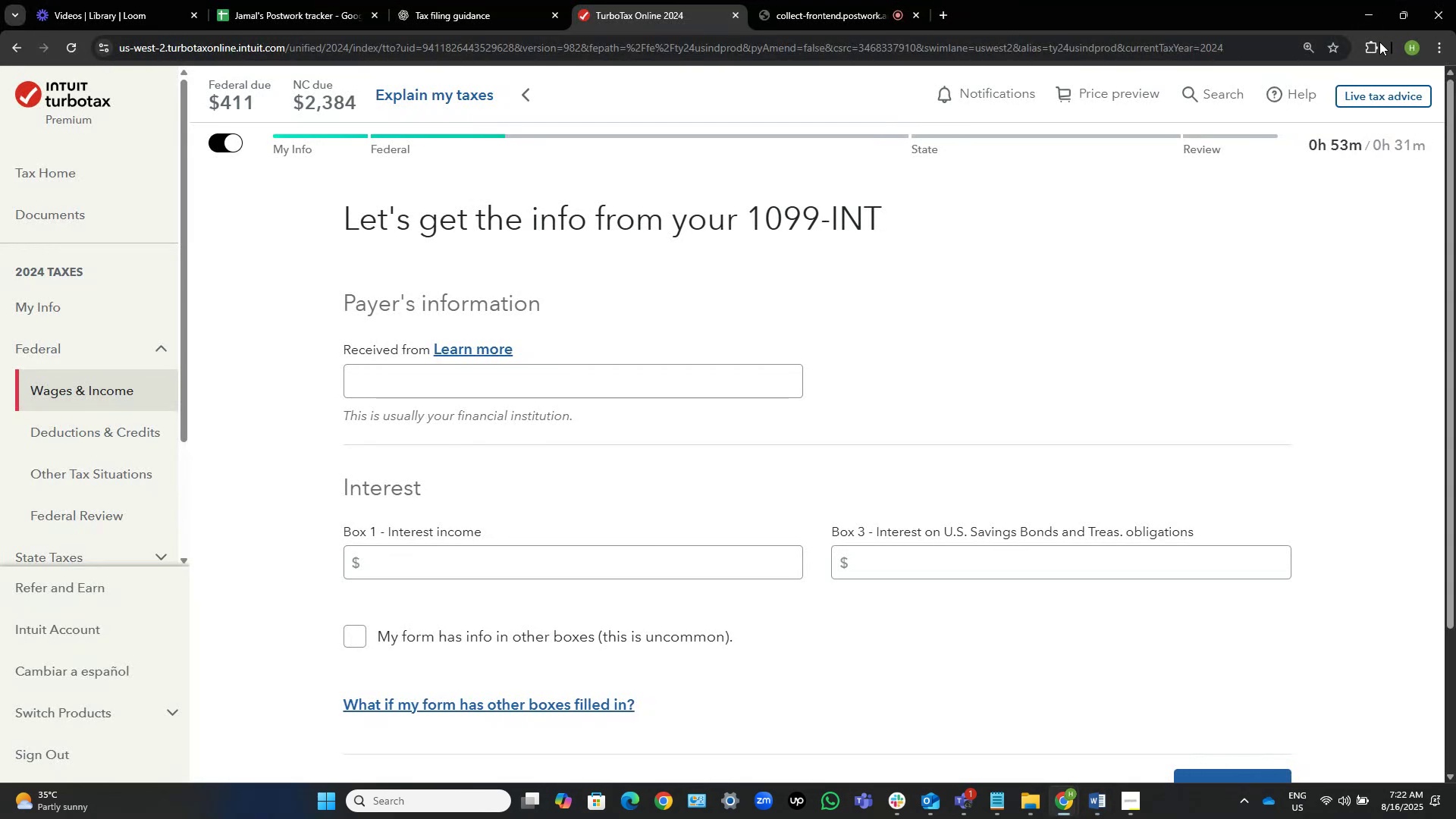 
key(Alt+Tab)
 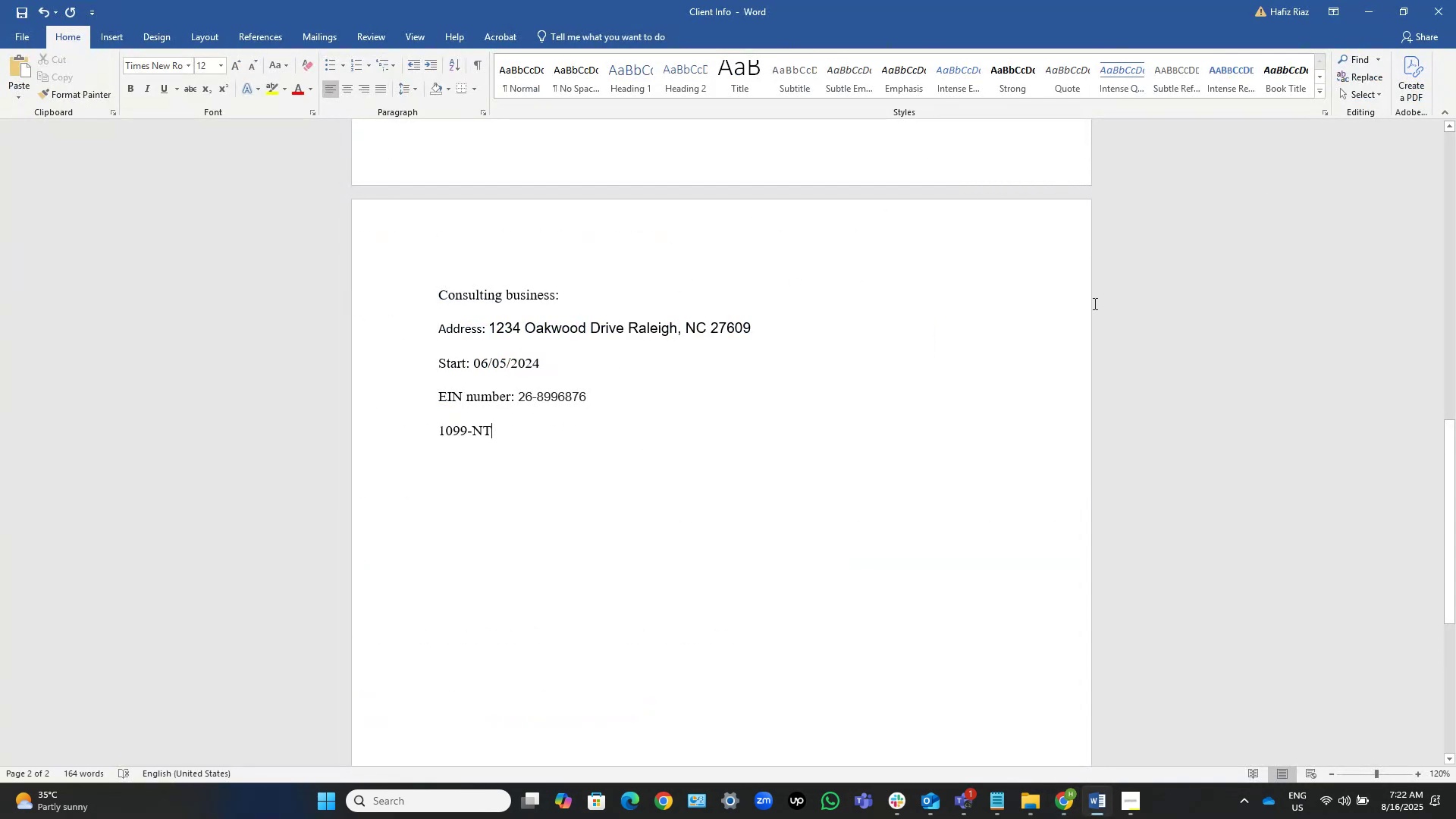 
key(Control+ArrowLeft)
 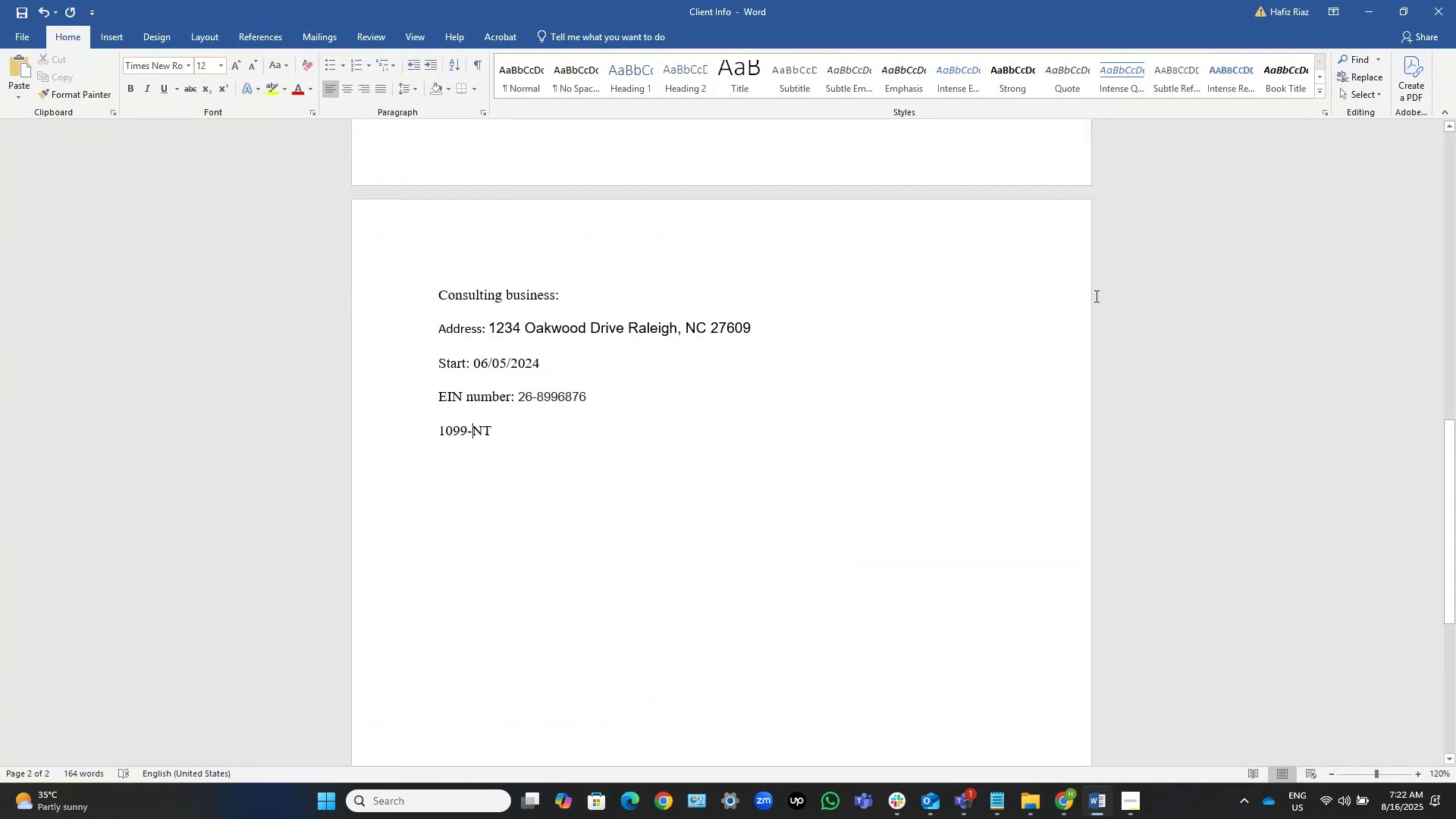 
key(Shift+I)
 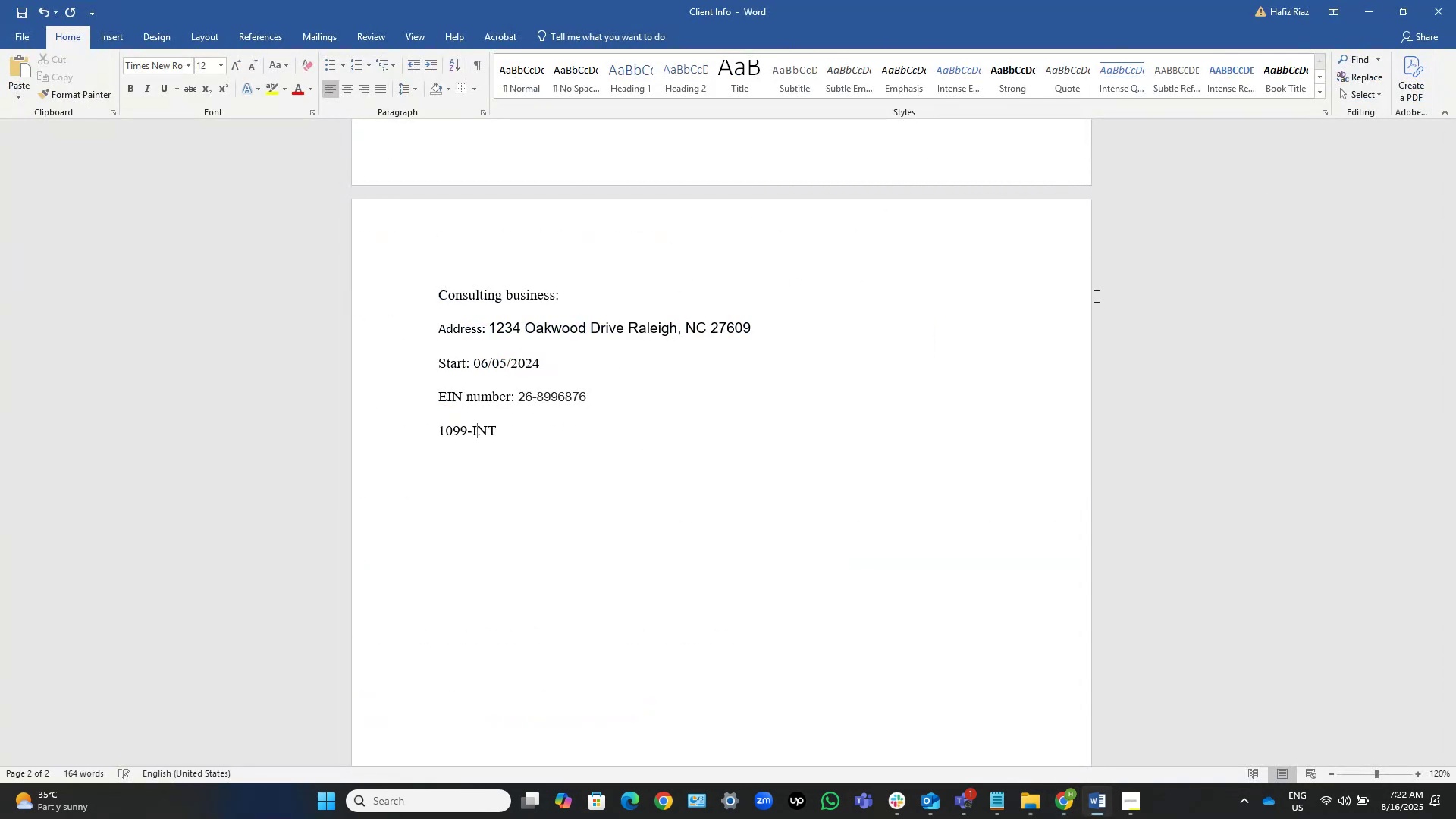 
key(End)
 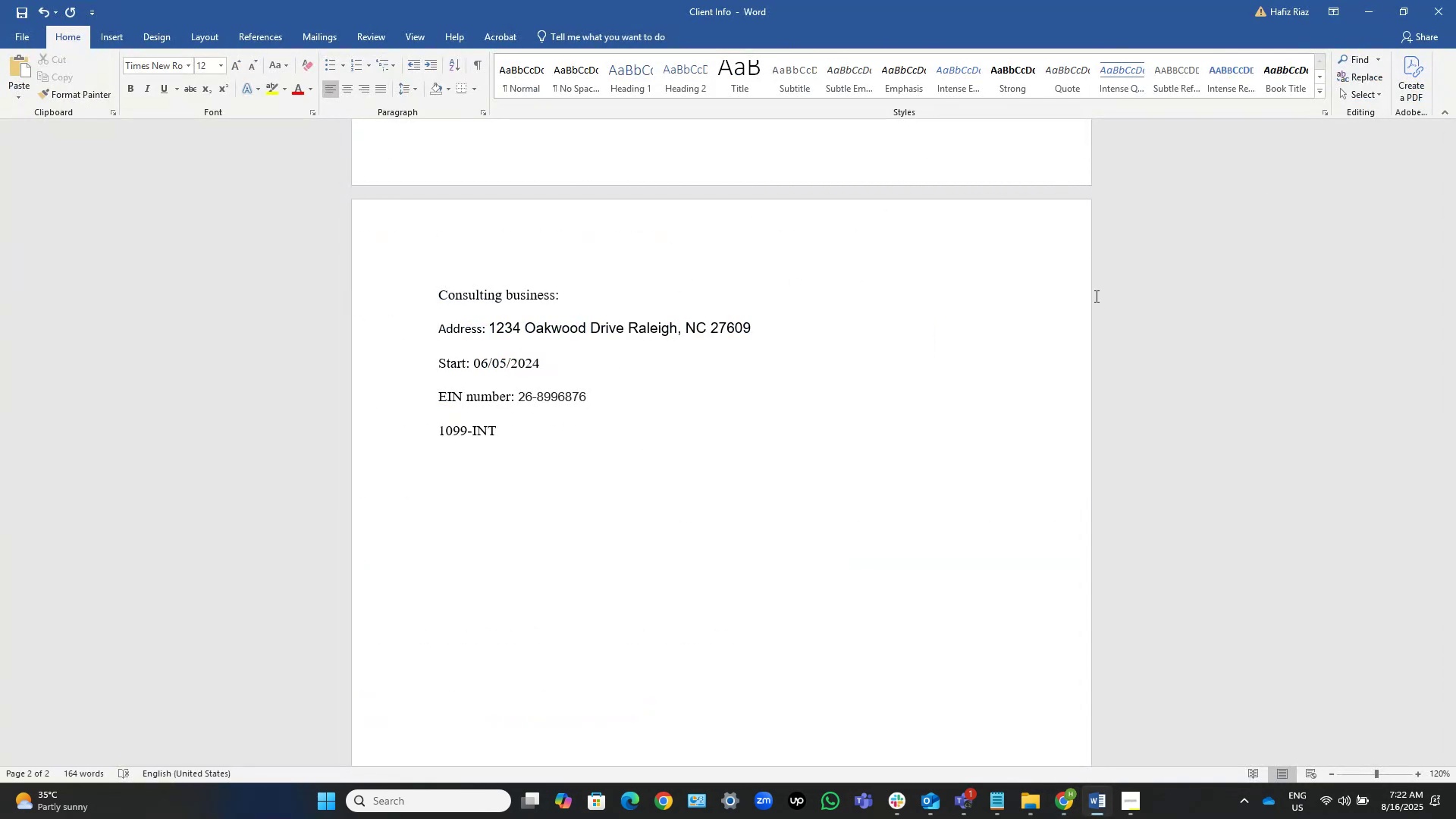 
key(NumpadEnter)
 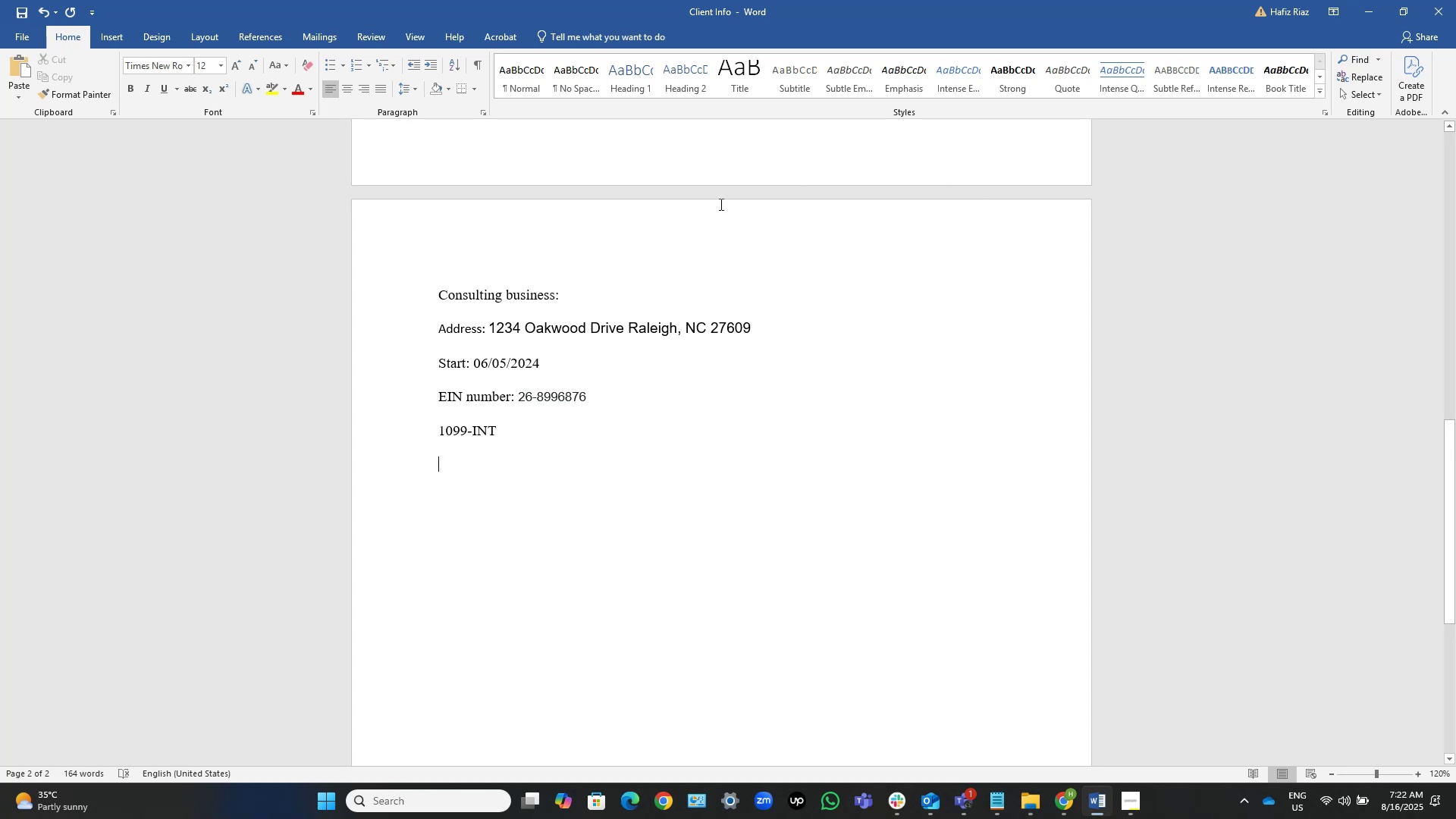 
left_click([585, 288])
 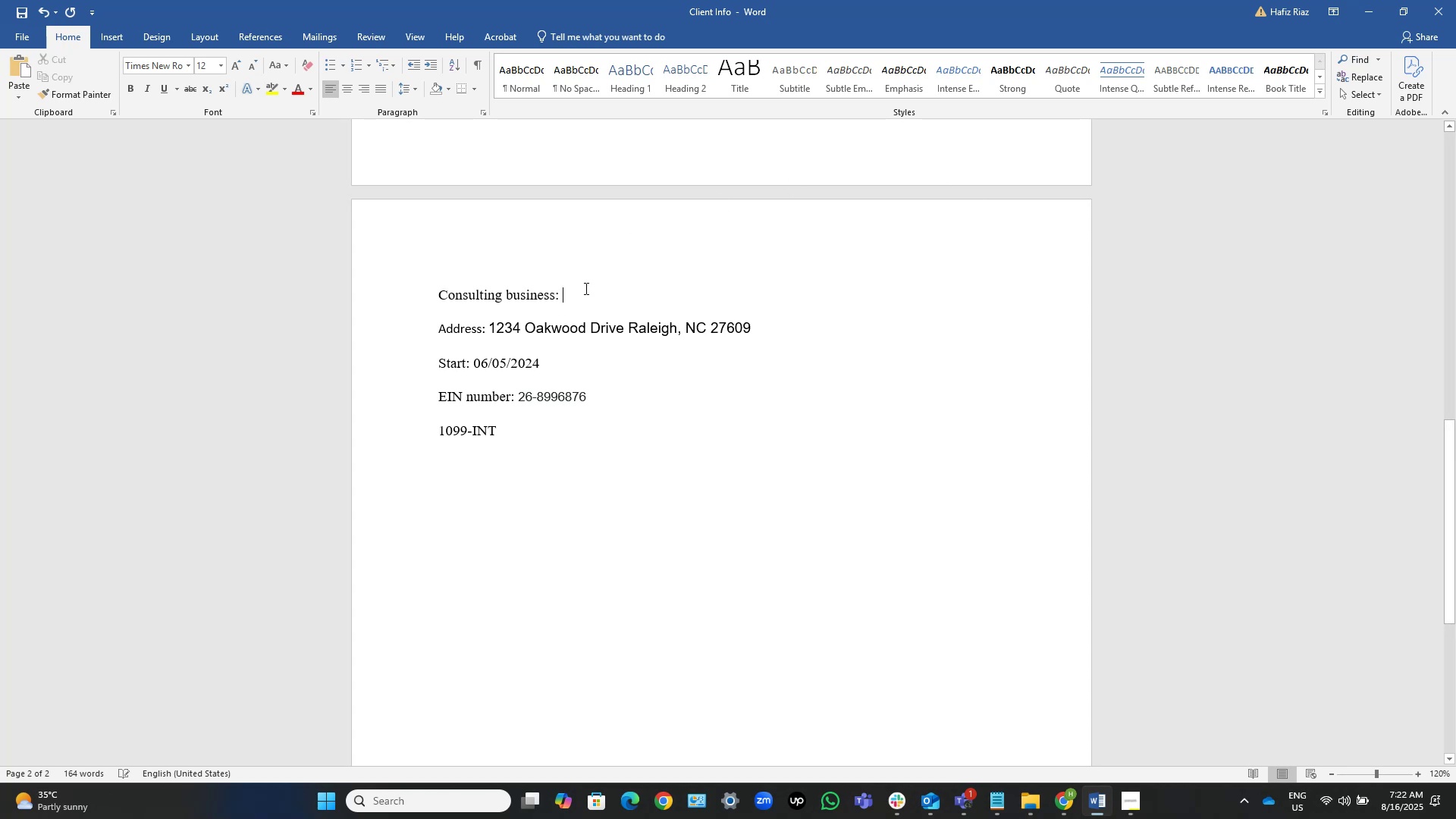 
key(Control+Shift+ArrowUp)
 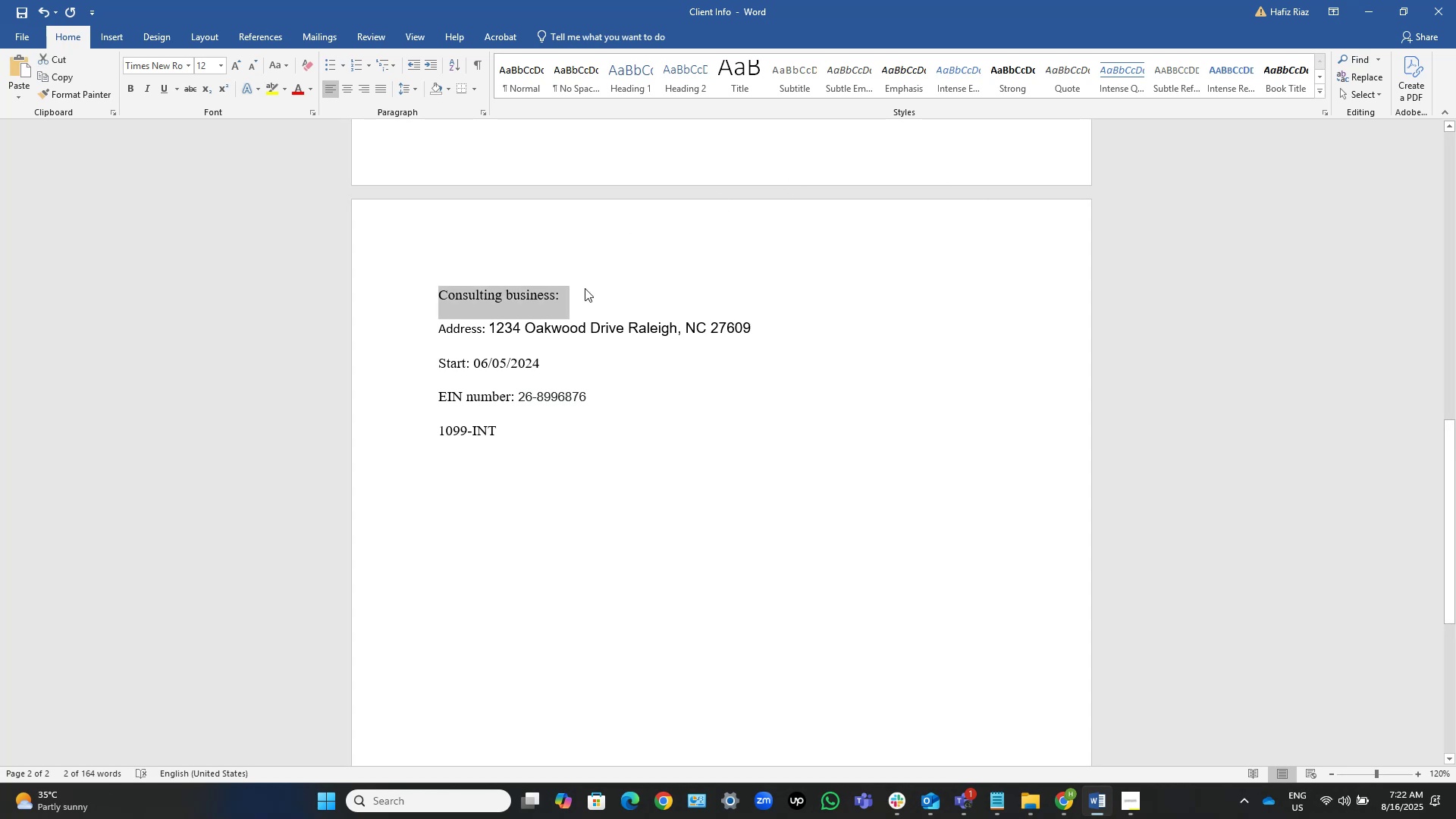 
key(Control+B)
 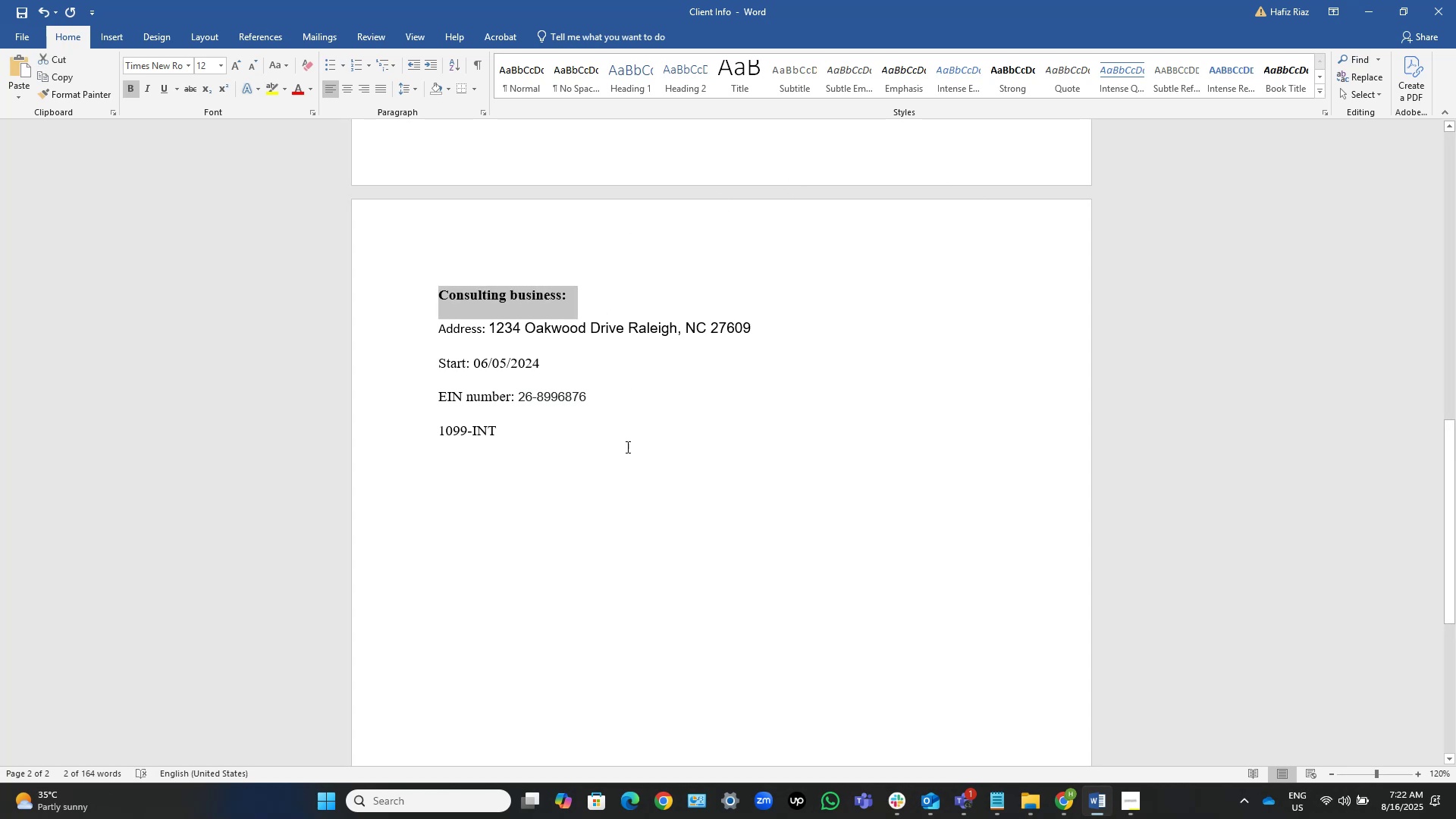 
left_click([613, 441])
 